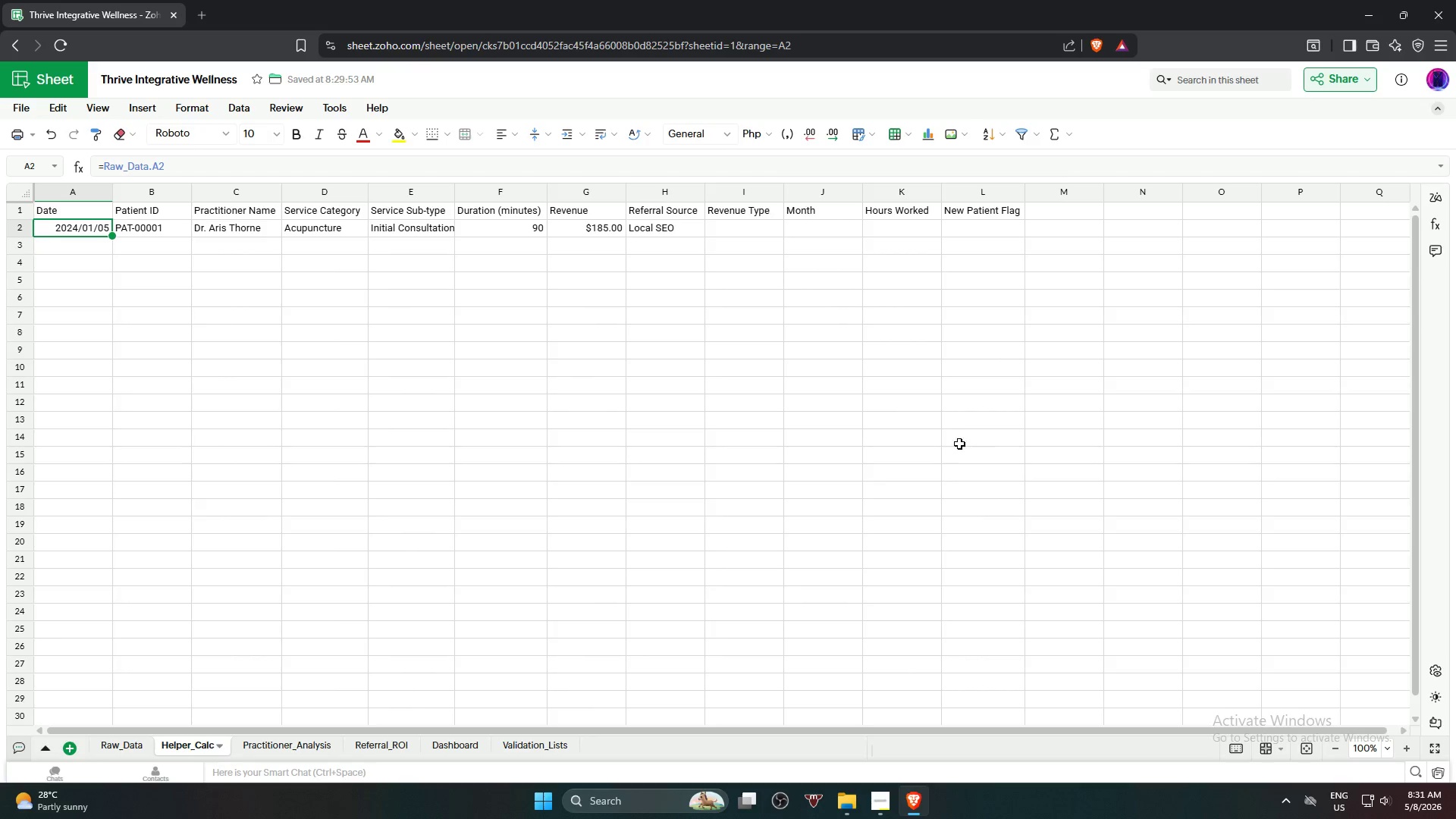 
key(ArrowRight)
 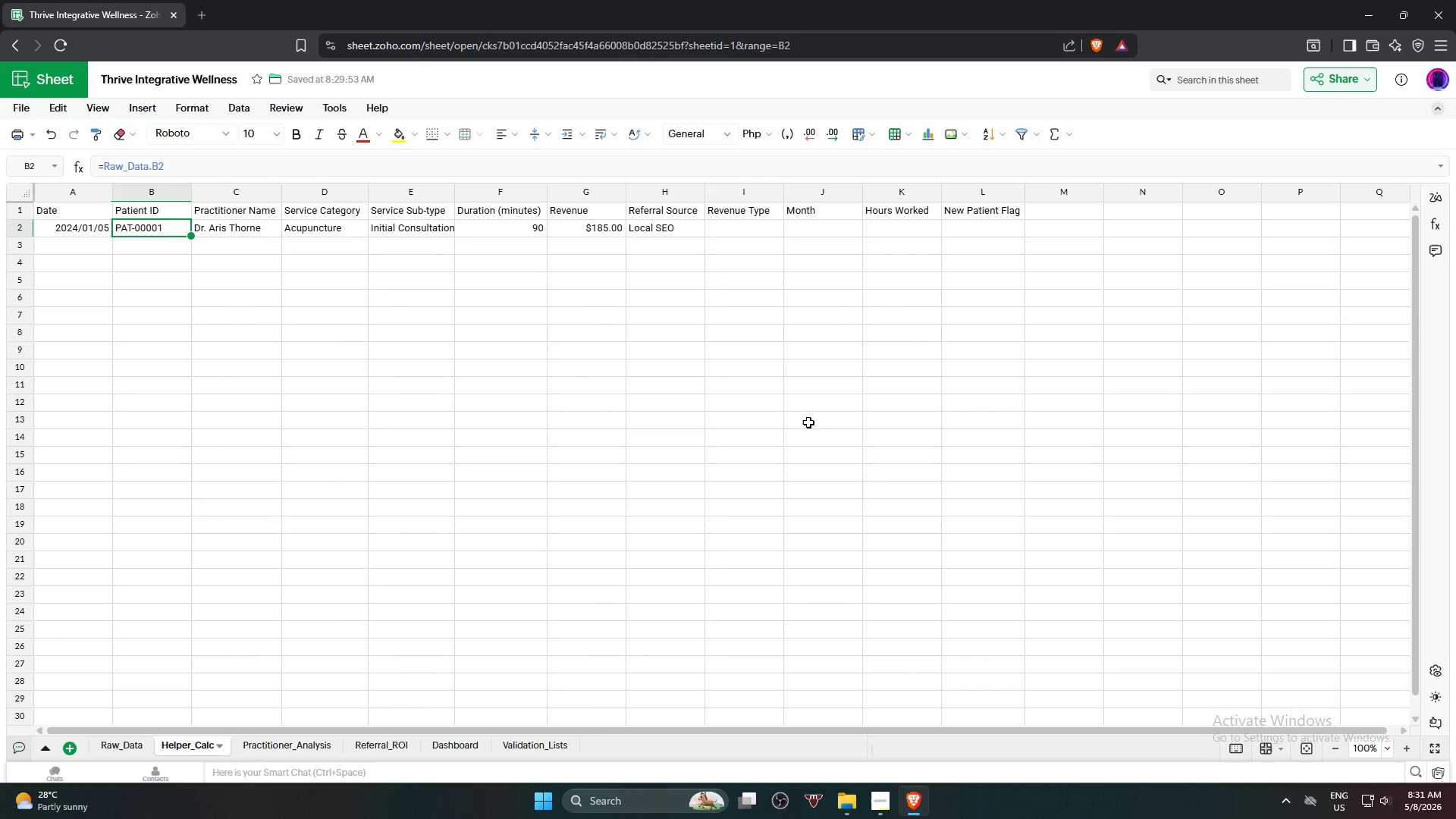 
key(ArrowRight)
 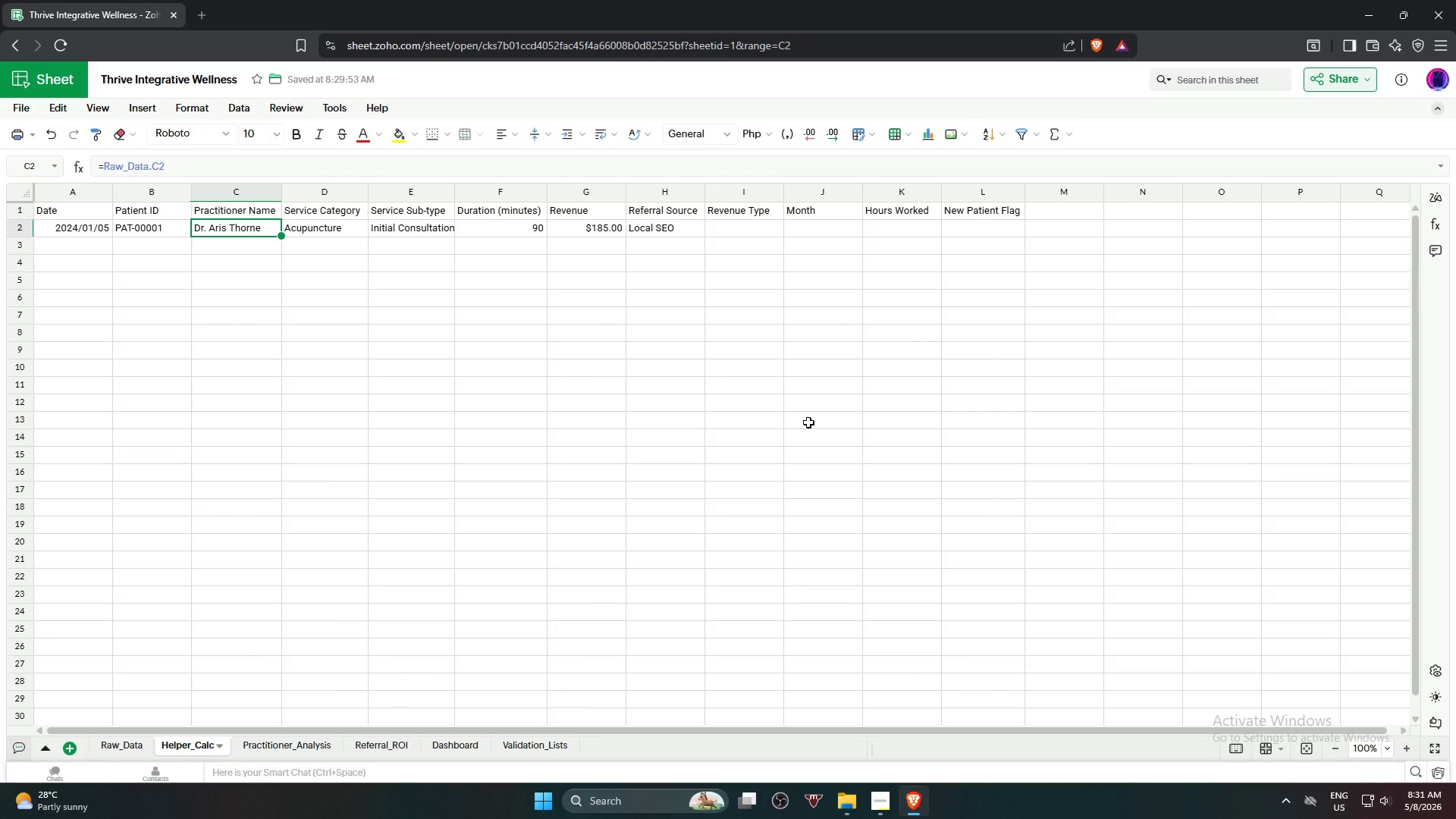 
key(ArrowRight)
 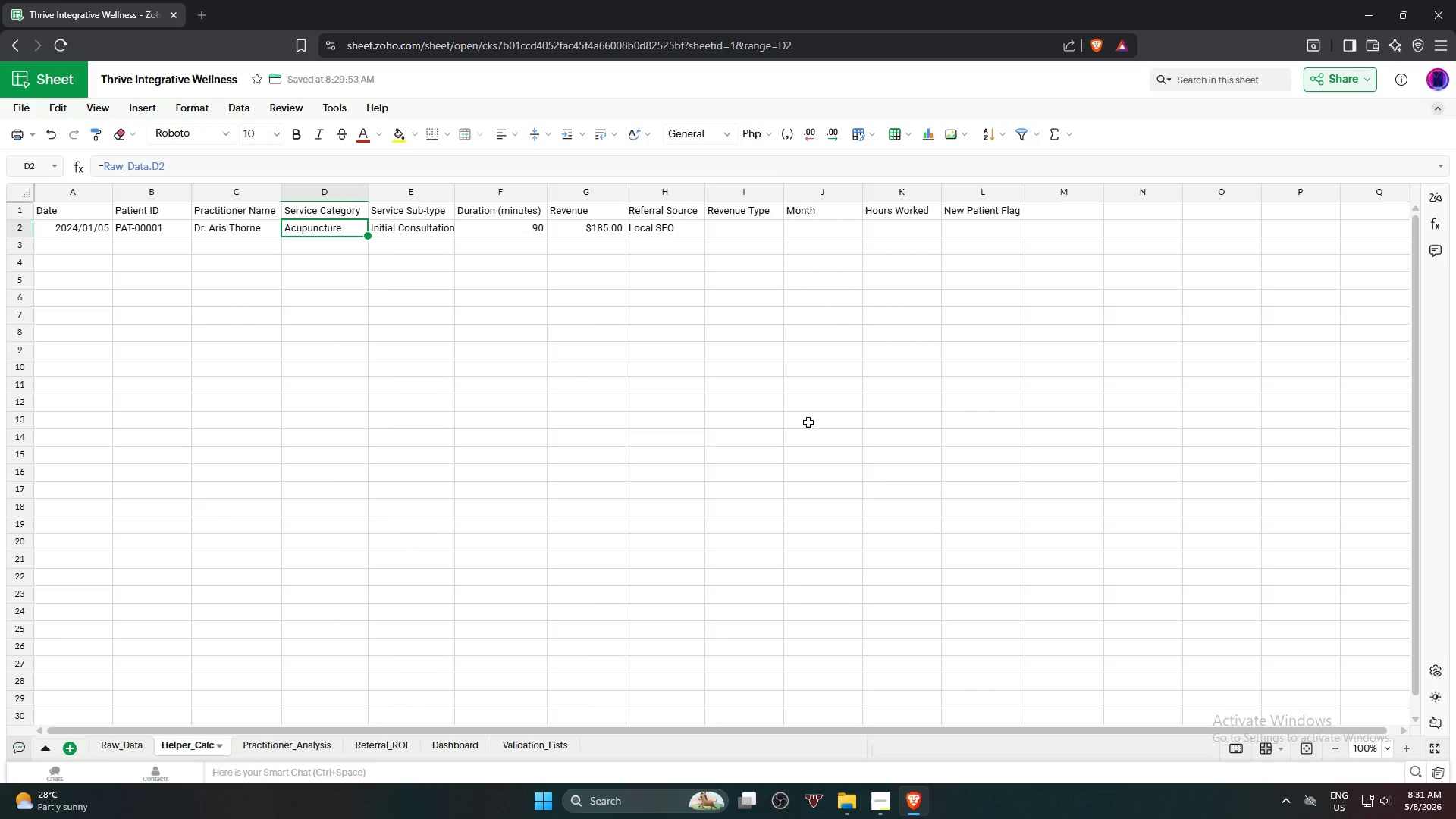 
key(ArrowRight)
 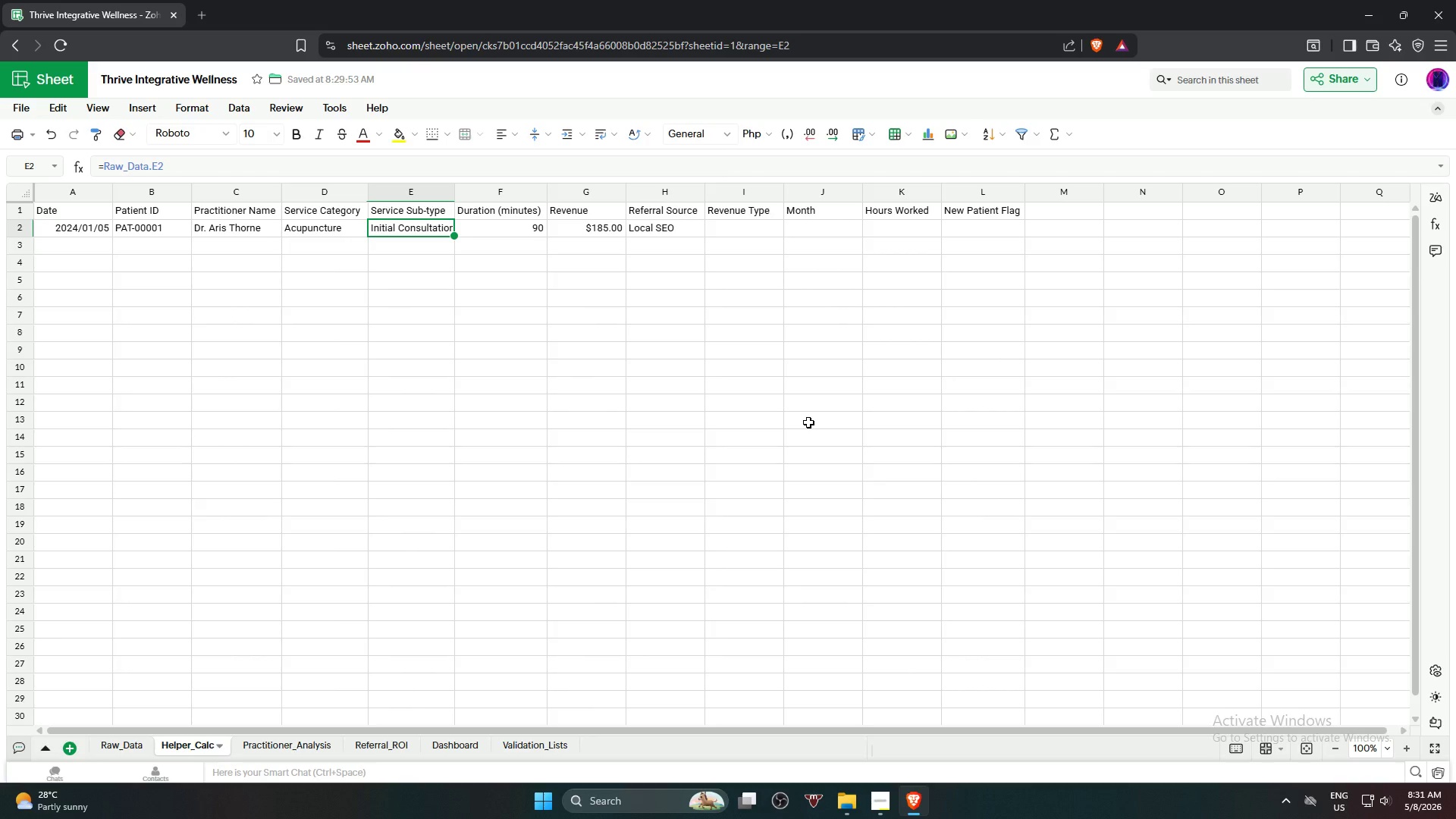 
key(ArrowRight)
 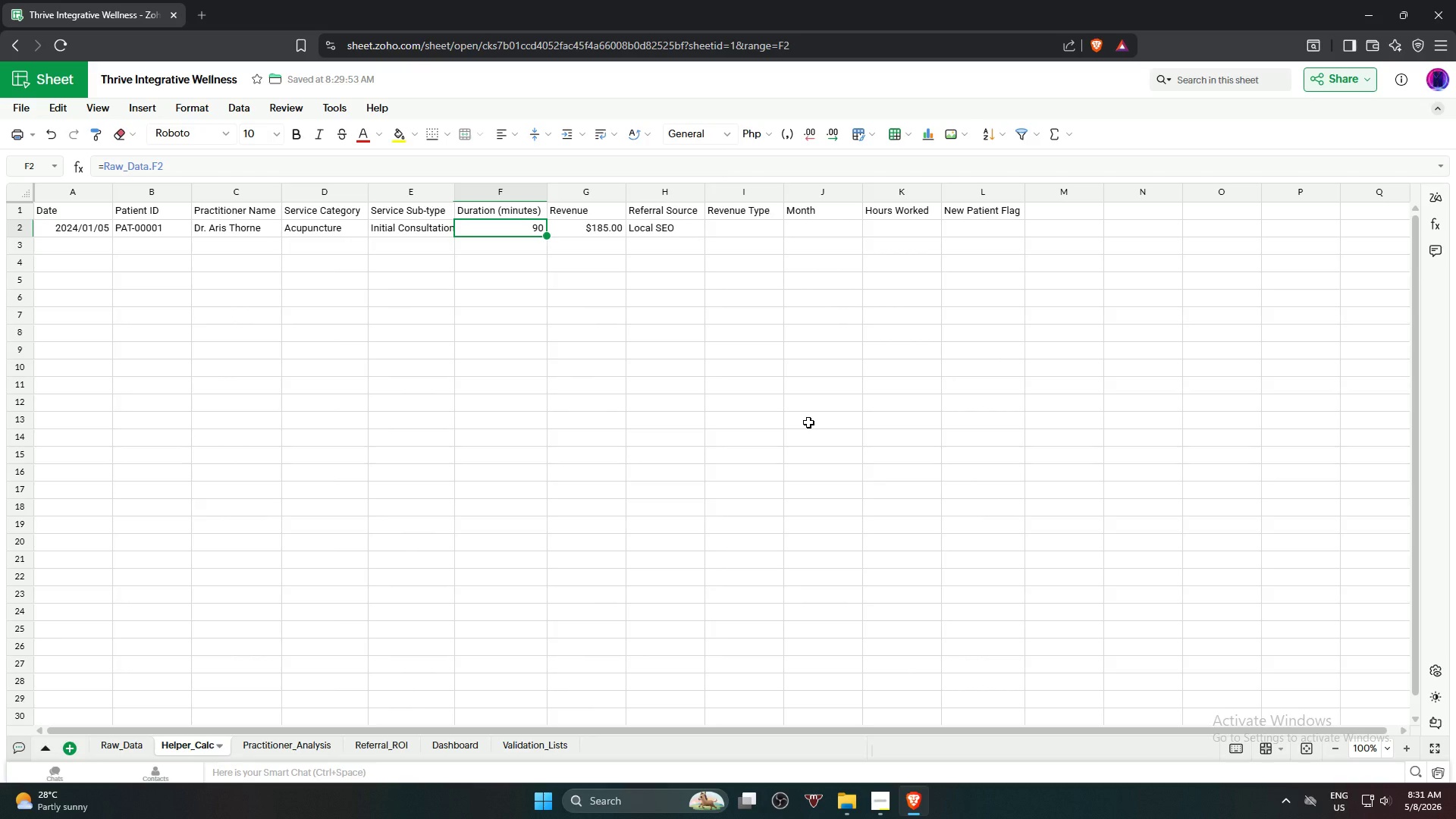 
key(ArrowRight)
 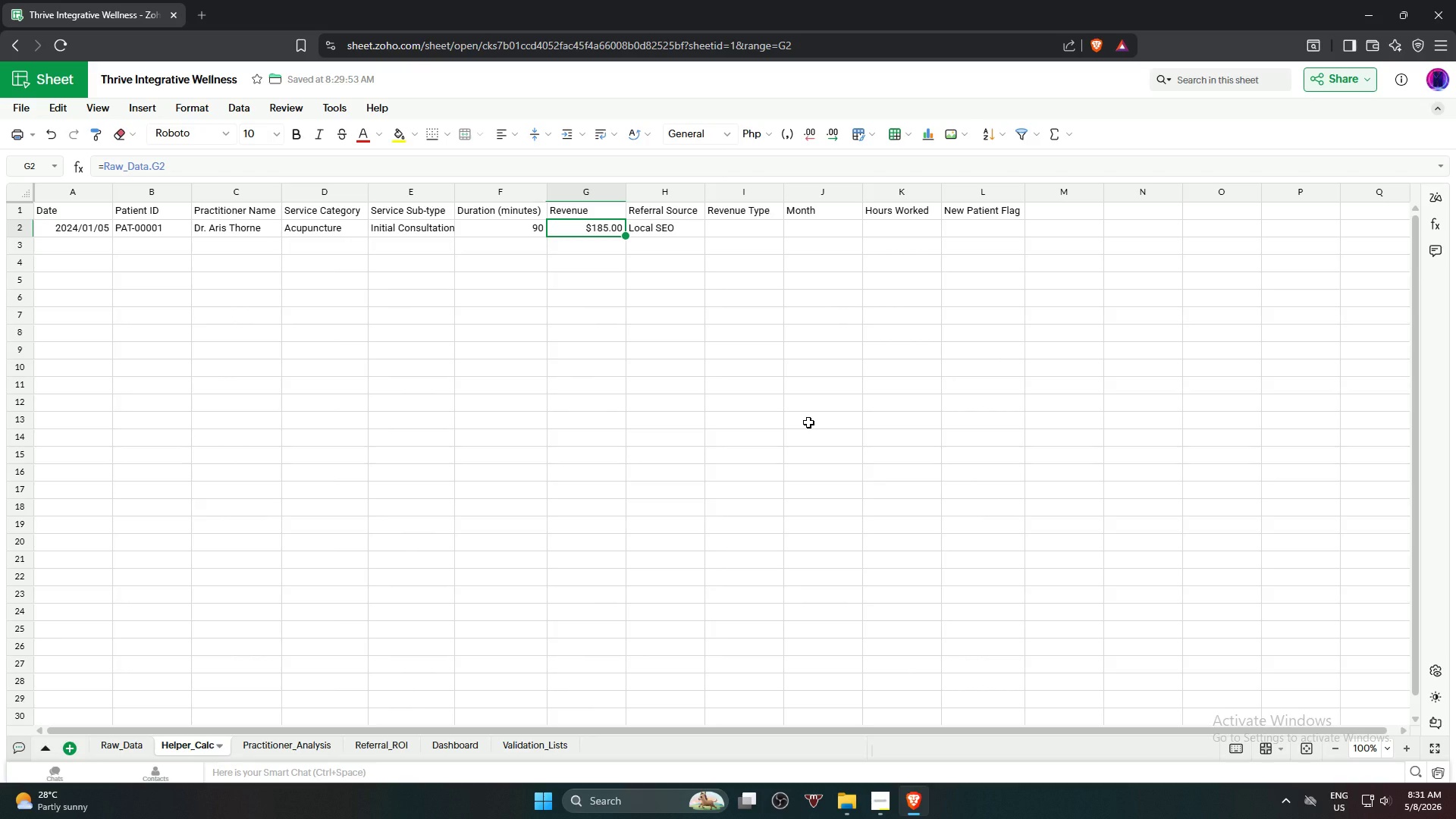 
wait(17.72)
 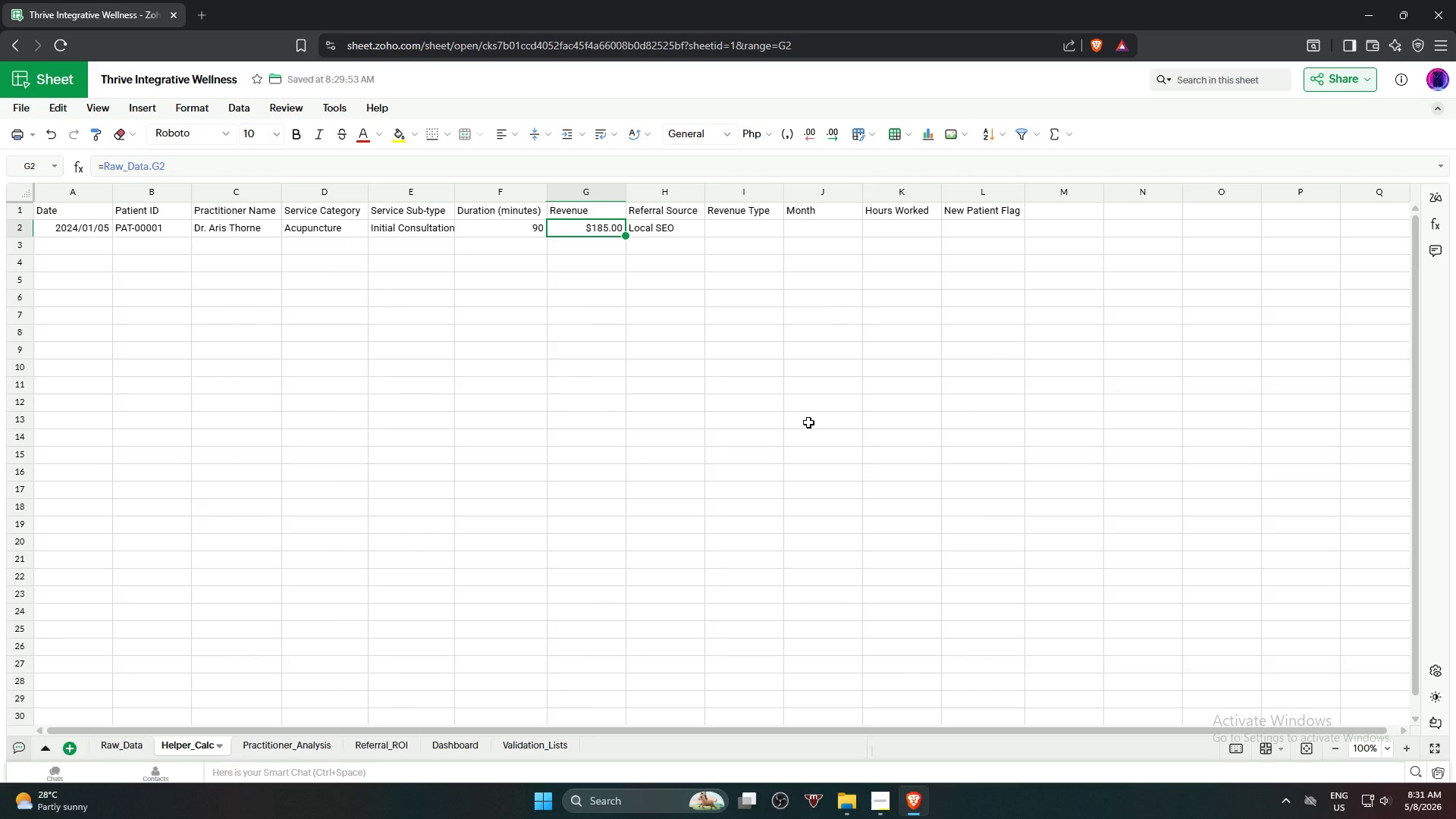 
key(ArrowRight)
 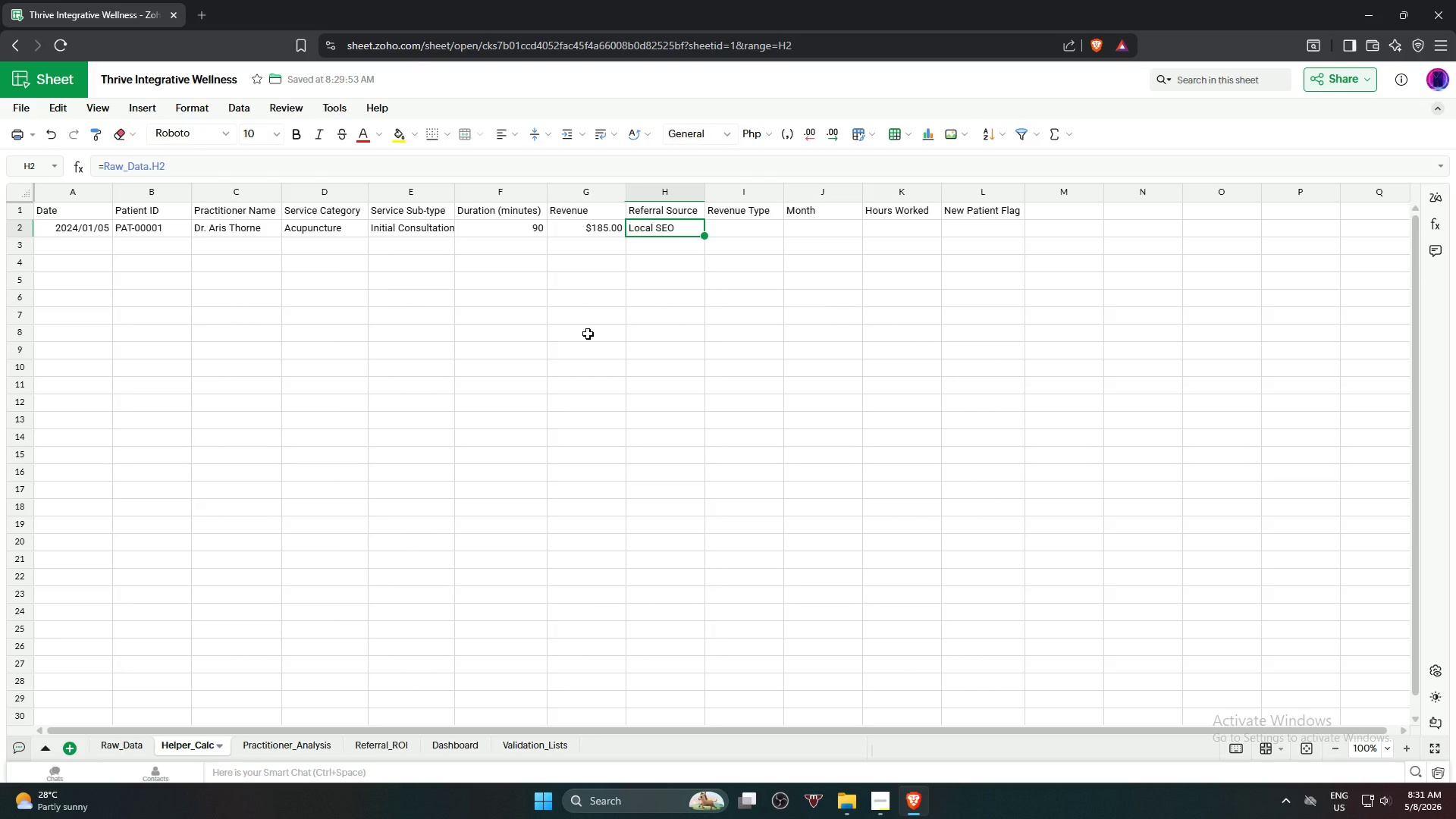 
wait(10.49)
 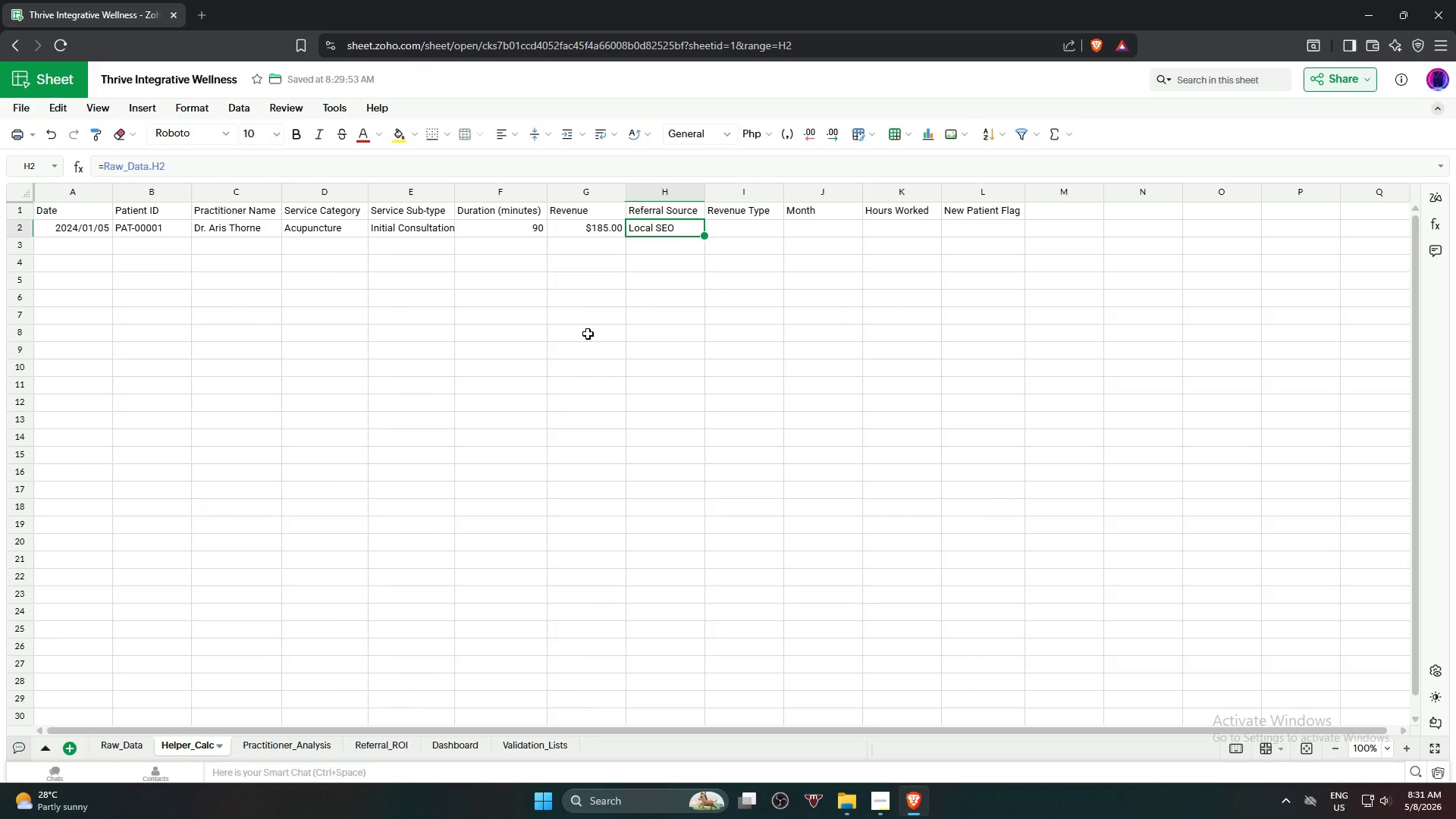 
key(ArrowRight)
 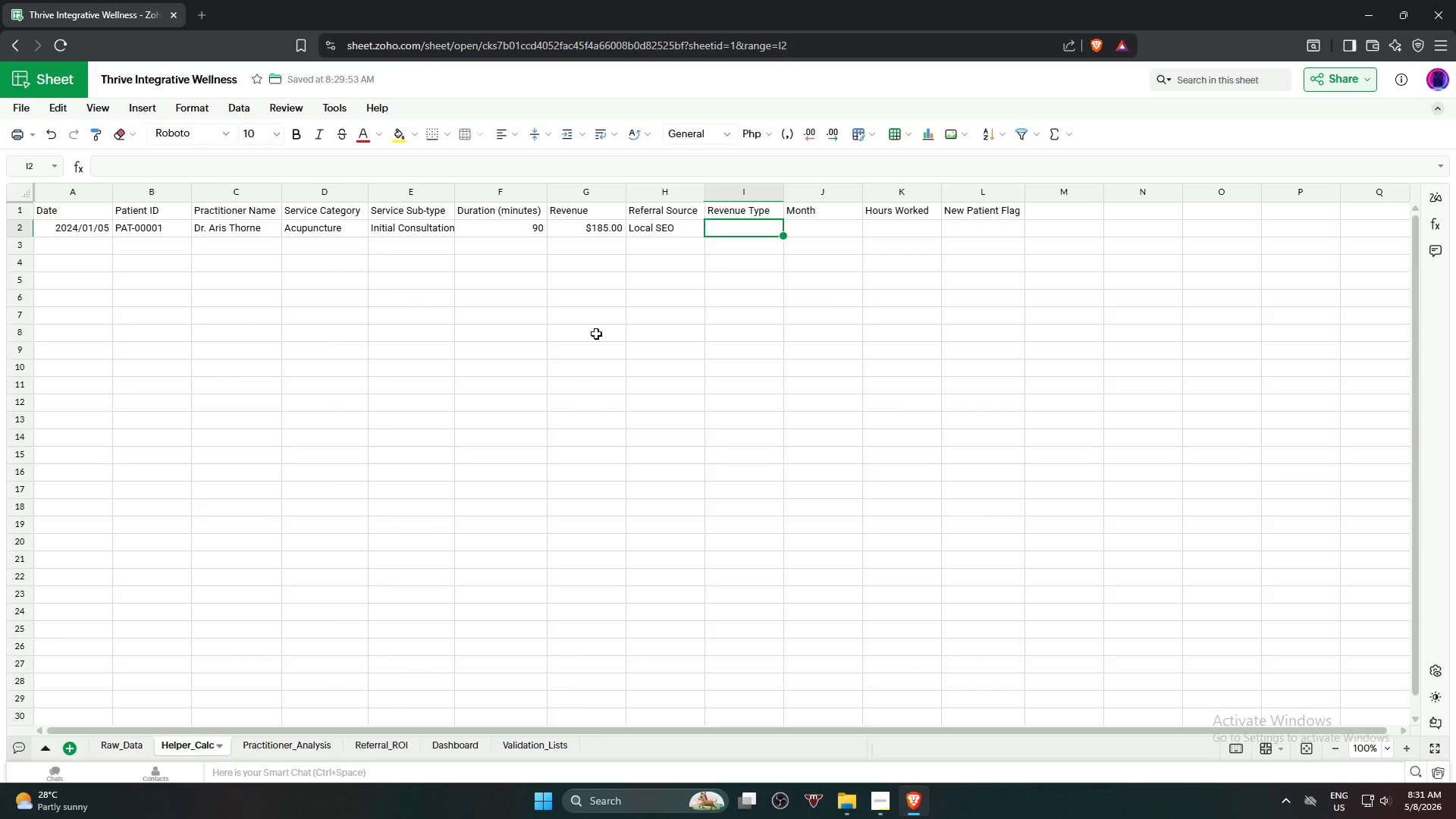 
type(=if)
 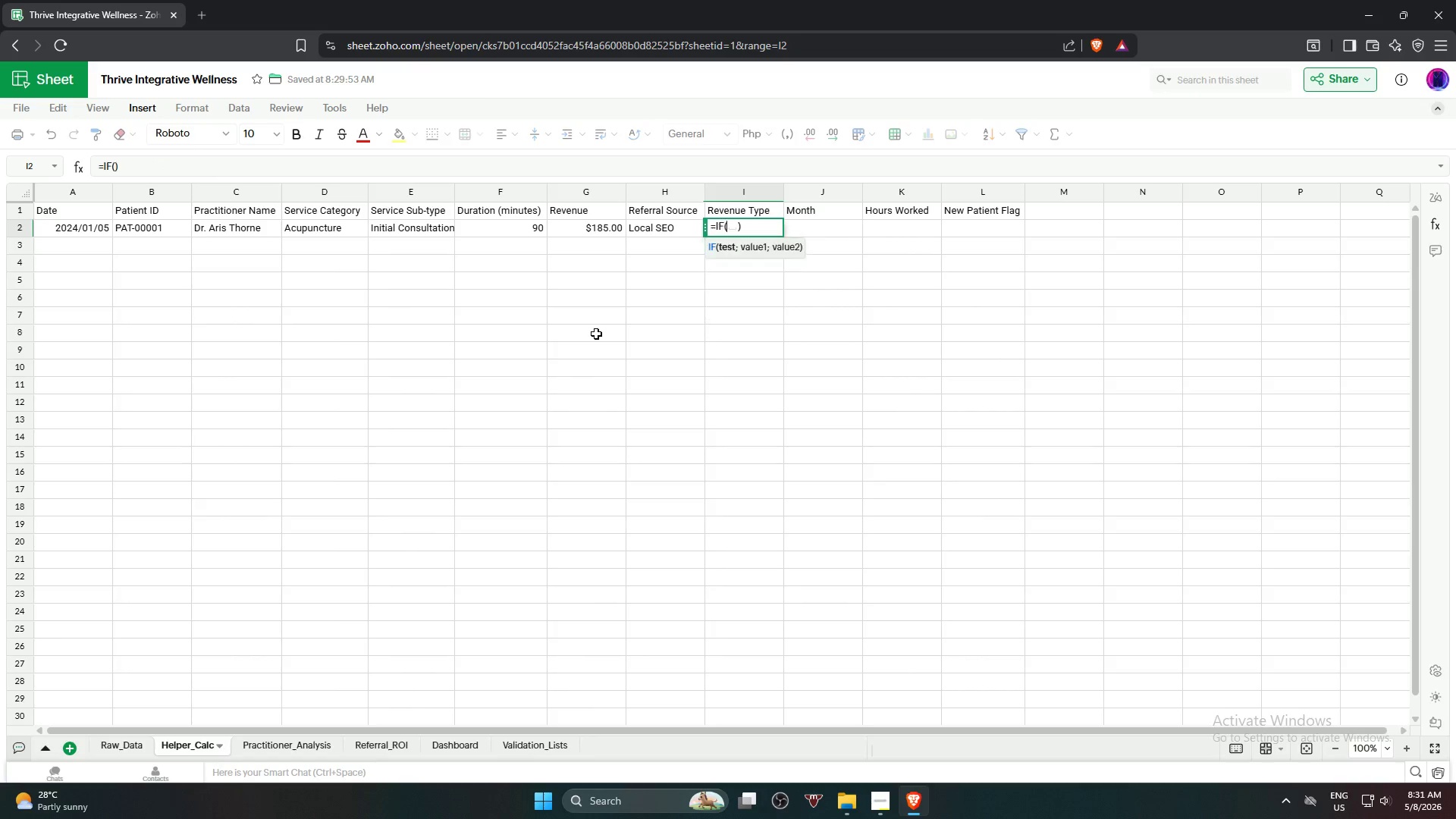 
key(Enter)
 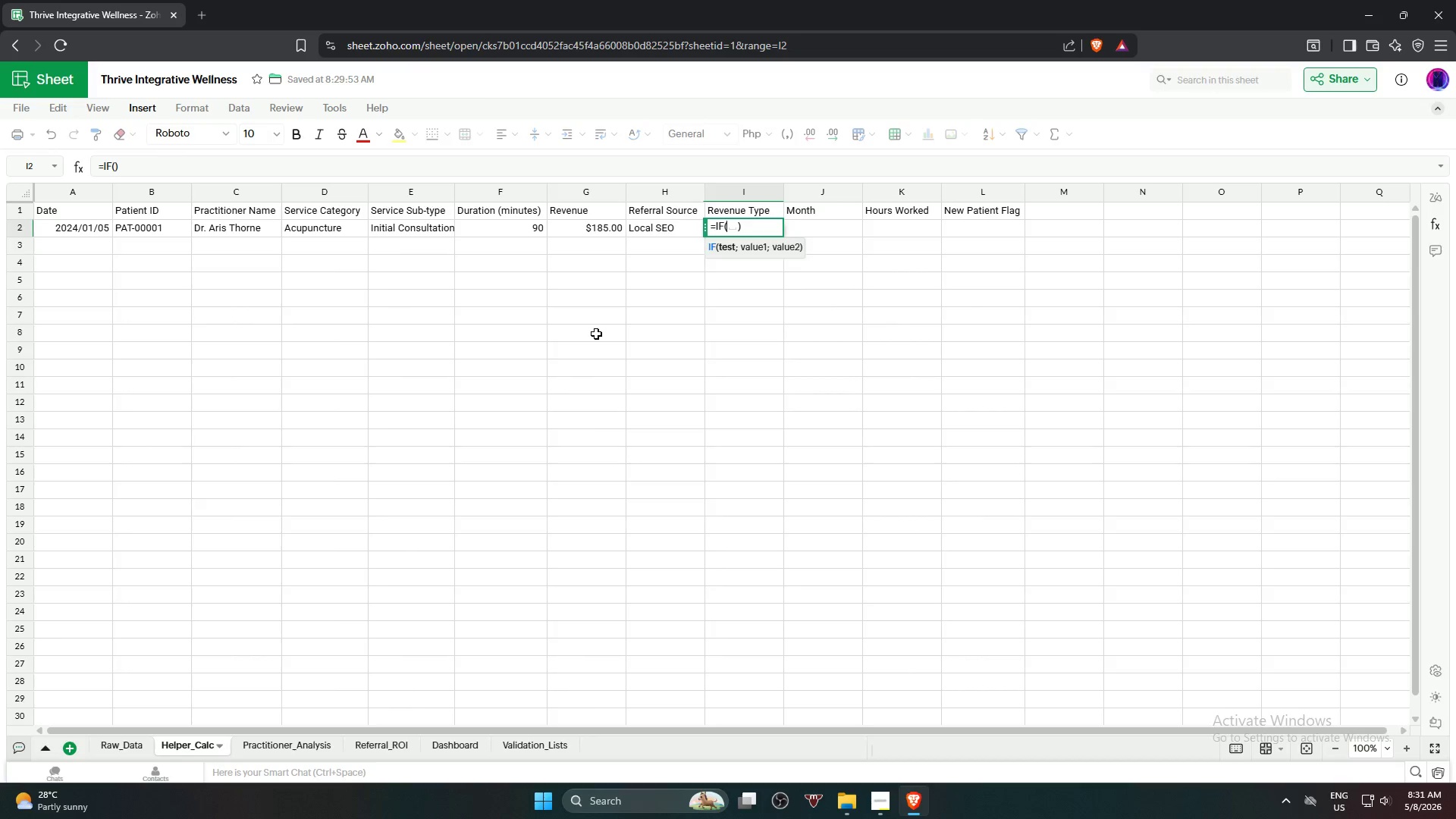 
type(or)
 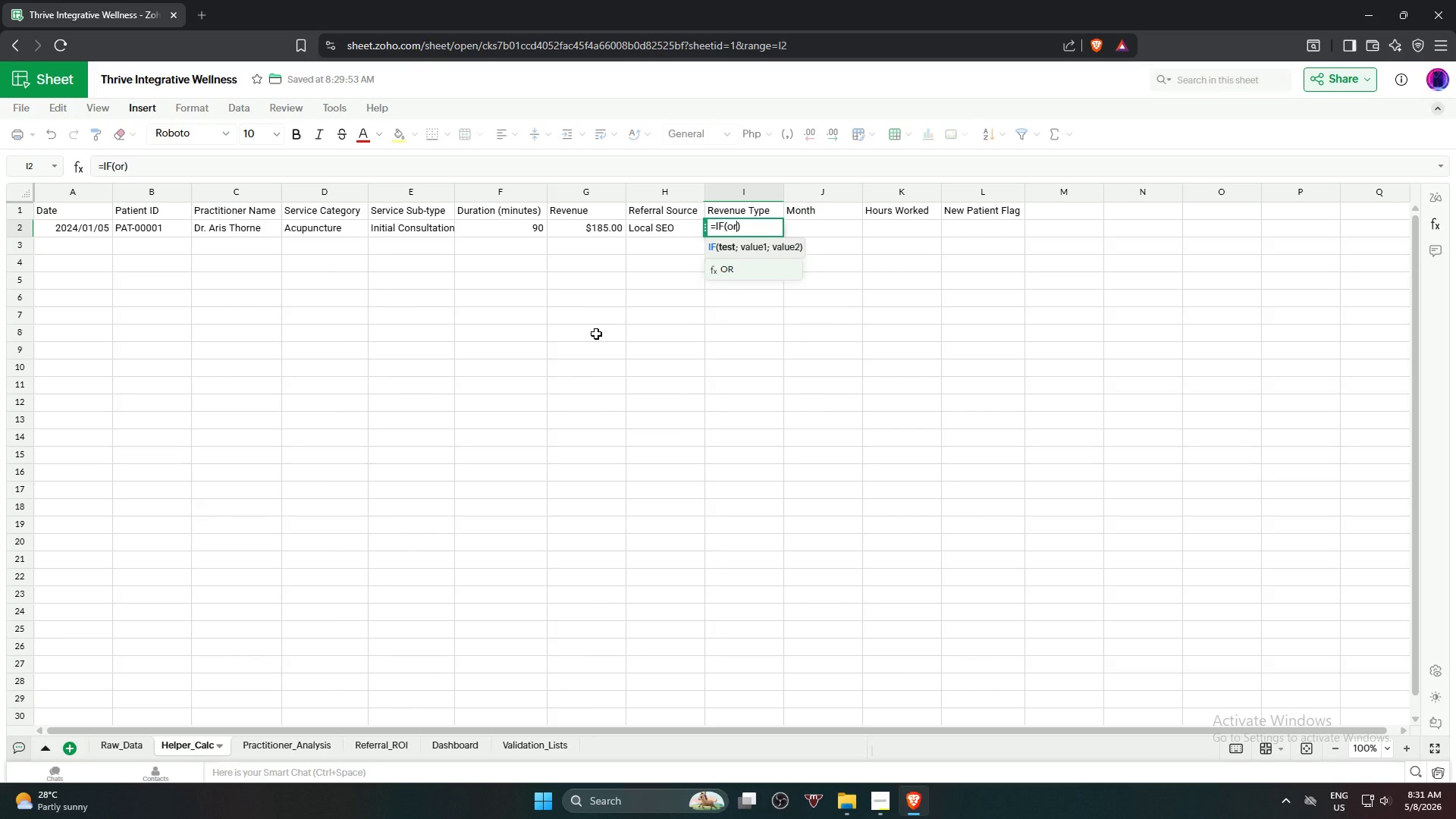 
key(Enter)
 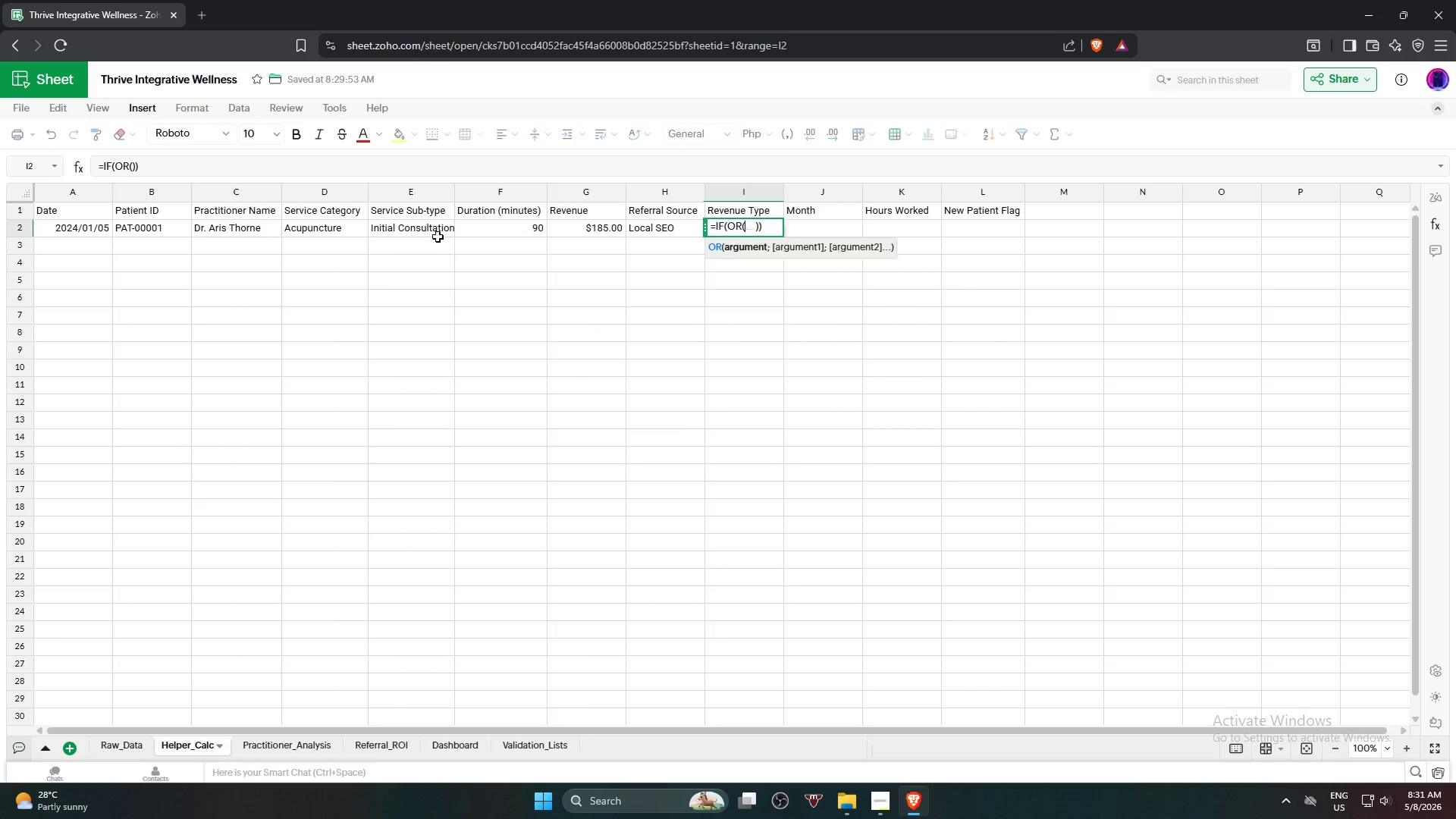 
left_click([422, 231])
 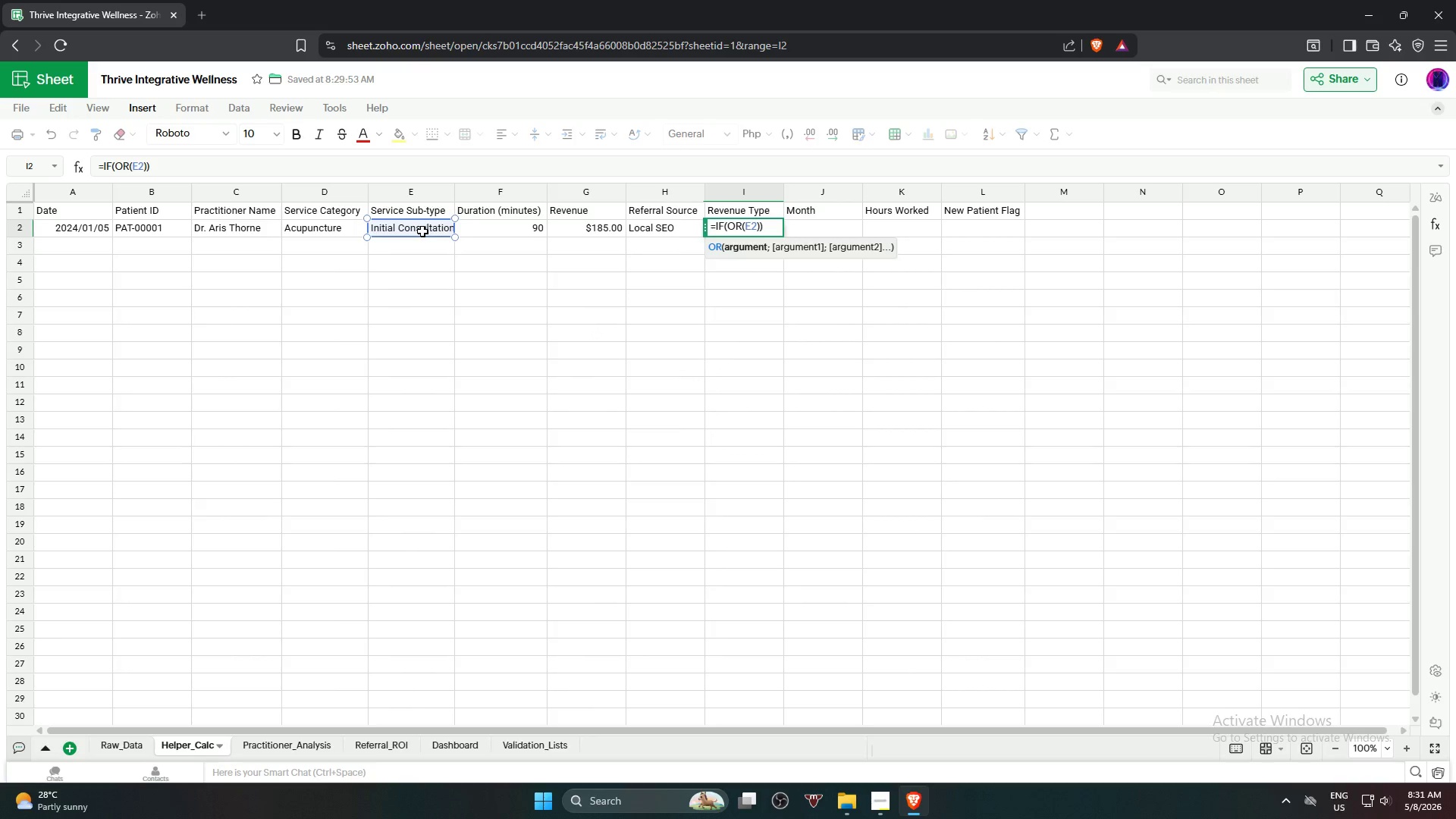 
key(Equal)
 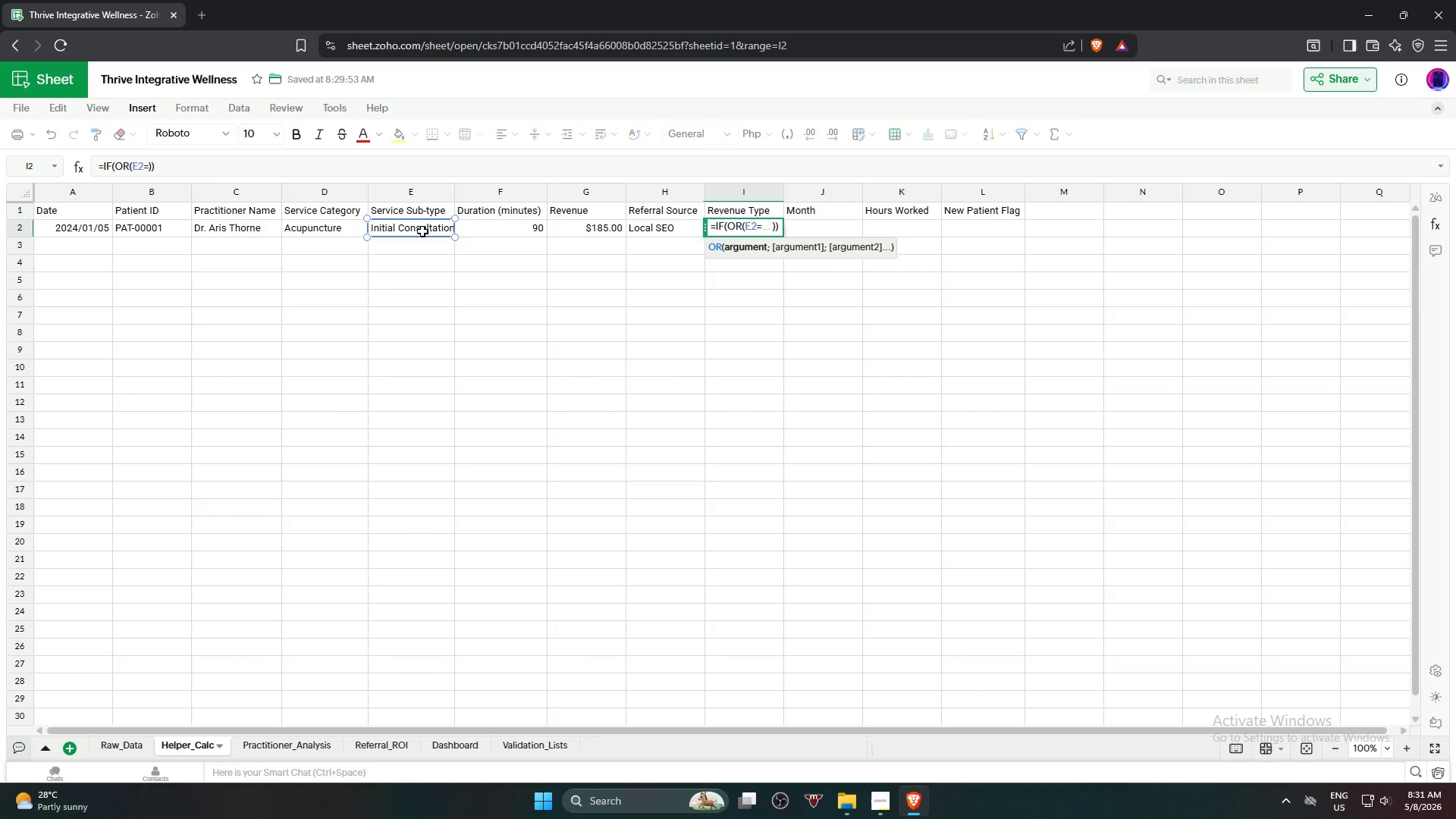 
key(Shift+Quote)
 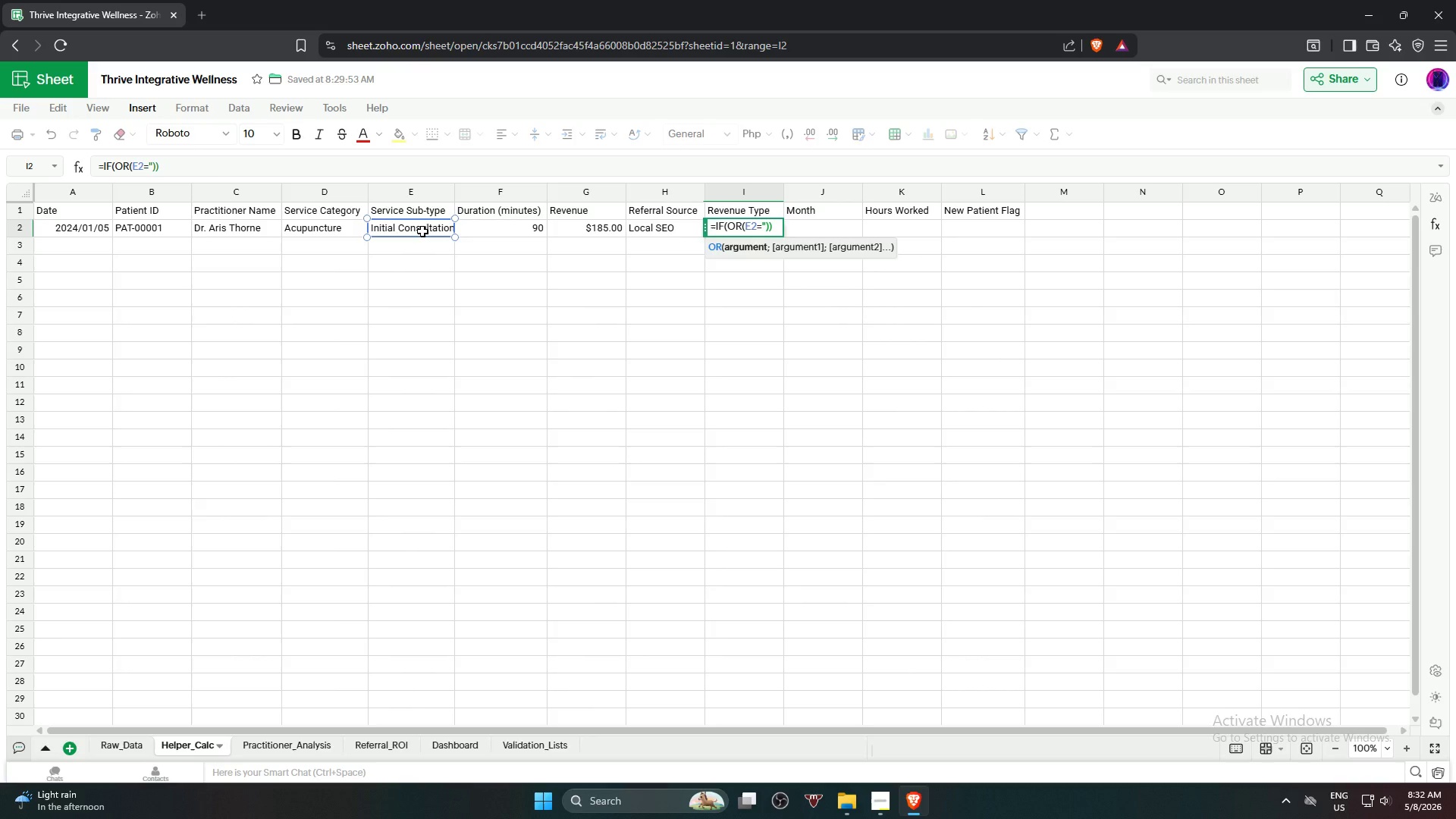 
type(Initial Consul)
 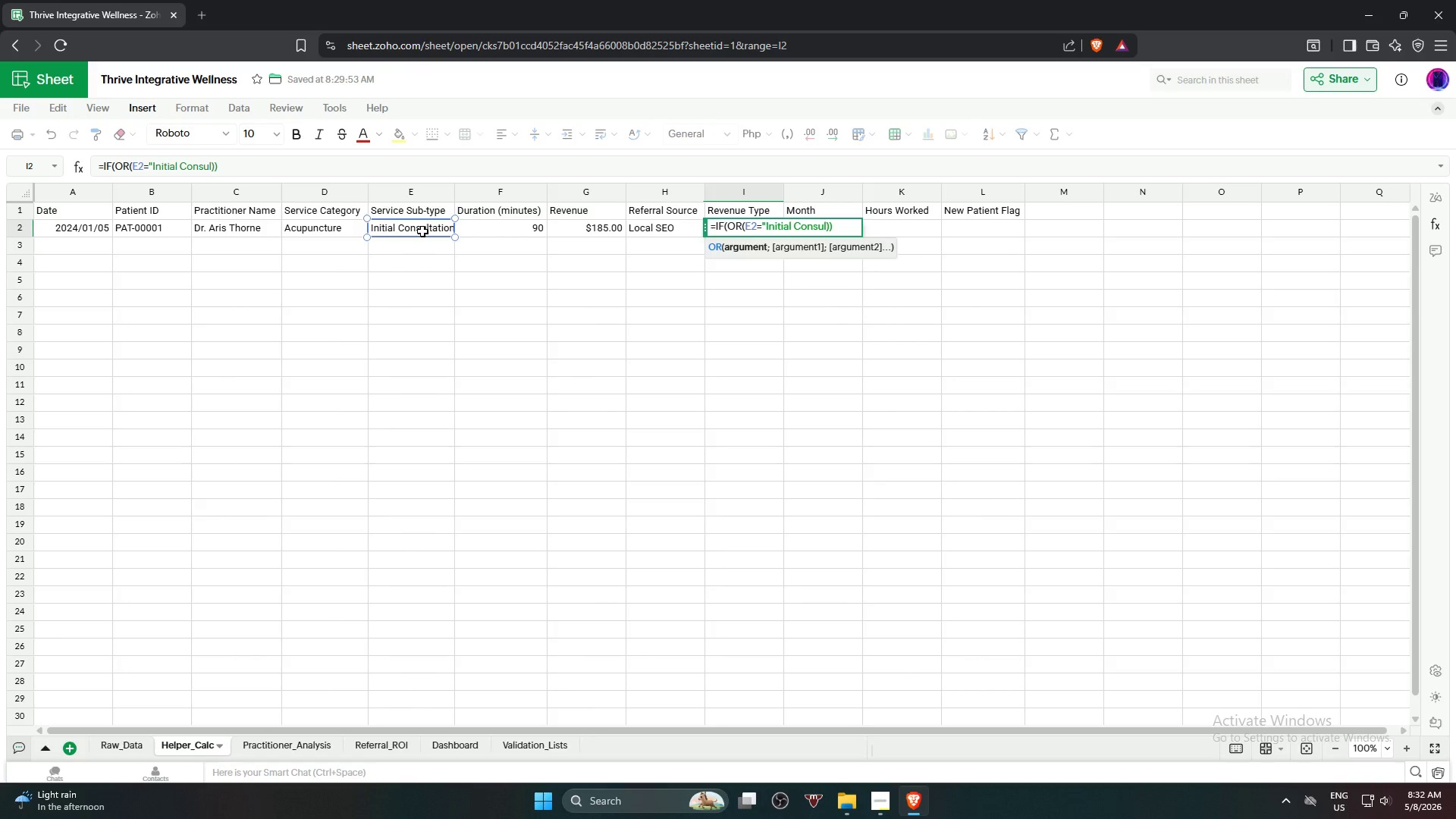 
type(tation",)
 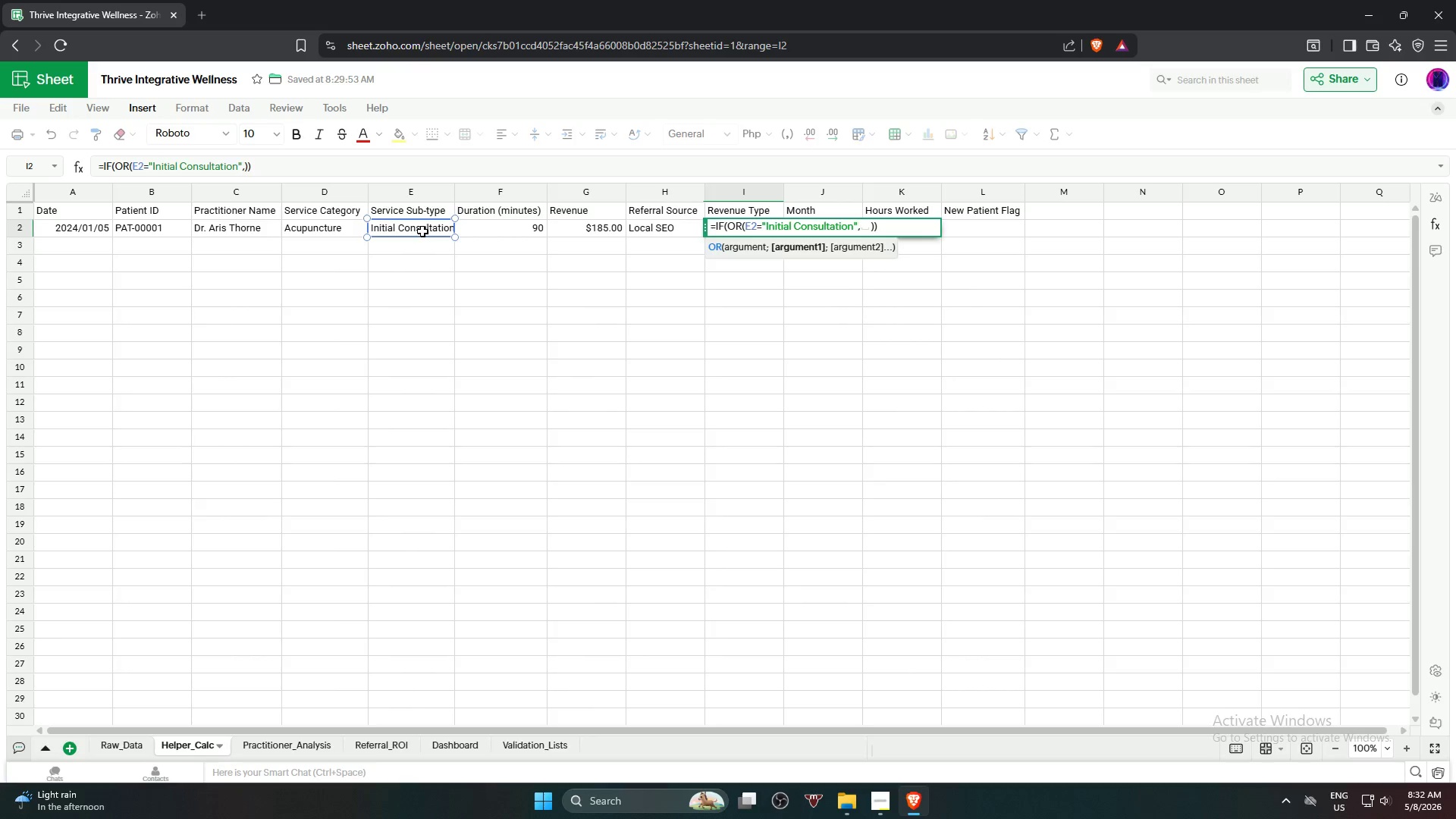 
wait(8.47)
 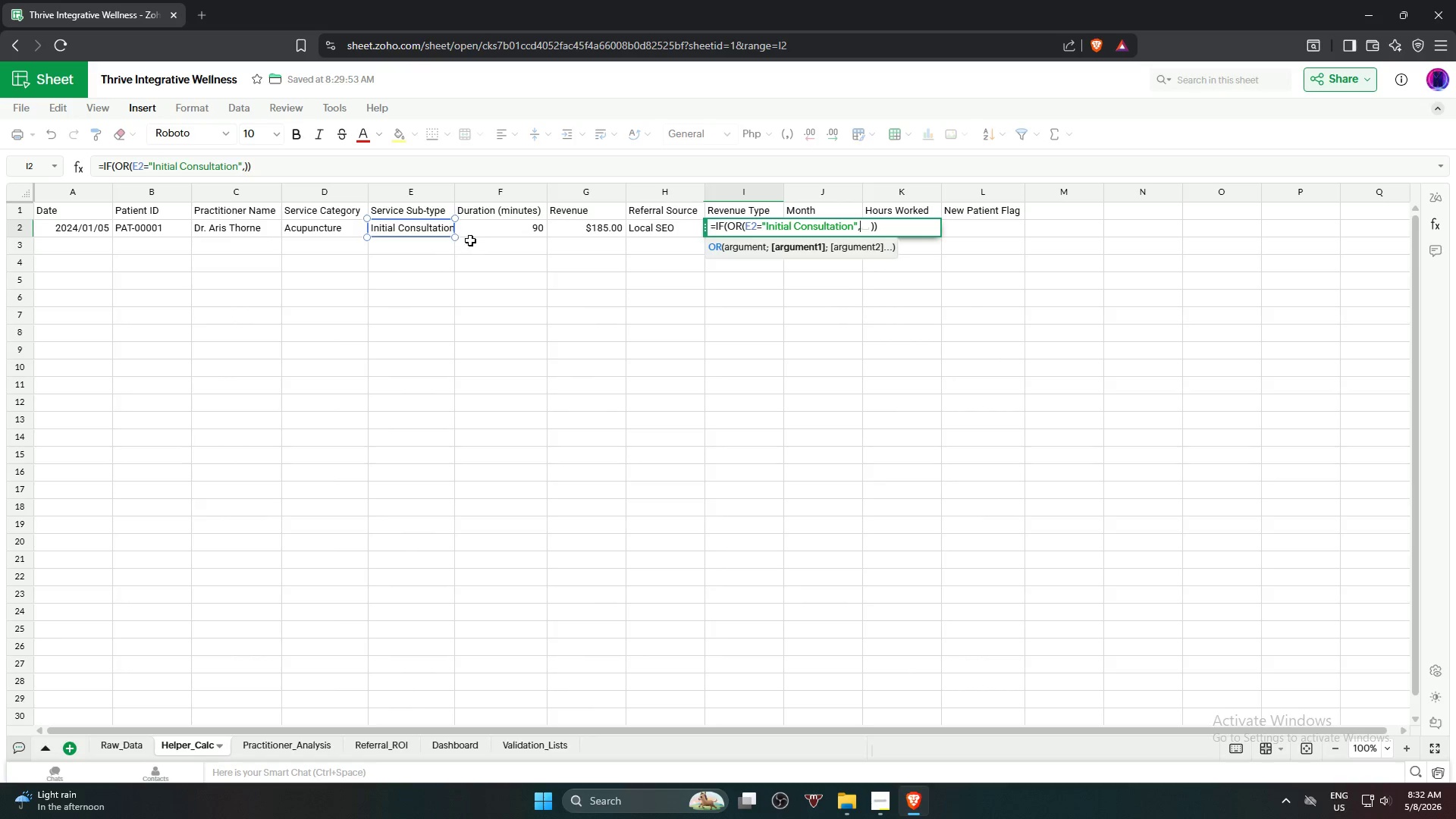 
left_click([417, 231])
 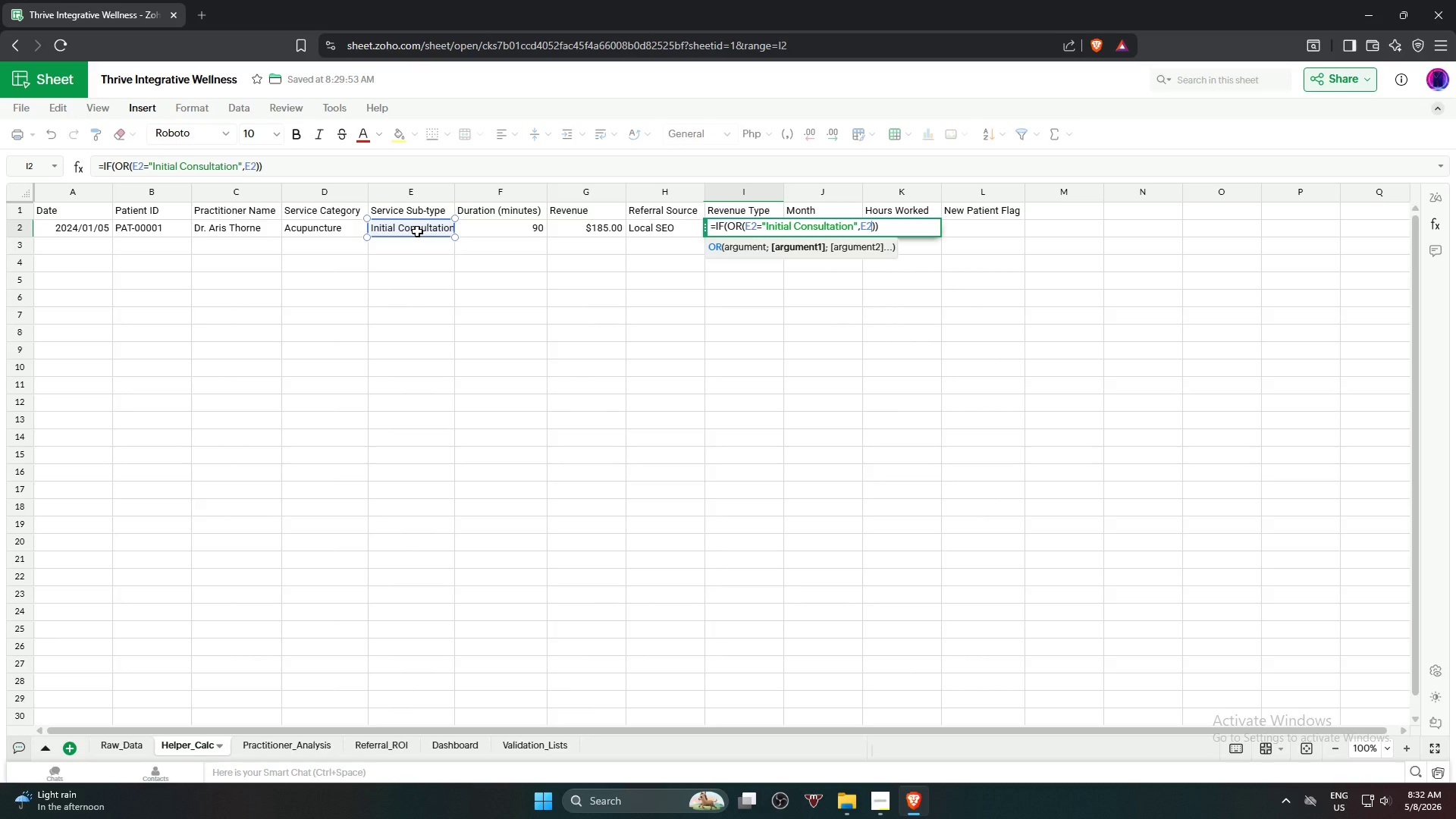 
type(=')
key(Backspace)
type("Well)
 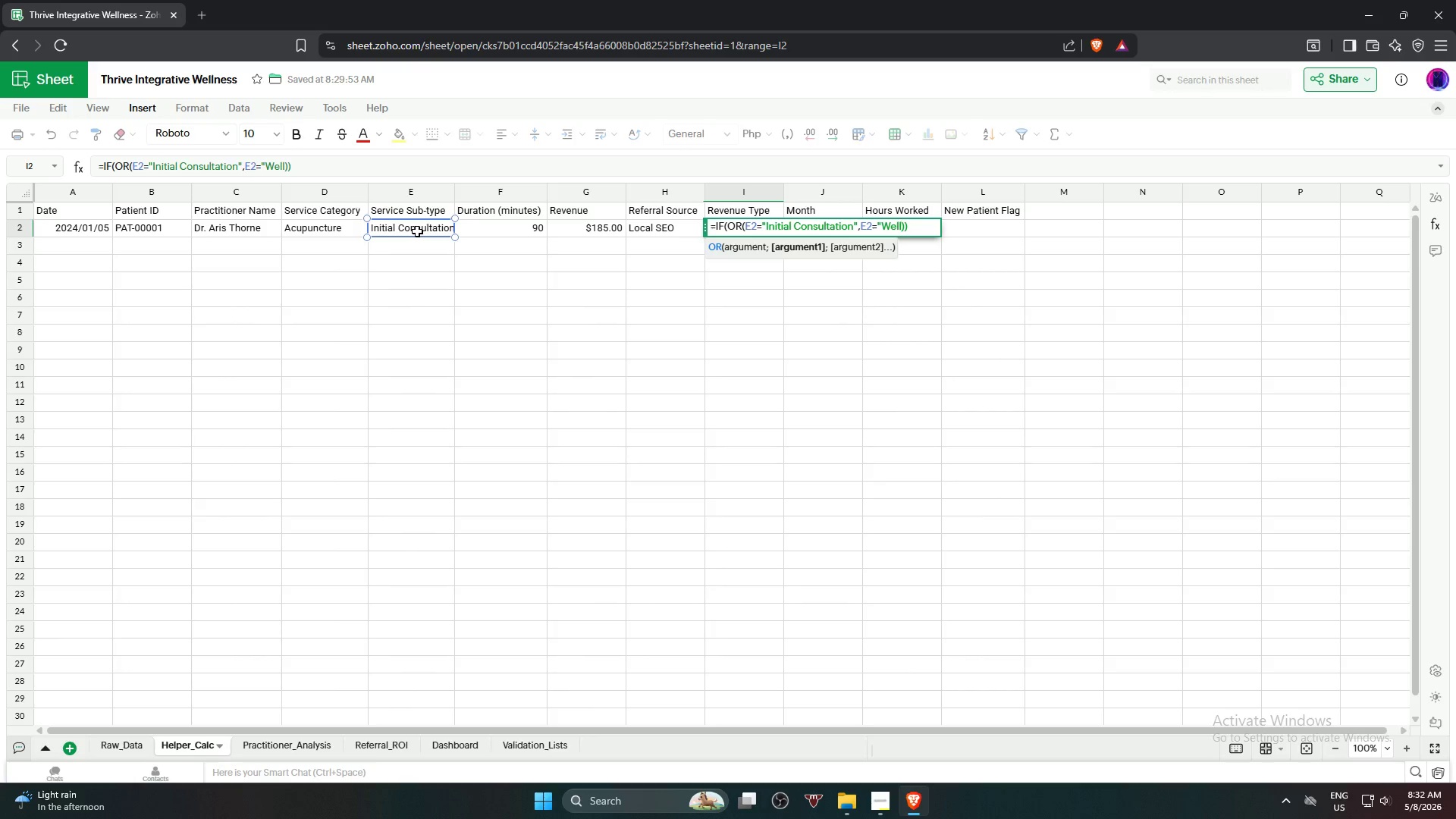 
type(ness)
 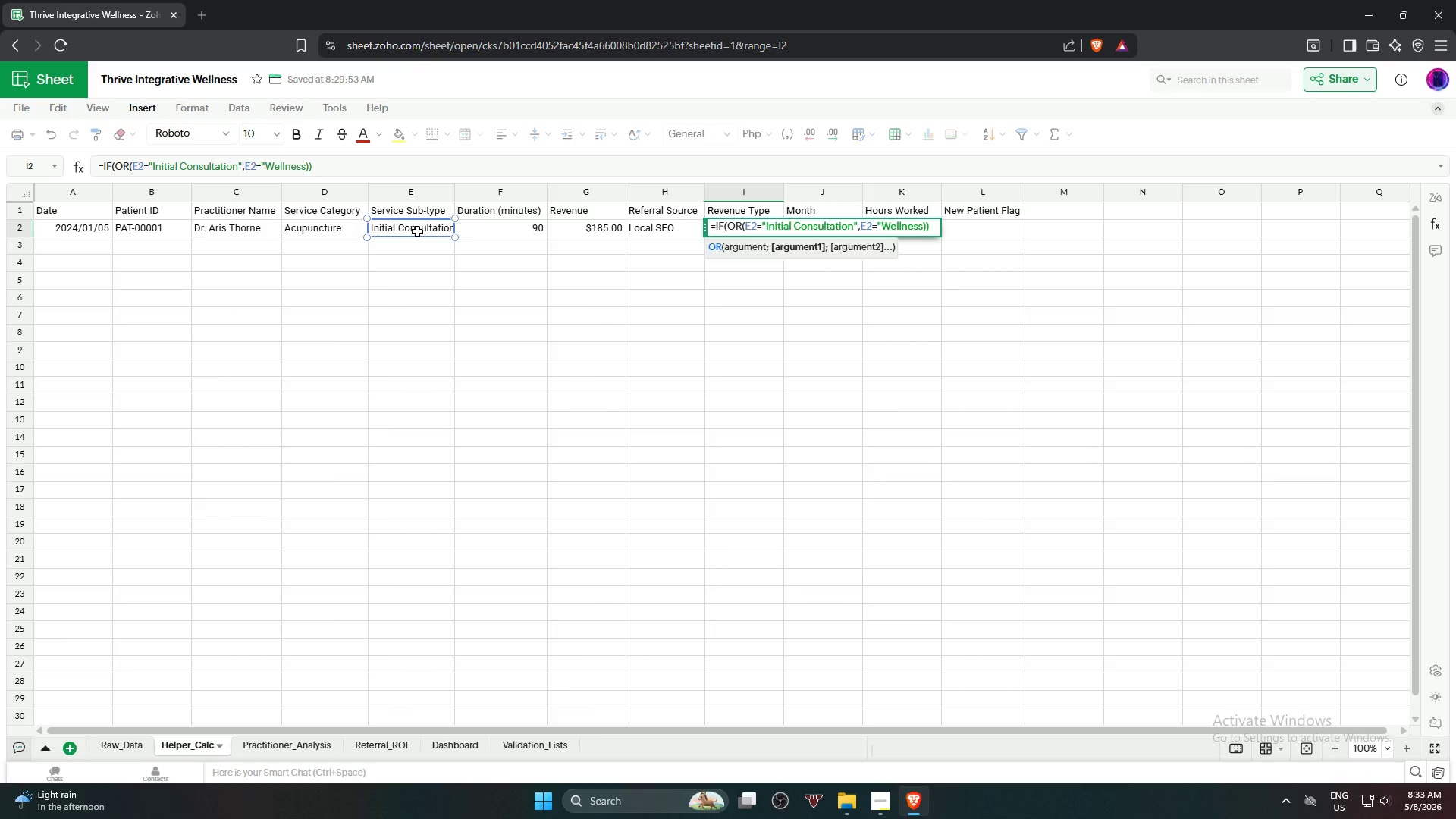 
wait(28.84)
 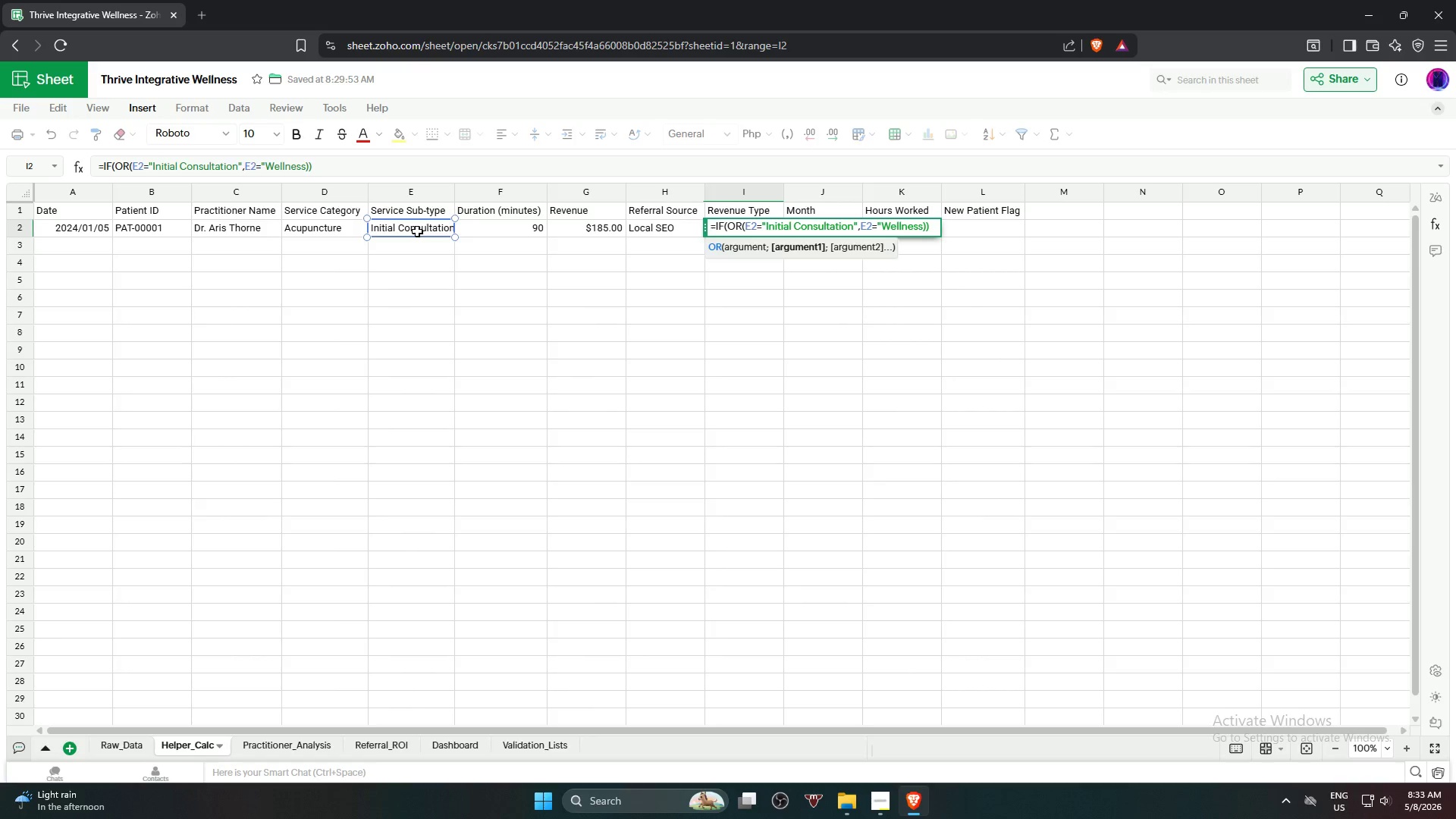 
type( Assess)
 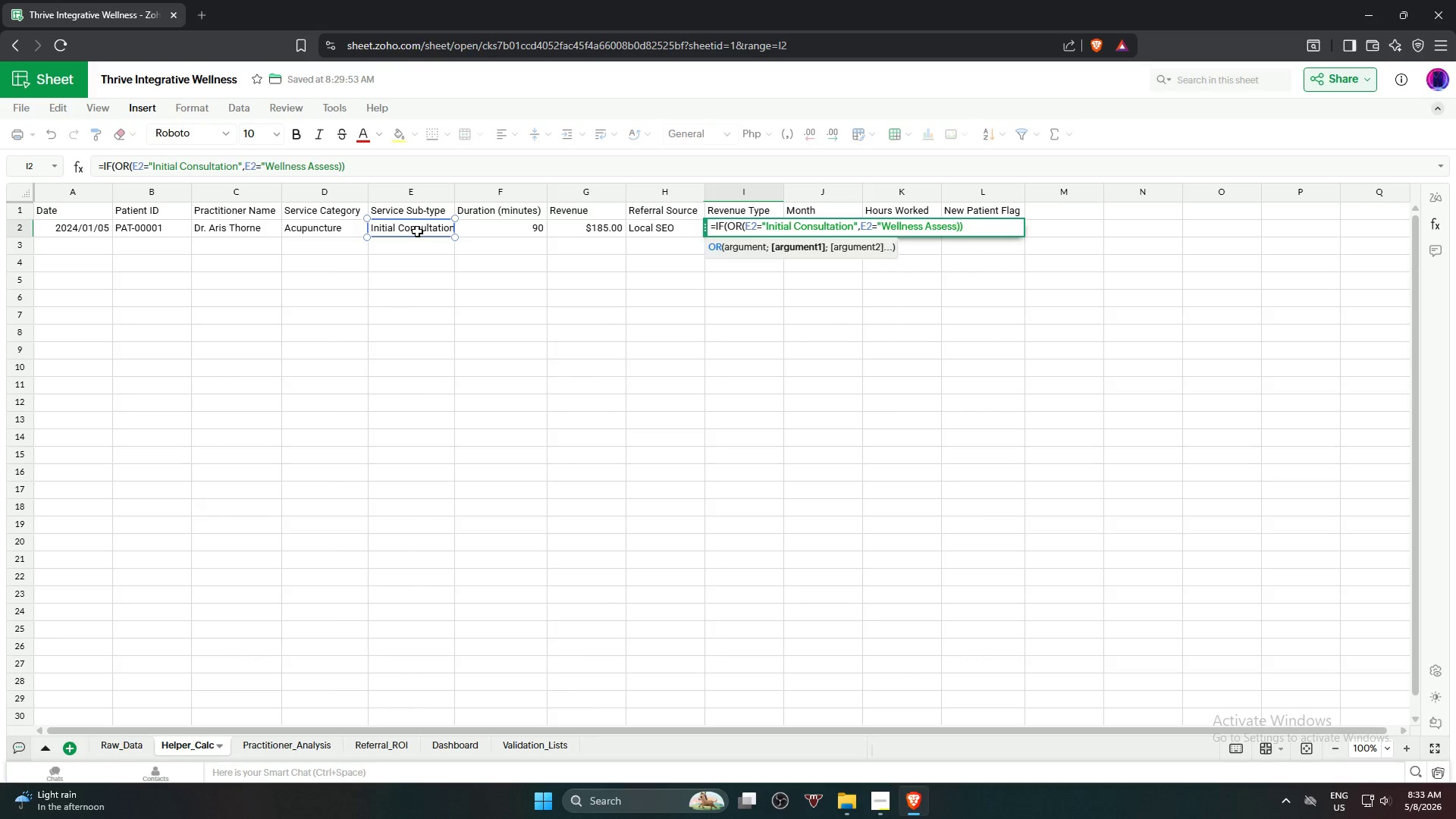 
type(ments)
 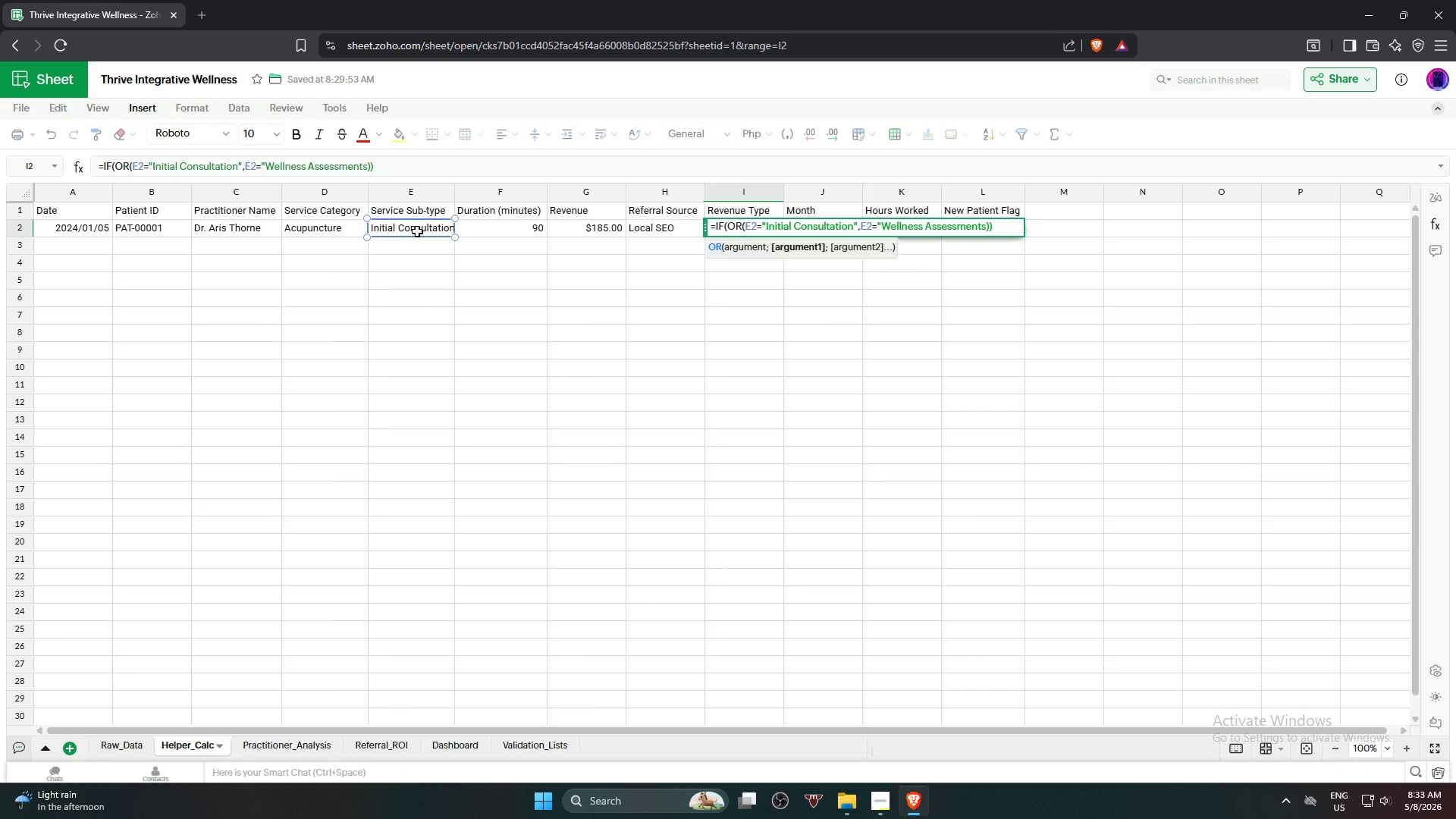 
wait(7.73)
 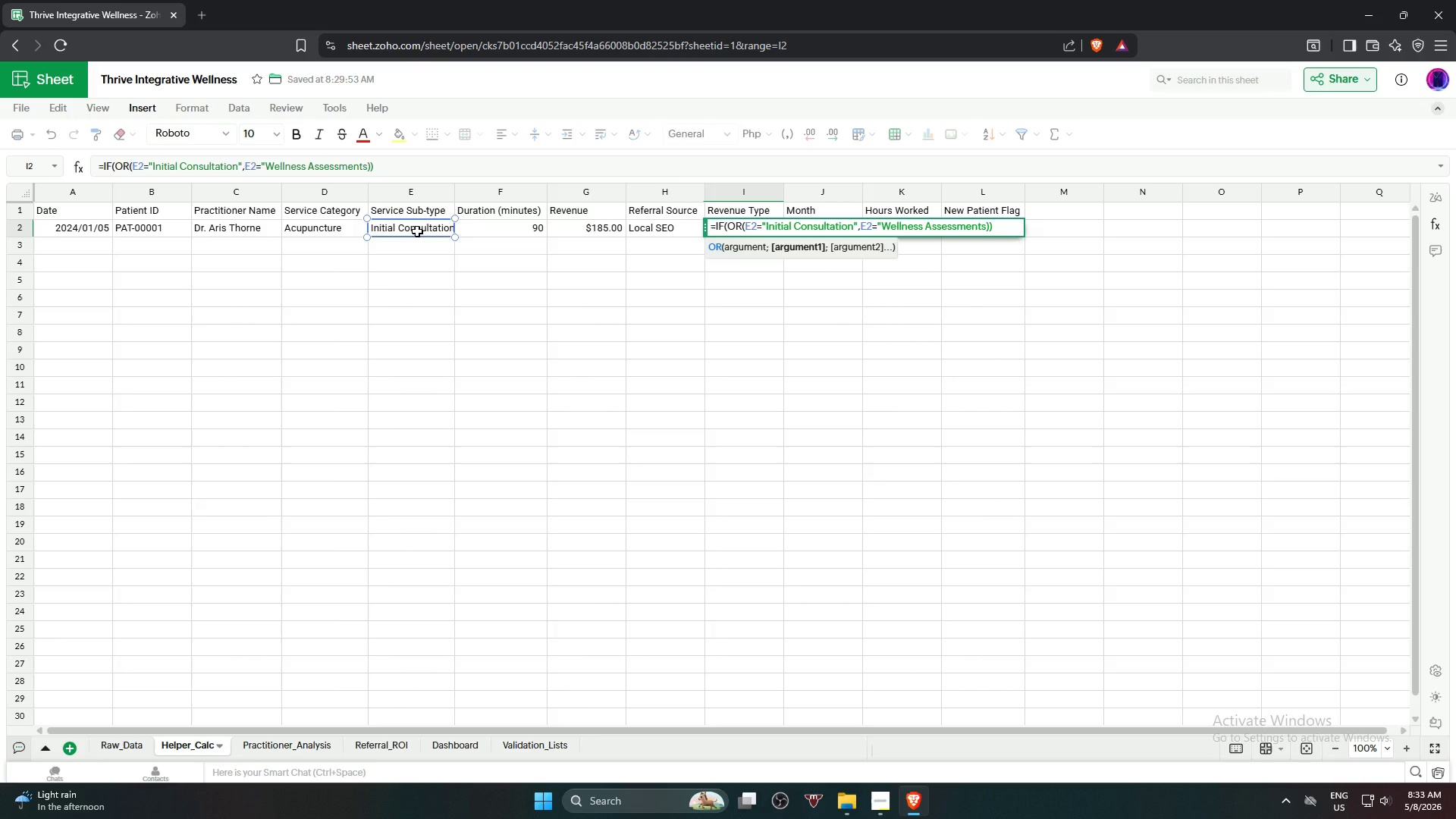 
key(Backspace)
 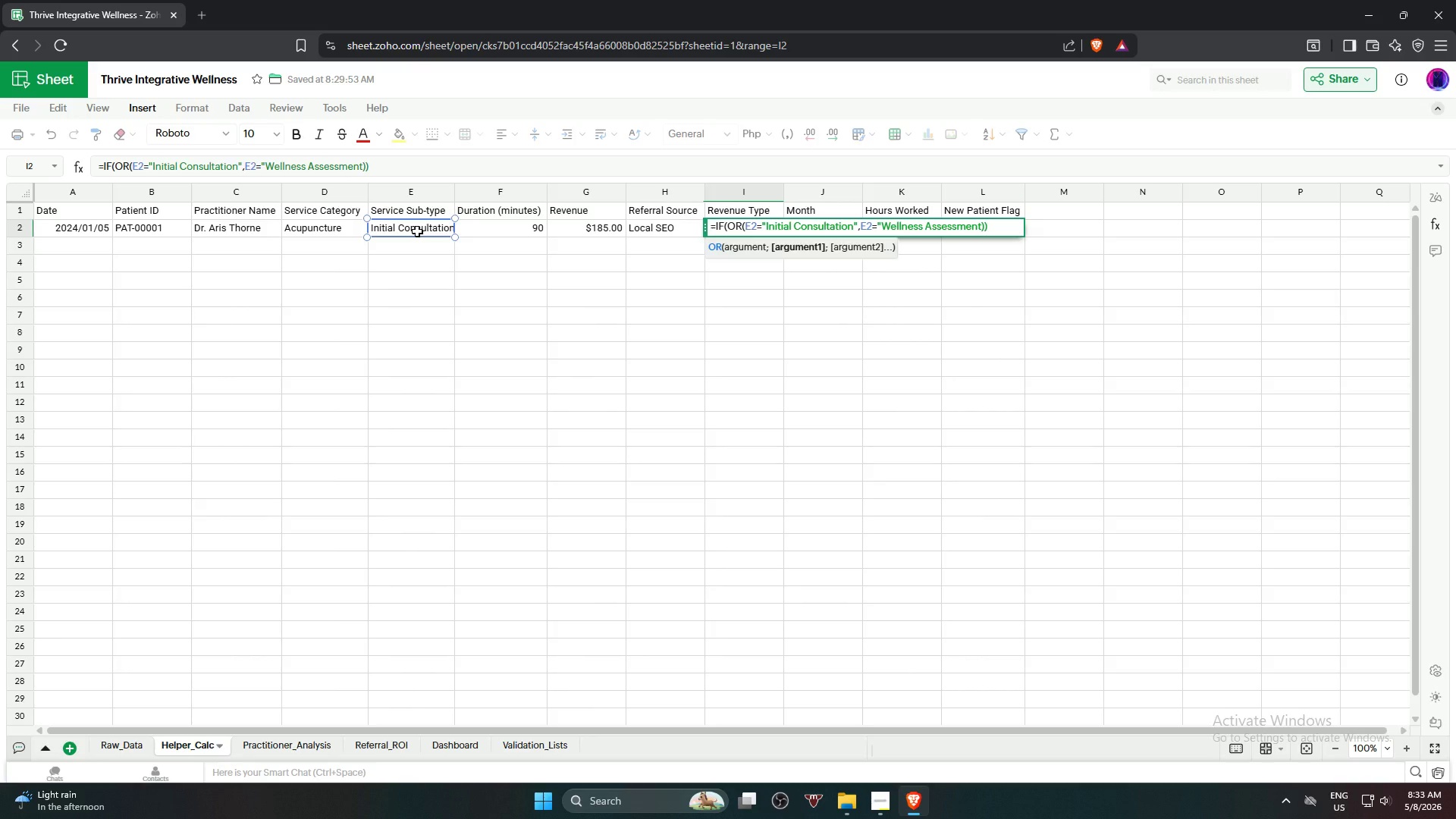 
key(Shift+Quote)
 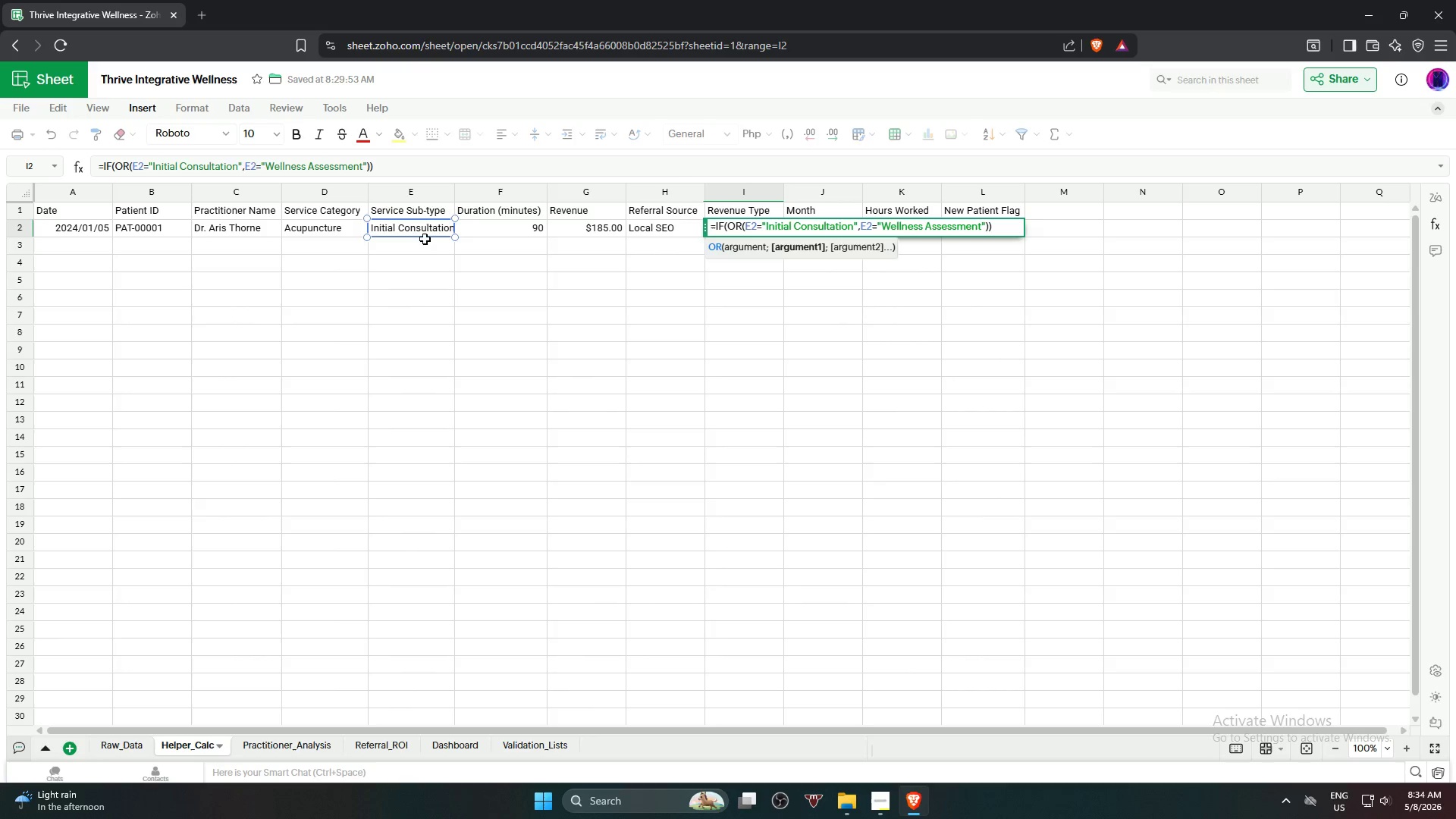 
wait(34.61)
 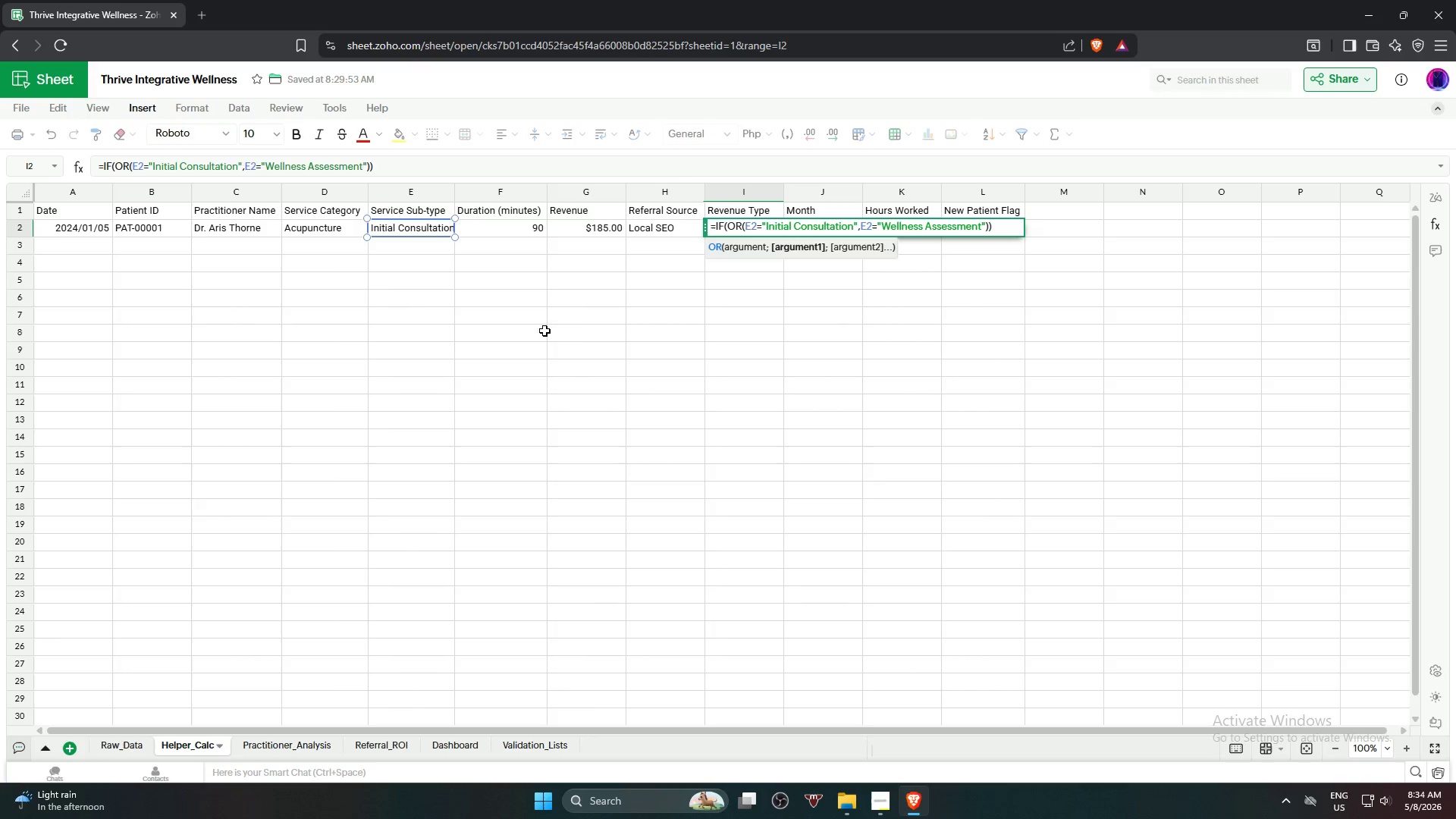 
type(),"New Client )
 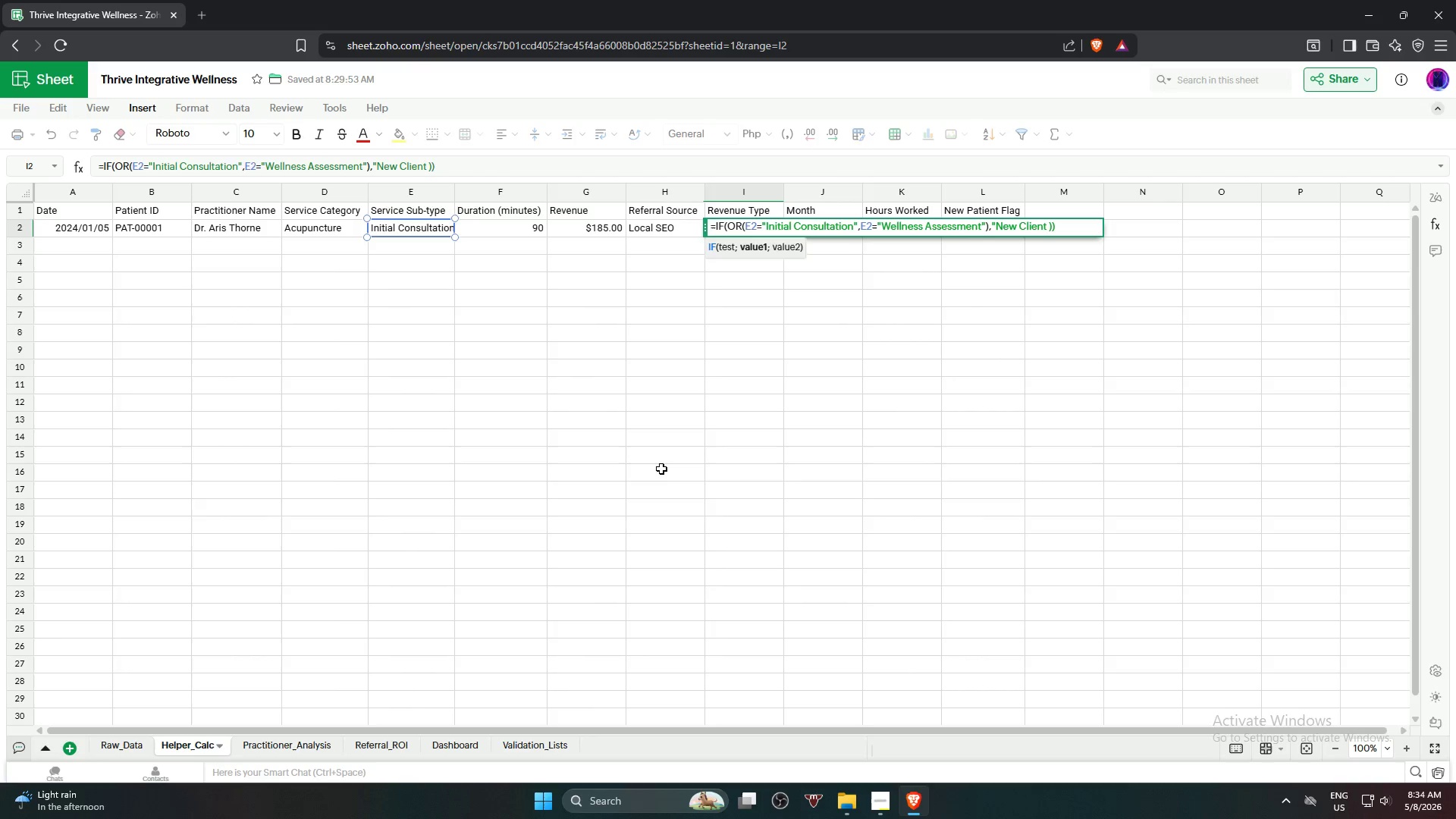 
type(Revenue","Re)
 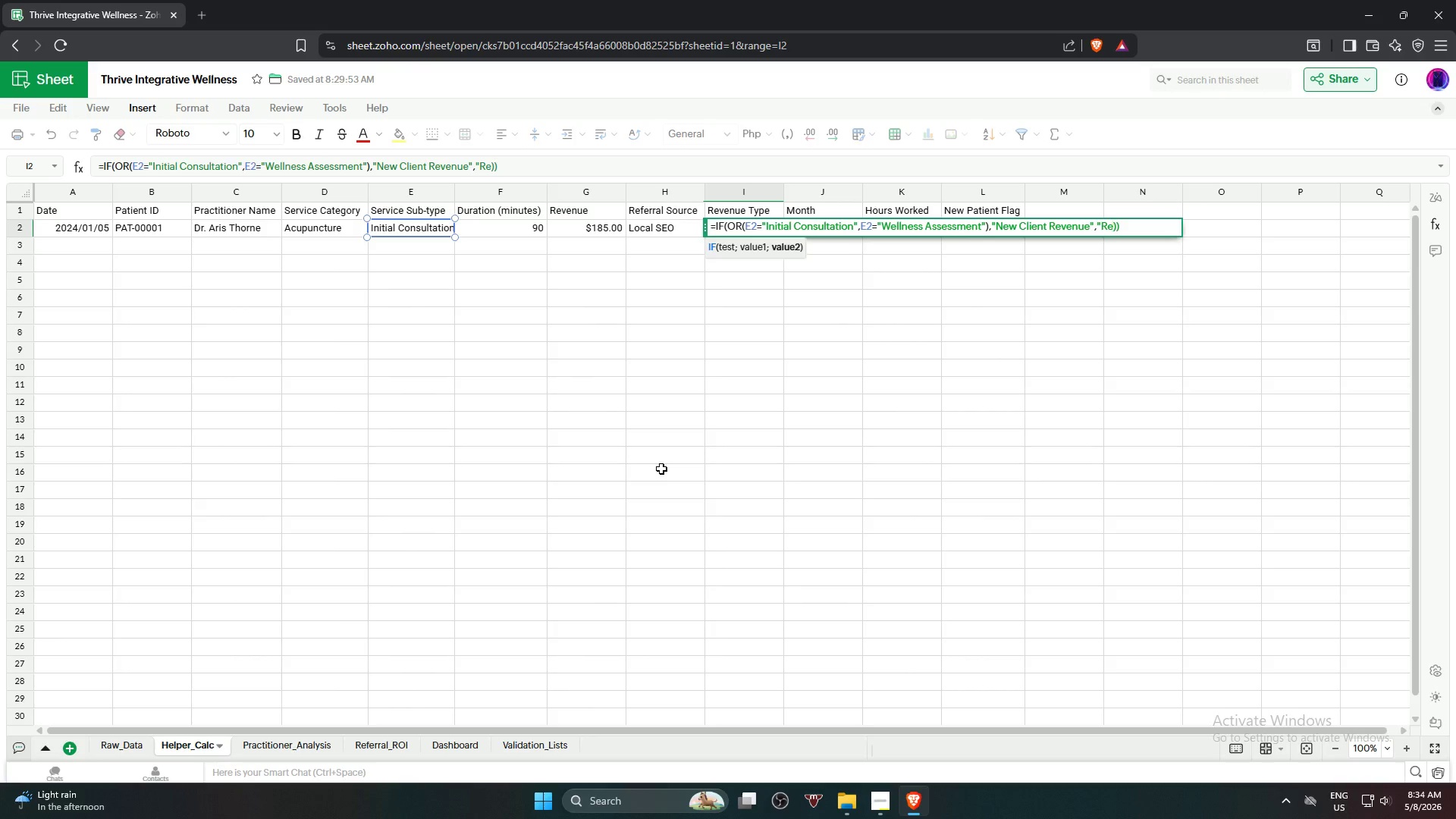 
wait(5.78)
 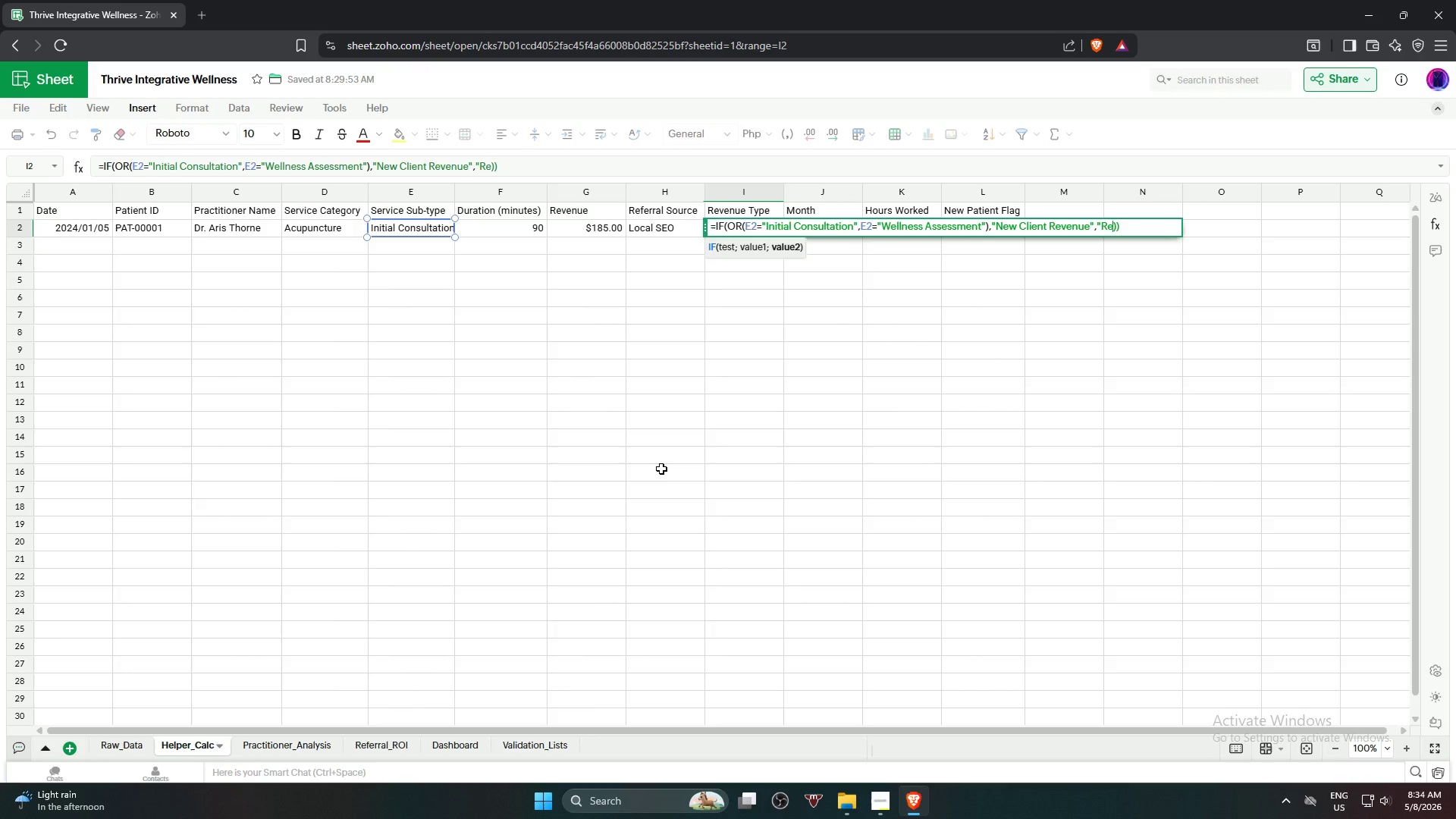 
type(curring Reve)
 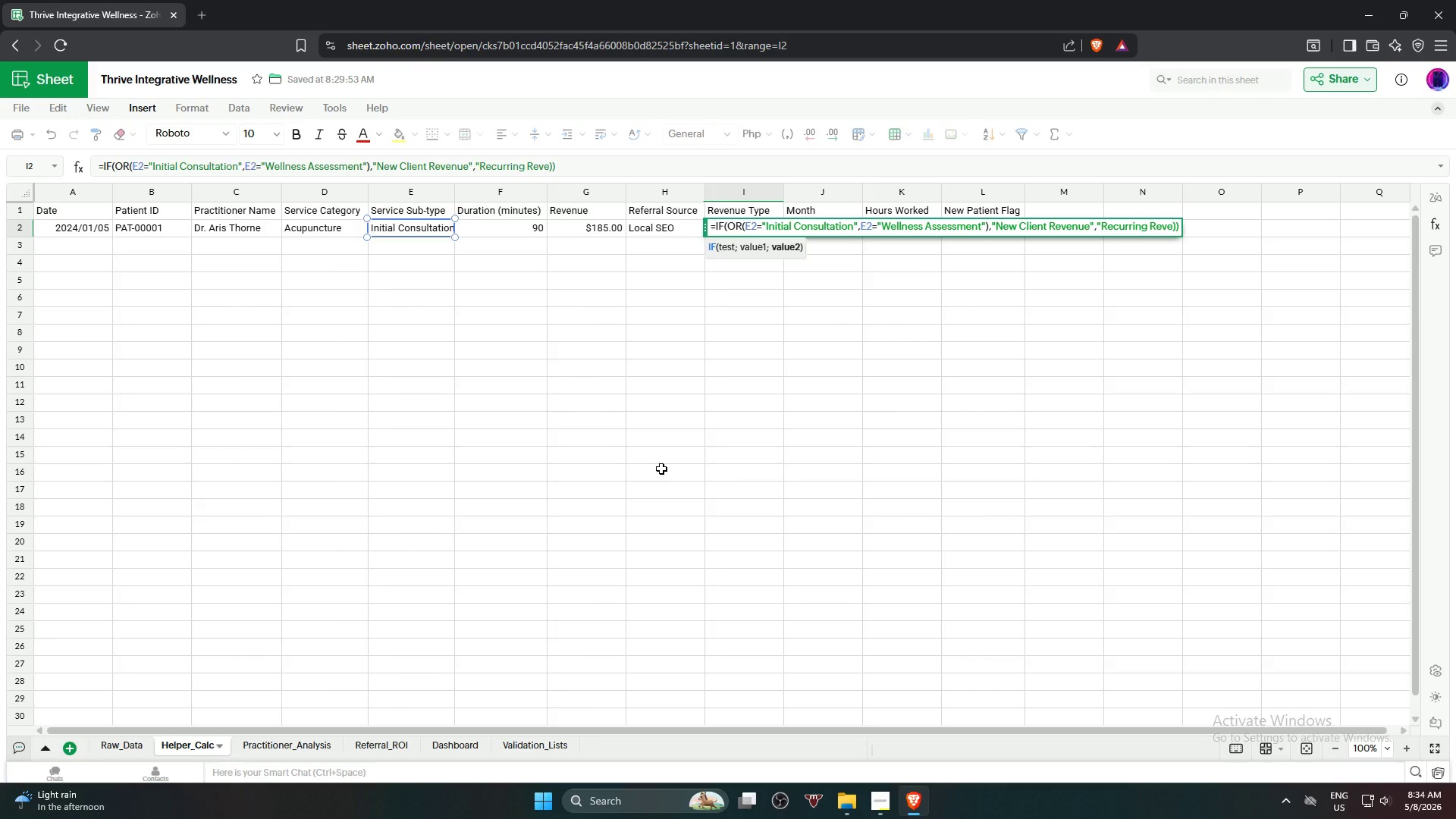 
type(nue)
 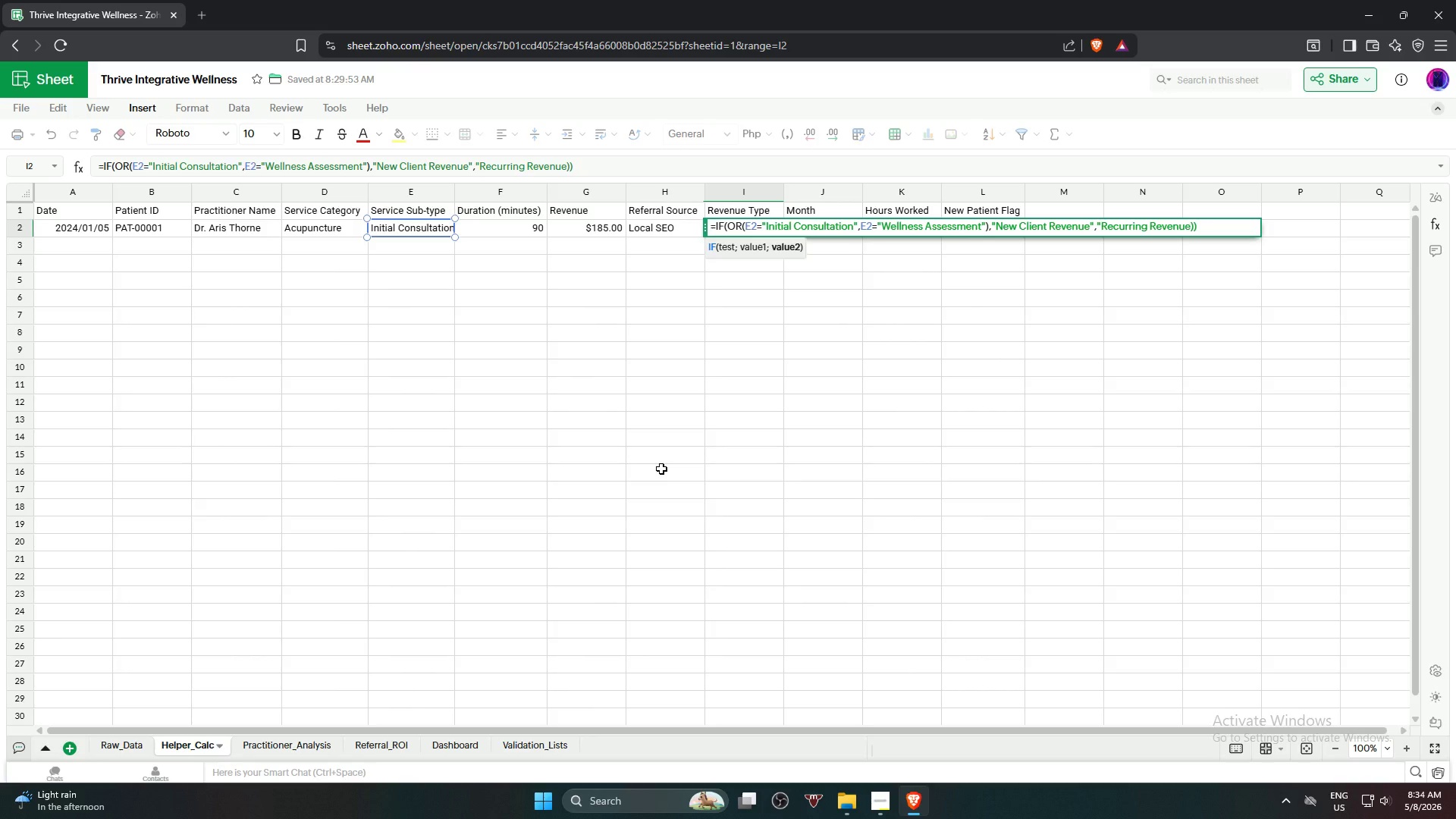 
key(Shift+Quote)
 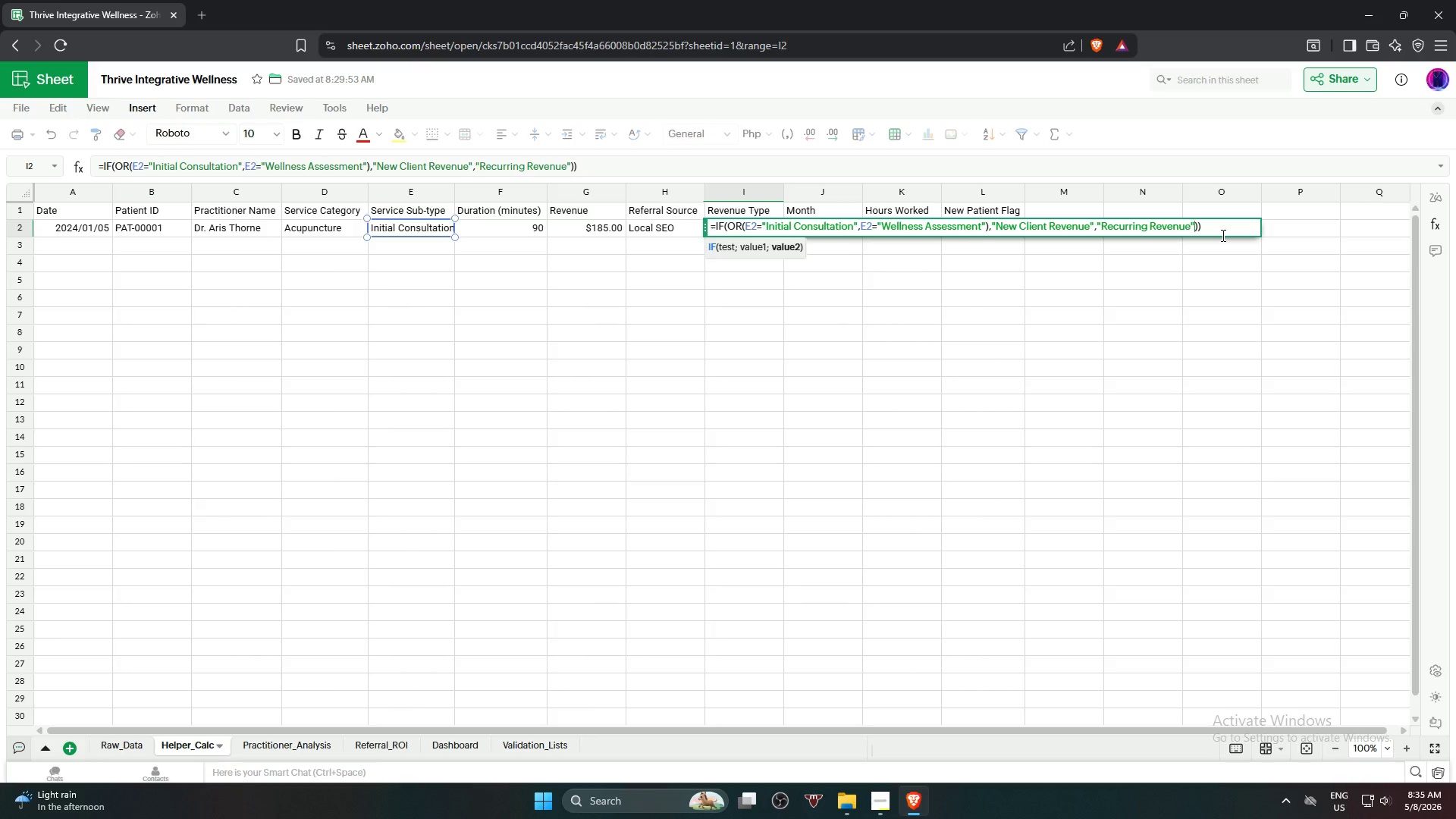 
wait(7.11)
 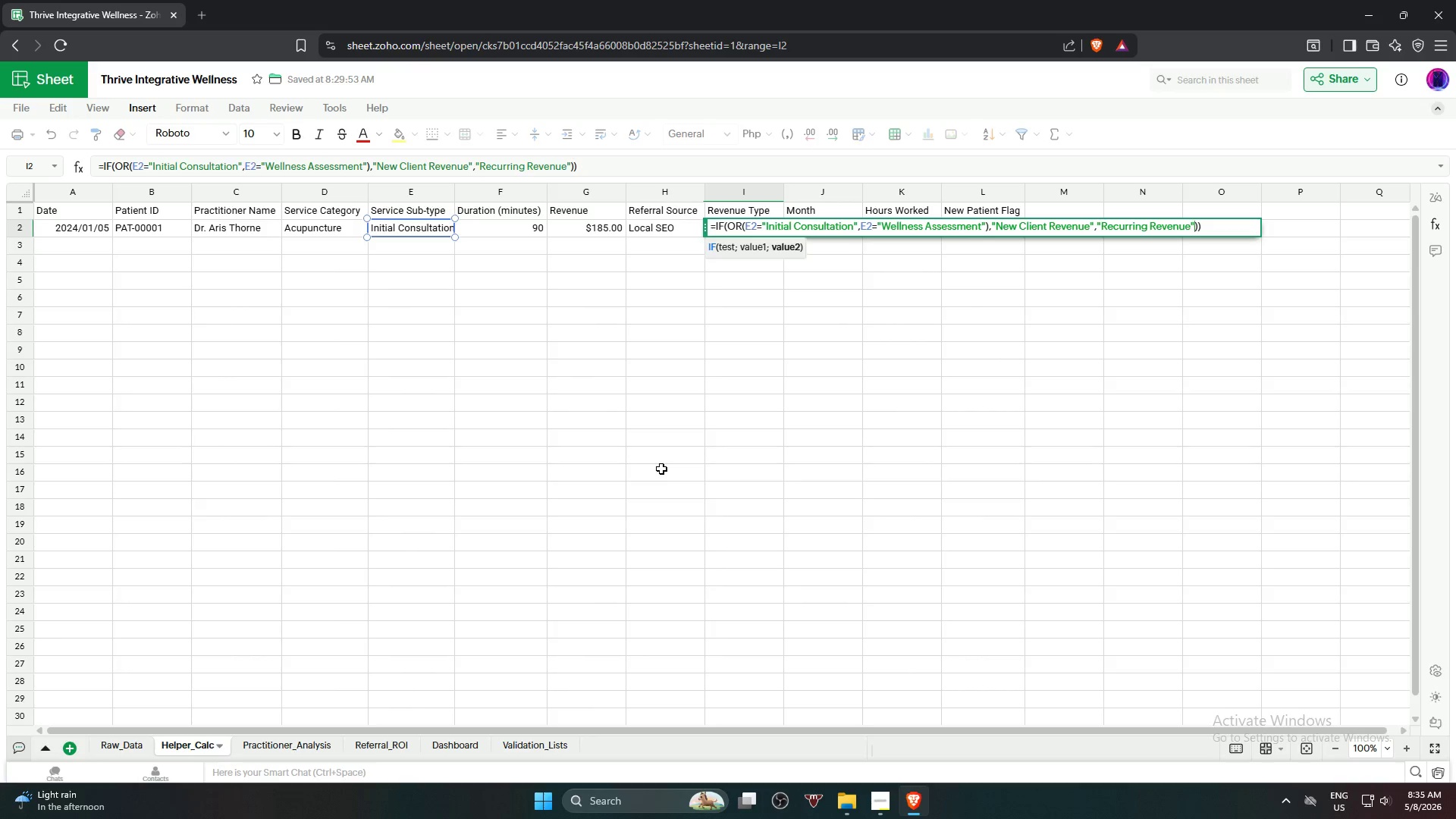 
left_click([1227, 228])
 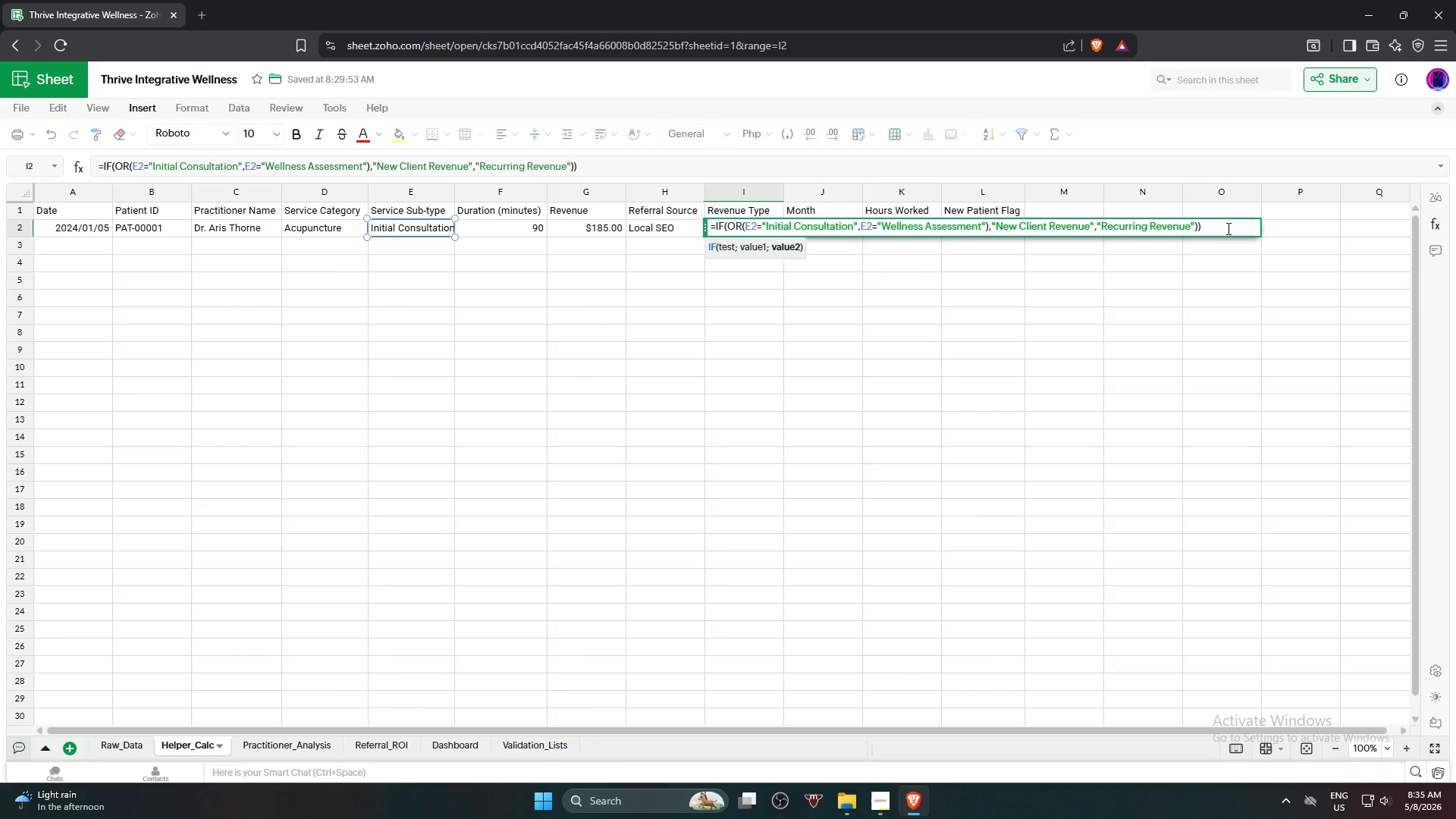 
key(Backspace)
 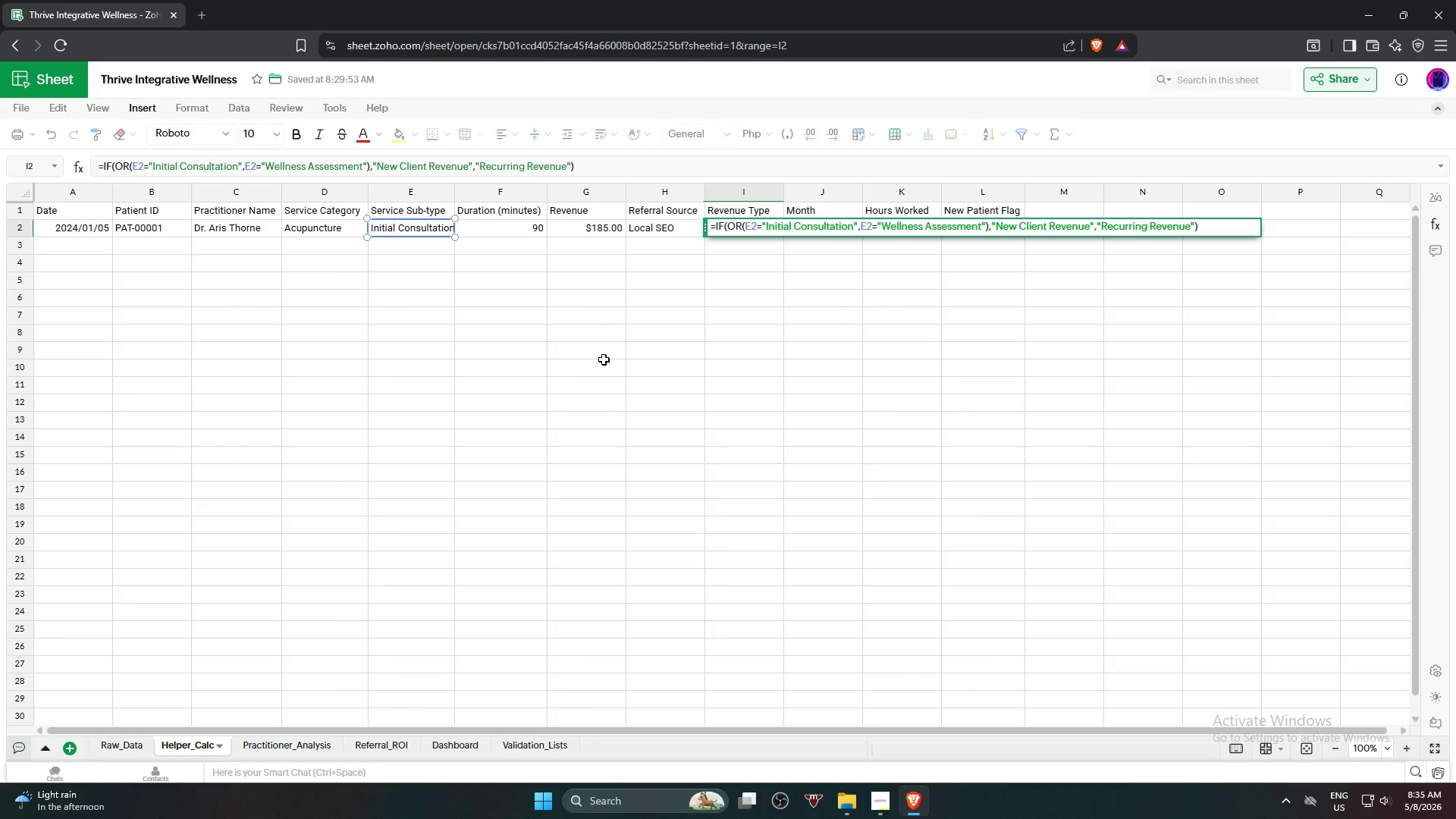 
wait(17.41)
 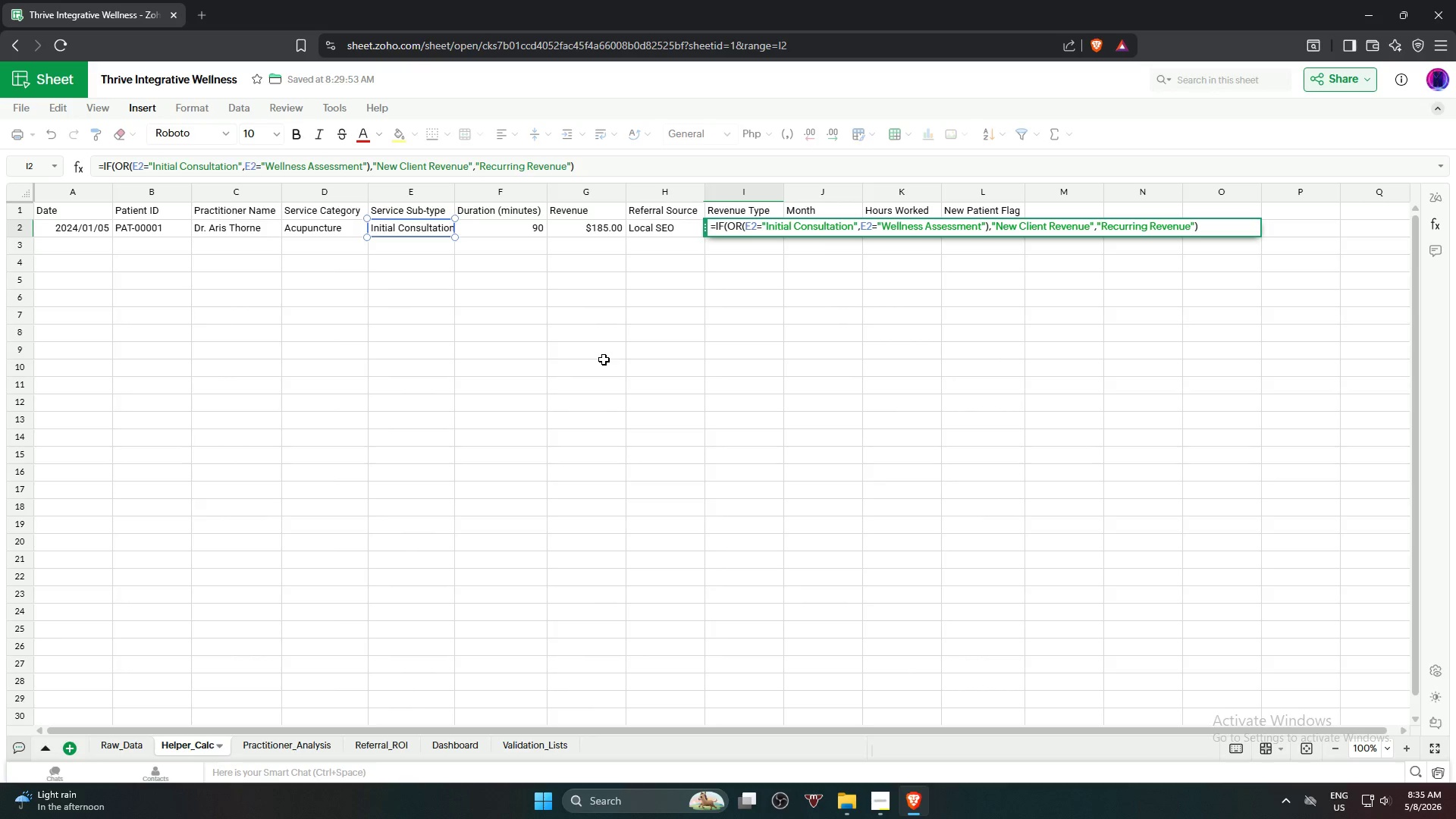 
key(NumpadEnter)
 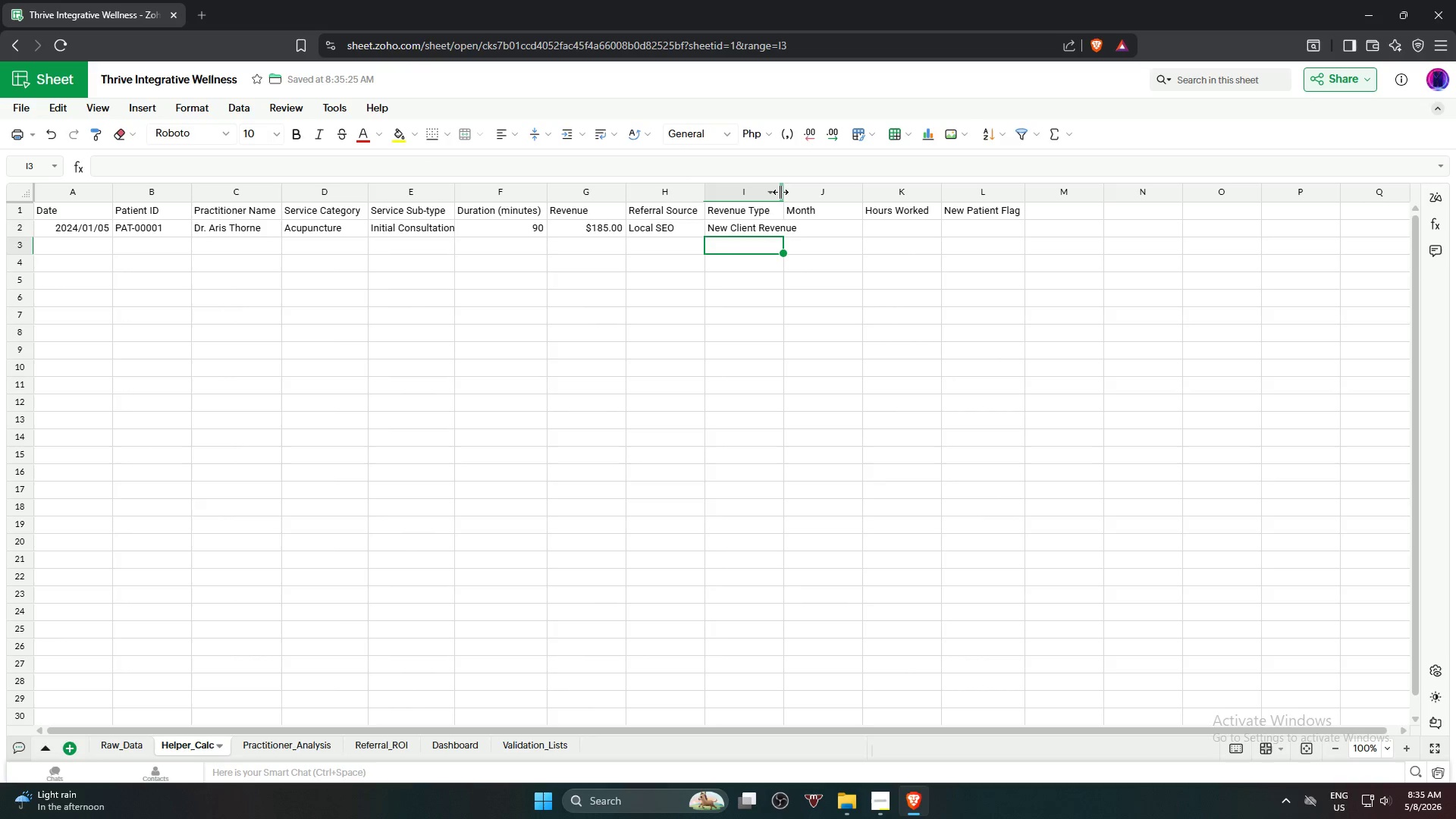 
double_click([781, 190])
 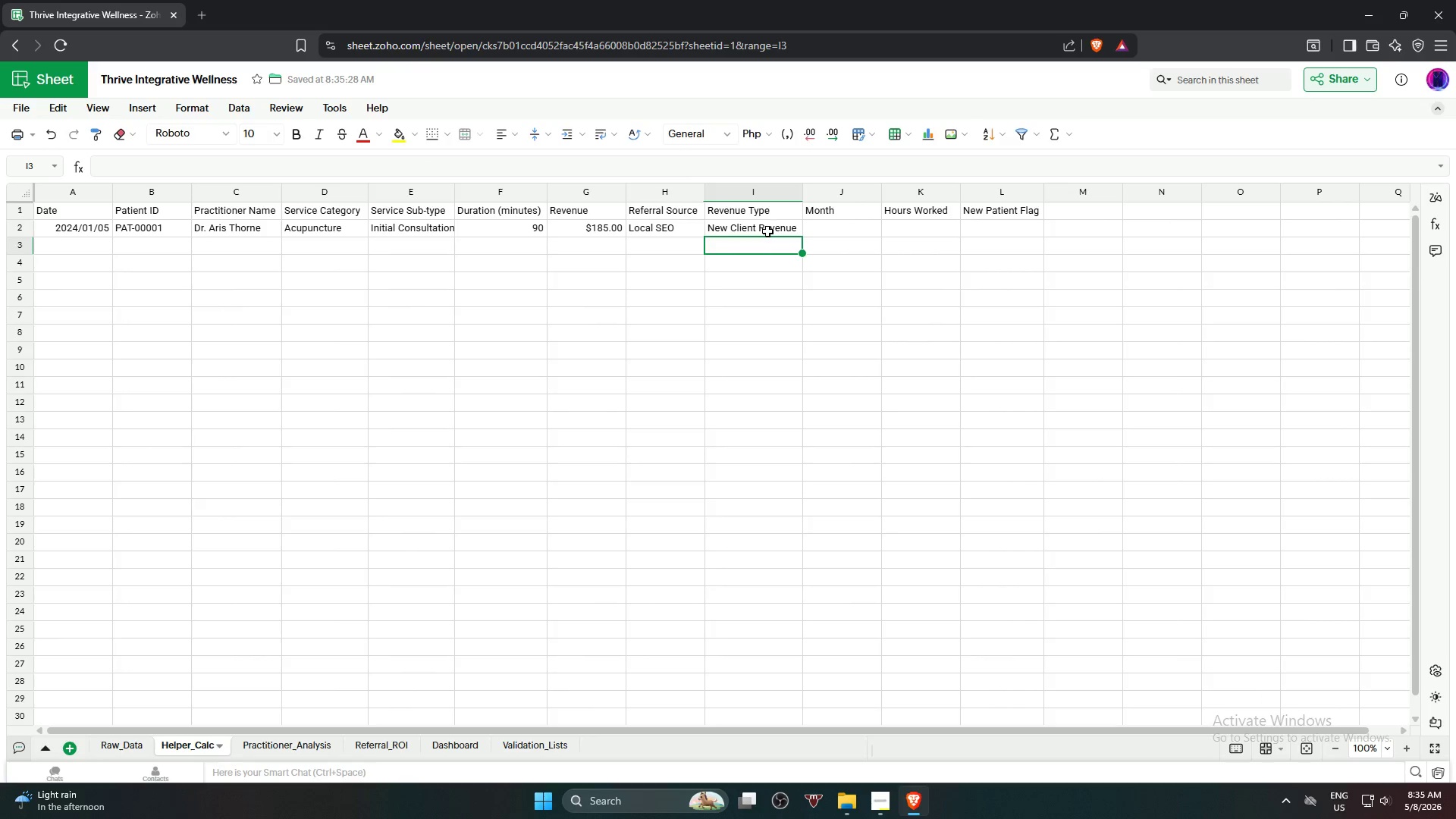 
left_click([767, 231])
 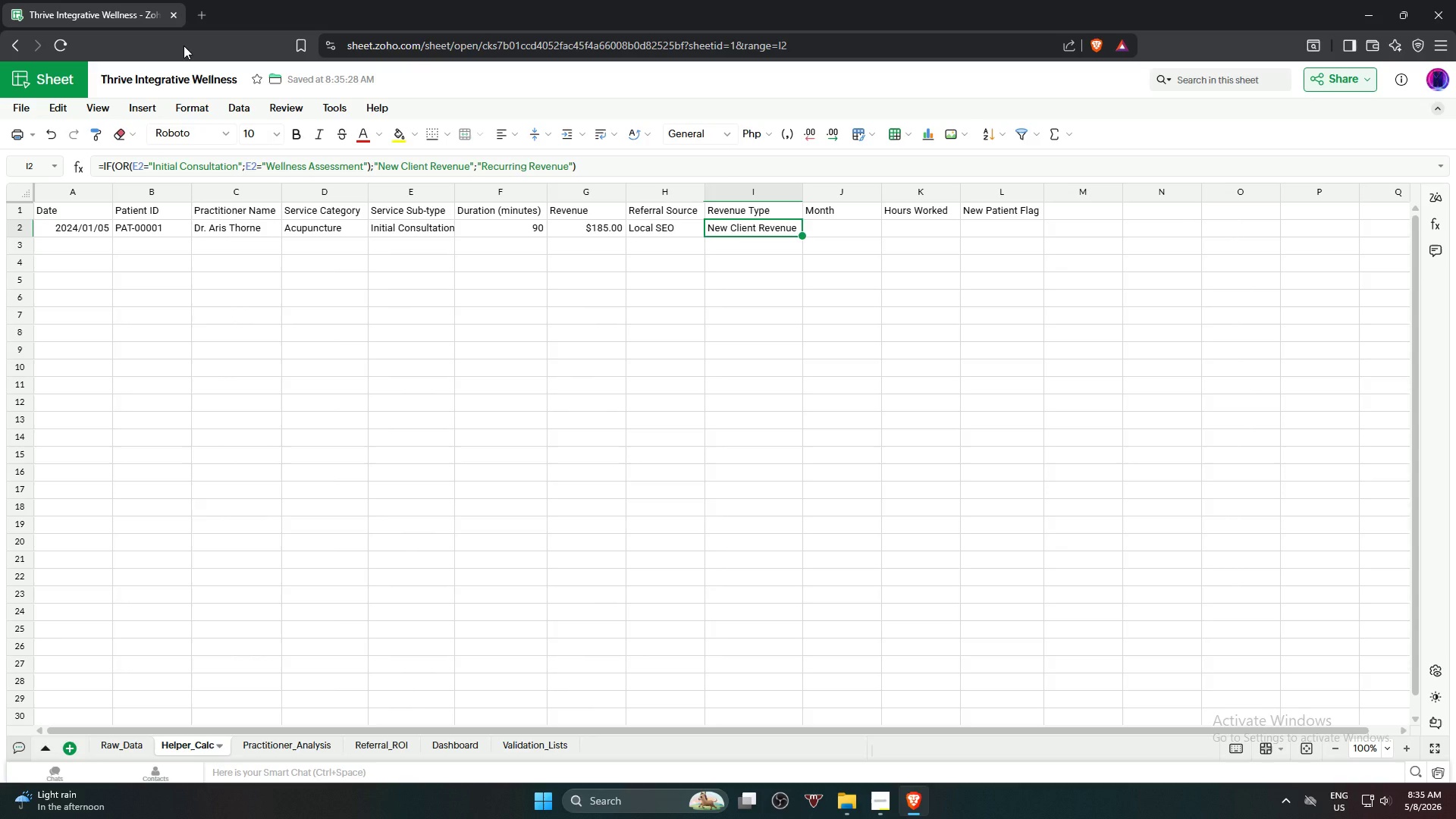 
wait(33.45)
 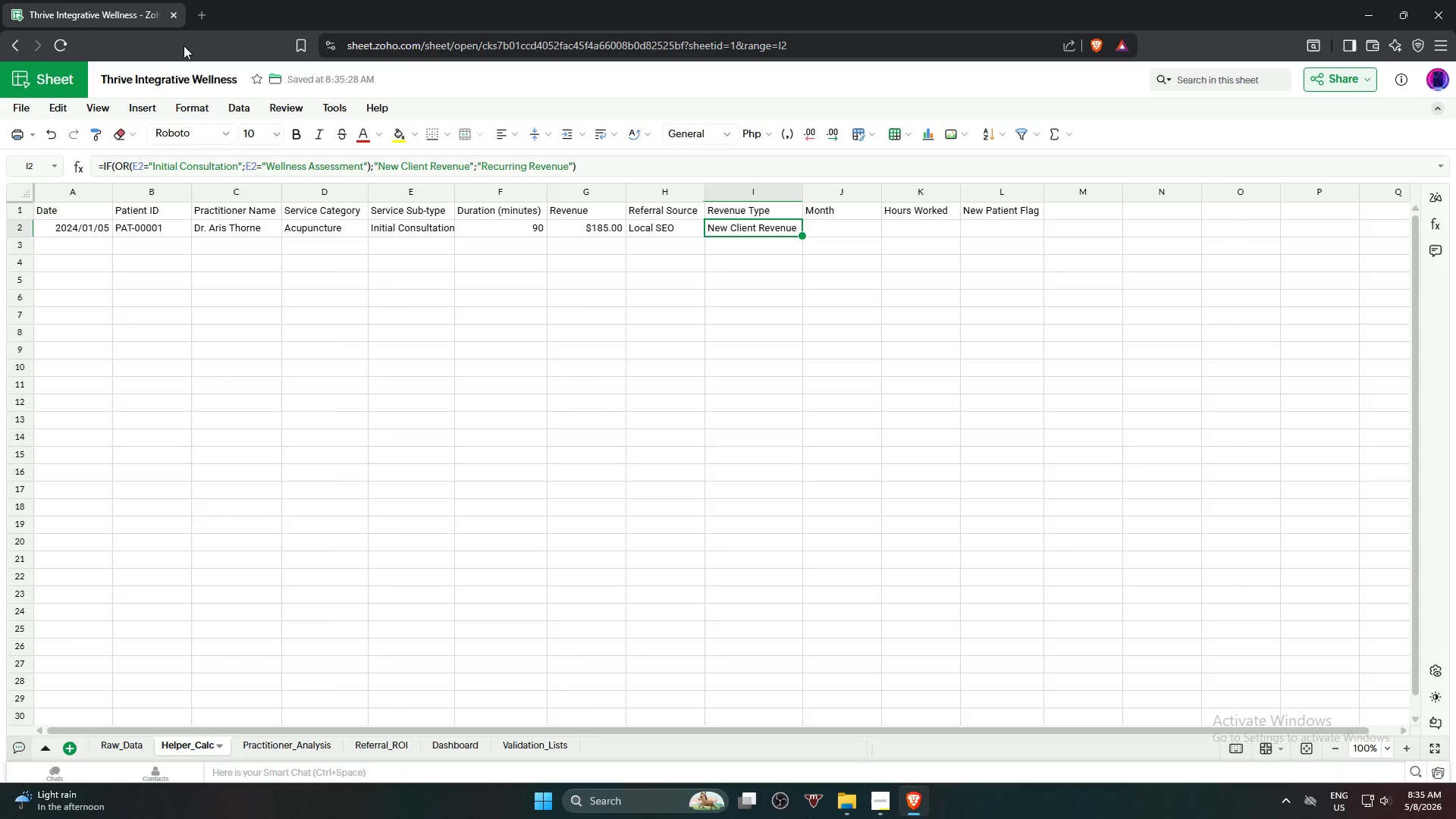 
left_click([914, 543])
 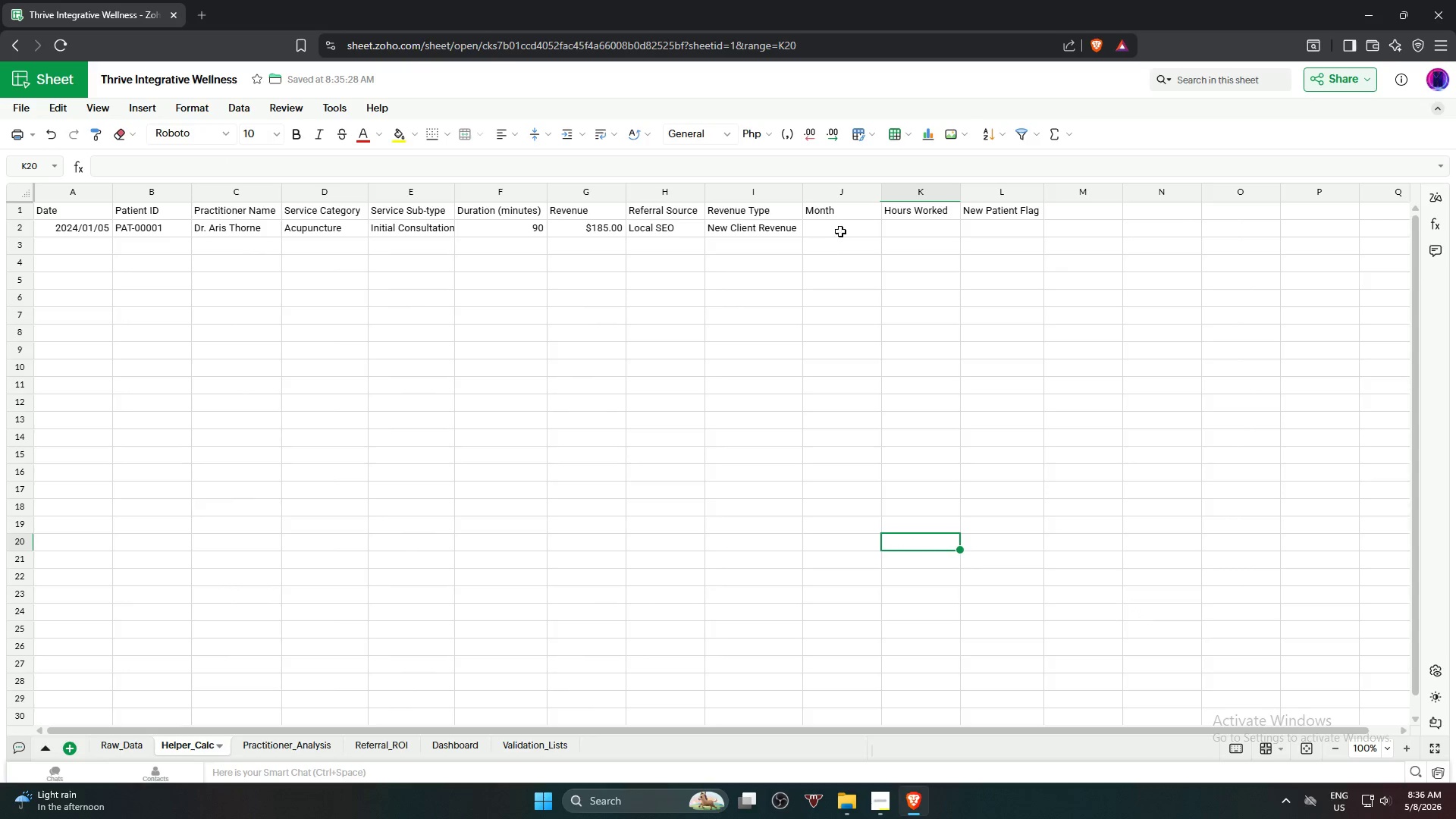 
left_click([837, 228])
 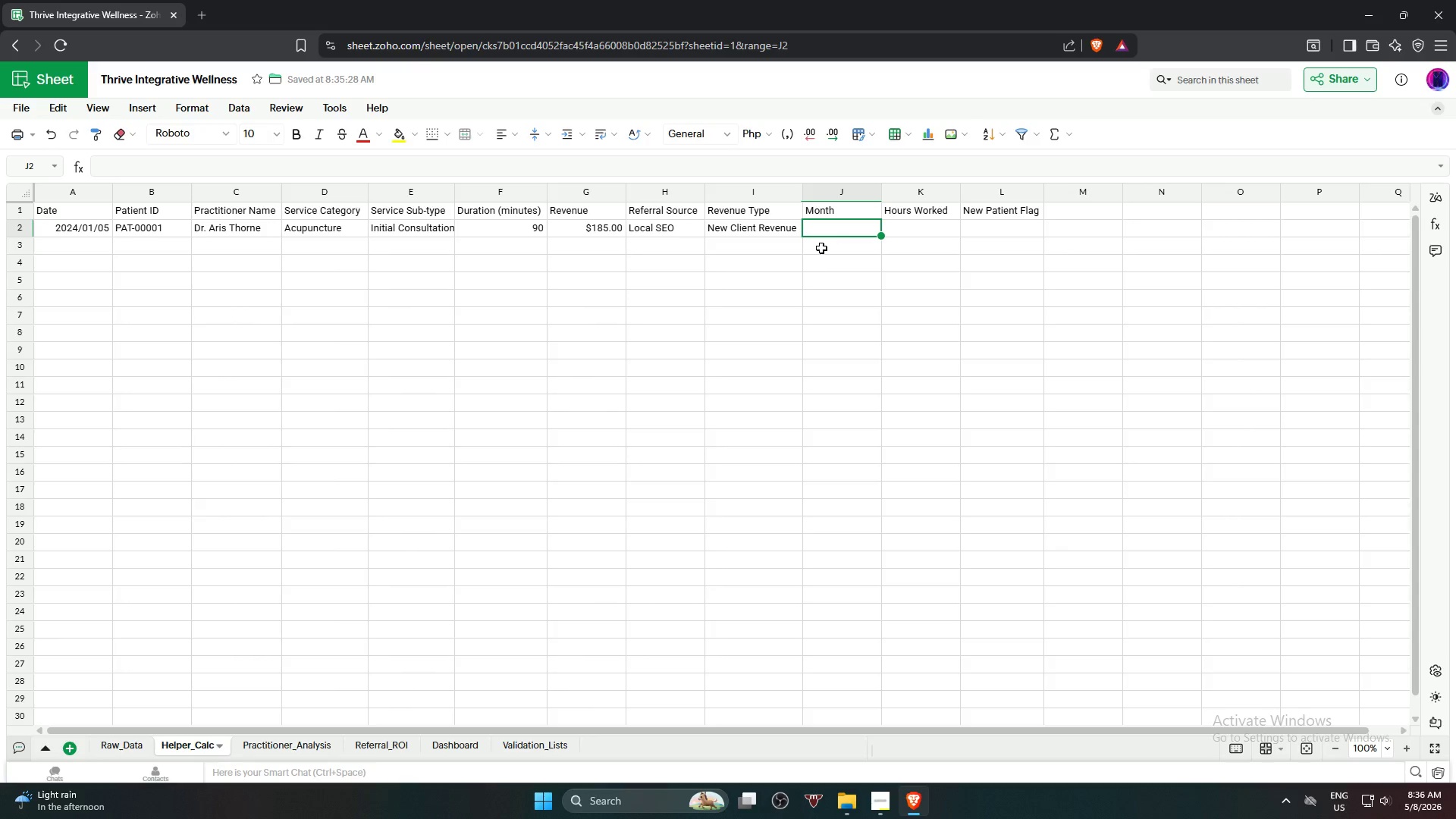 
key(ArrowLeft)
 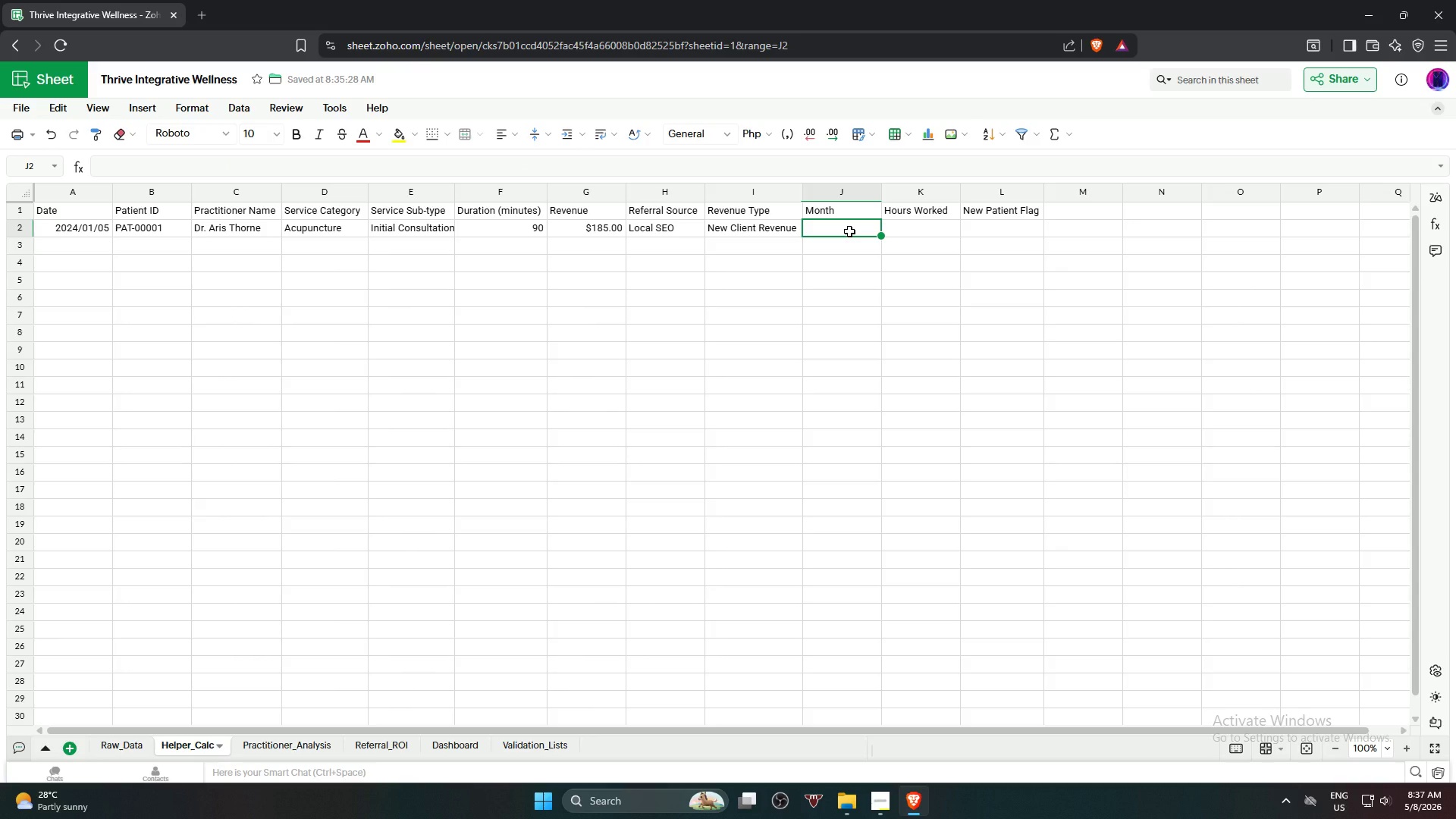 
wait(65.42)
 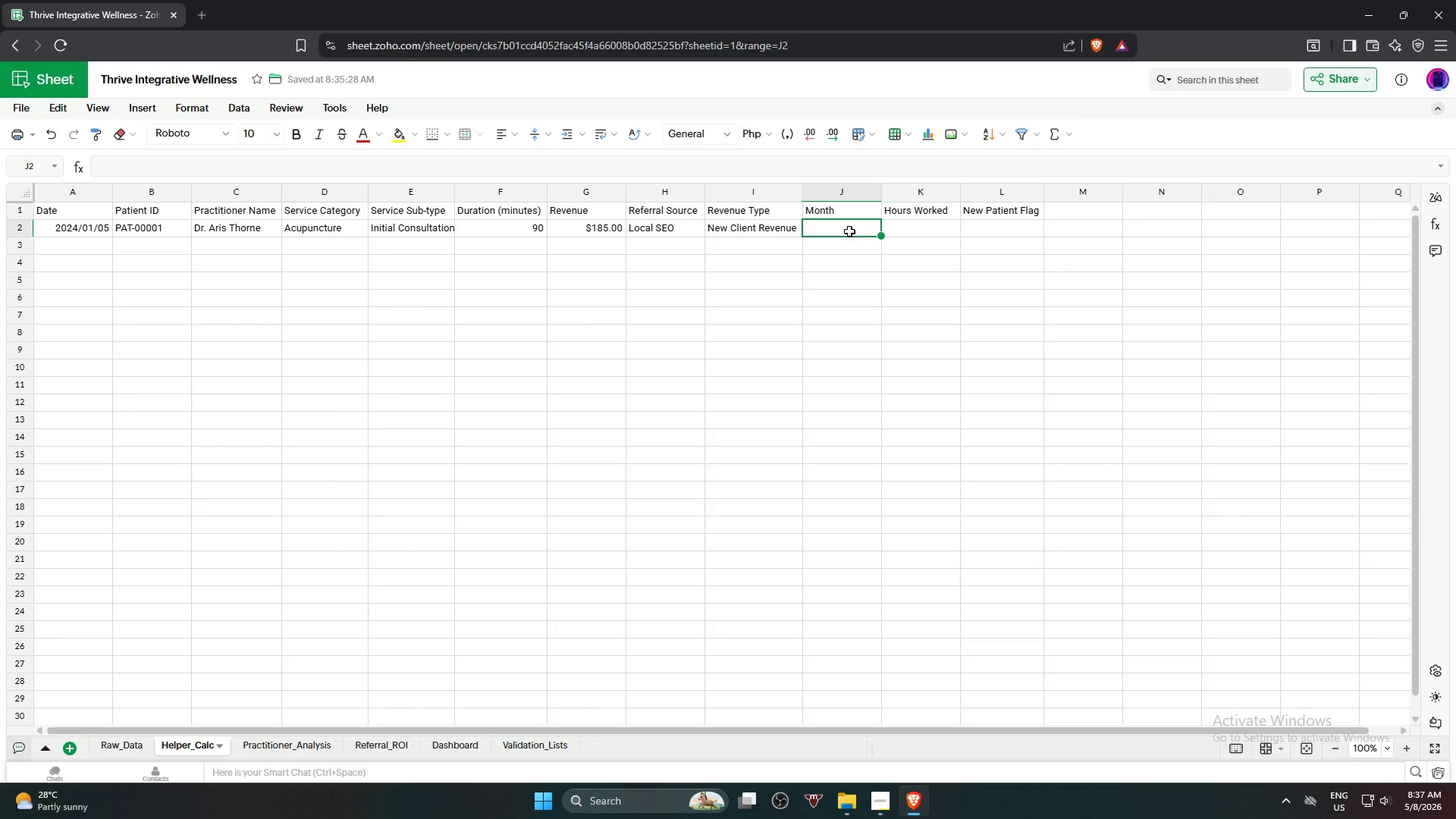 
type(=tex)
 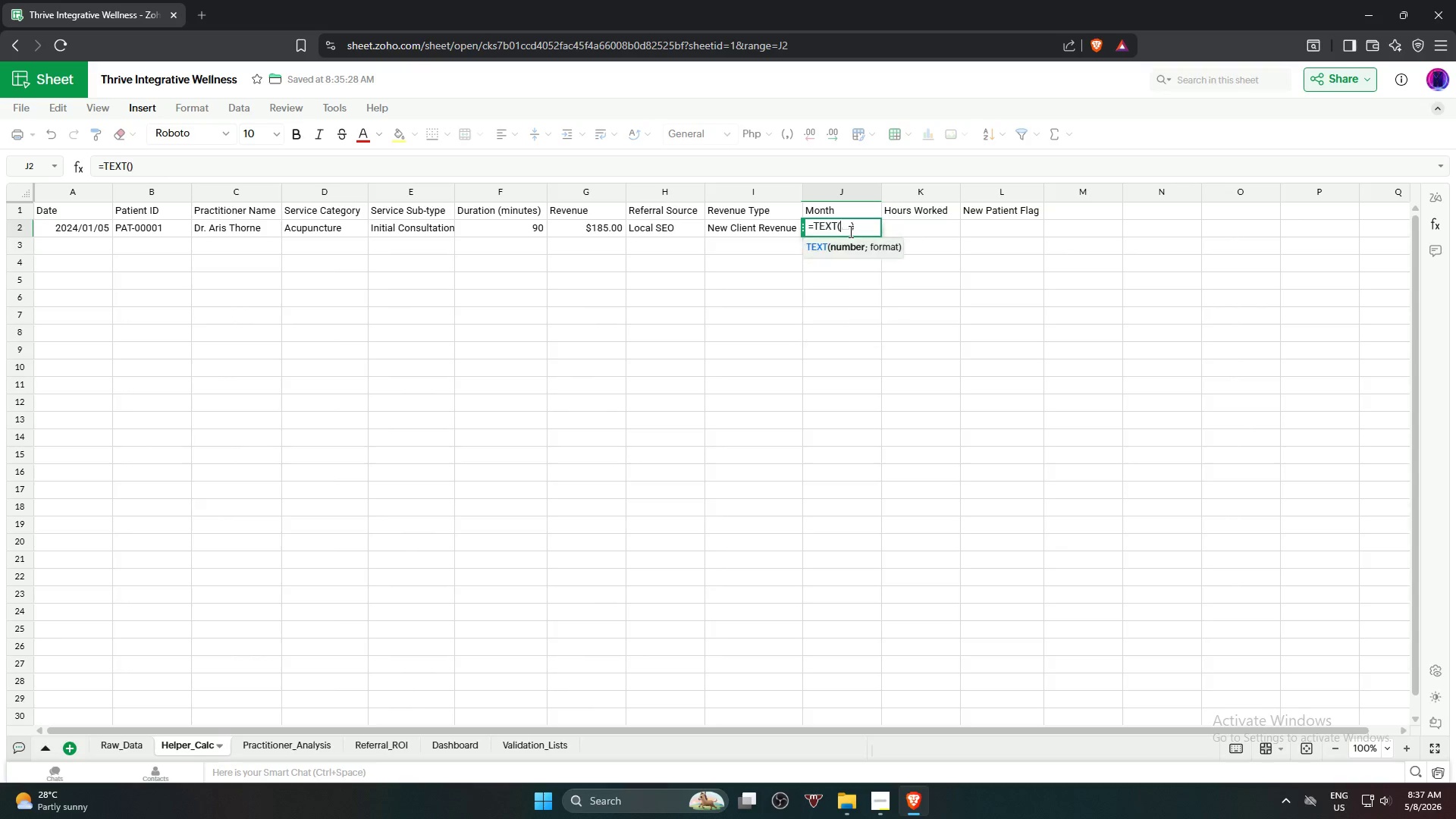 
key(Enter)
 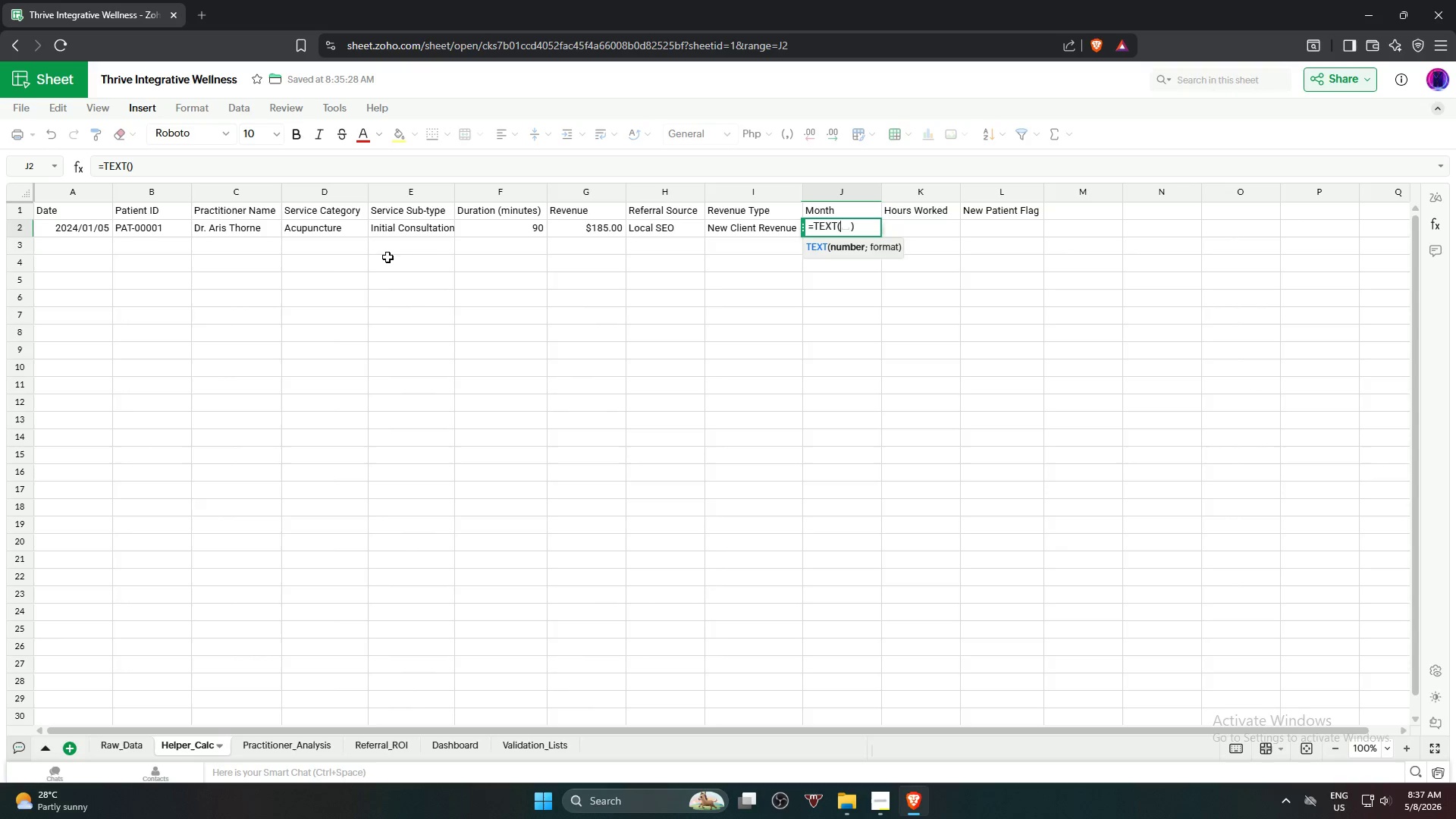 
left_click([86, 228])
 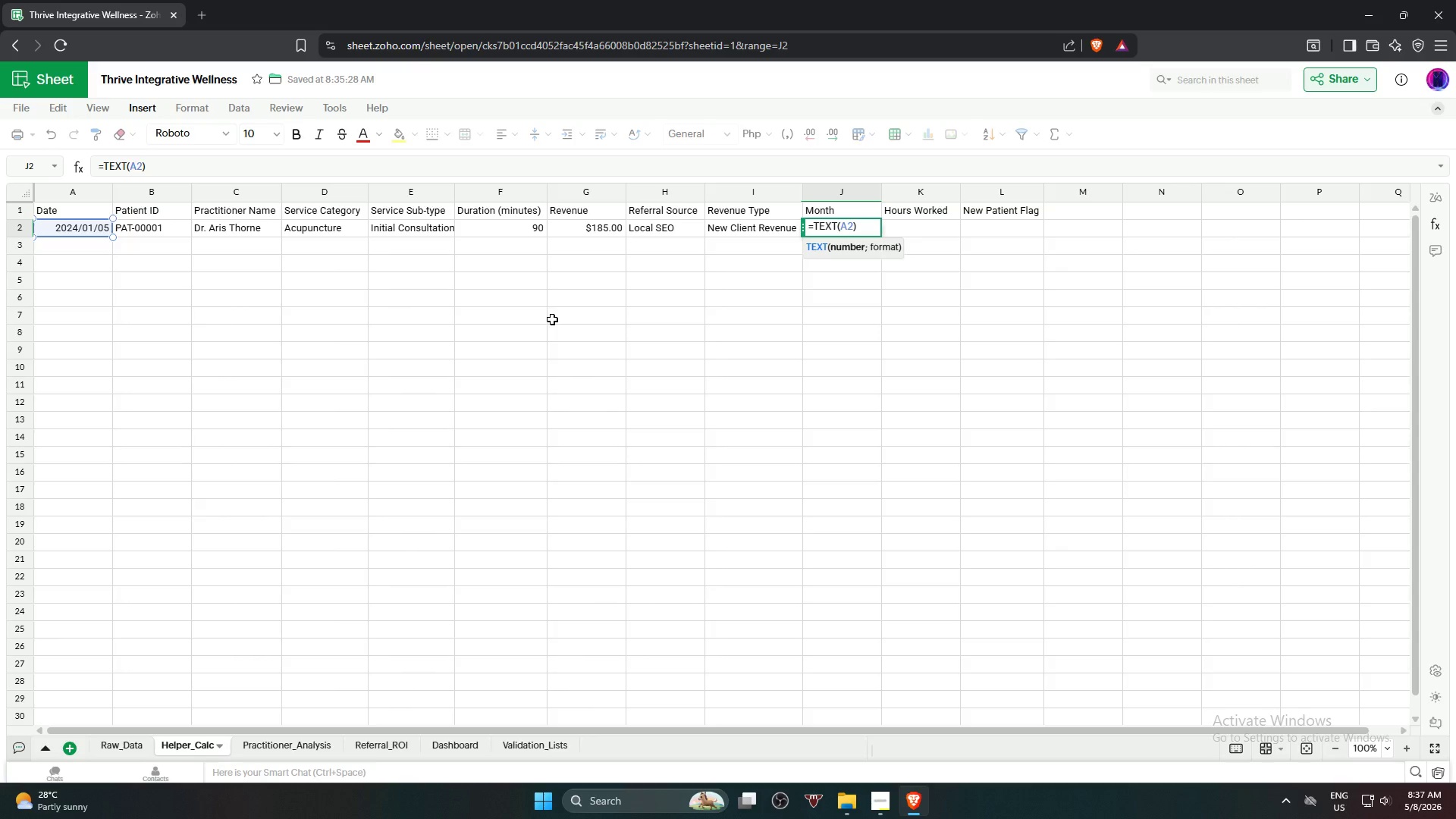 
key(Comma)
 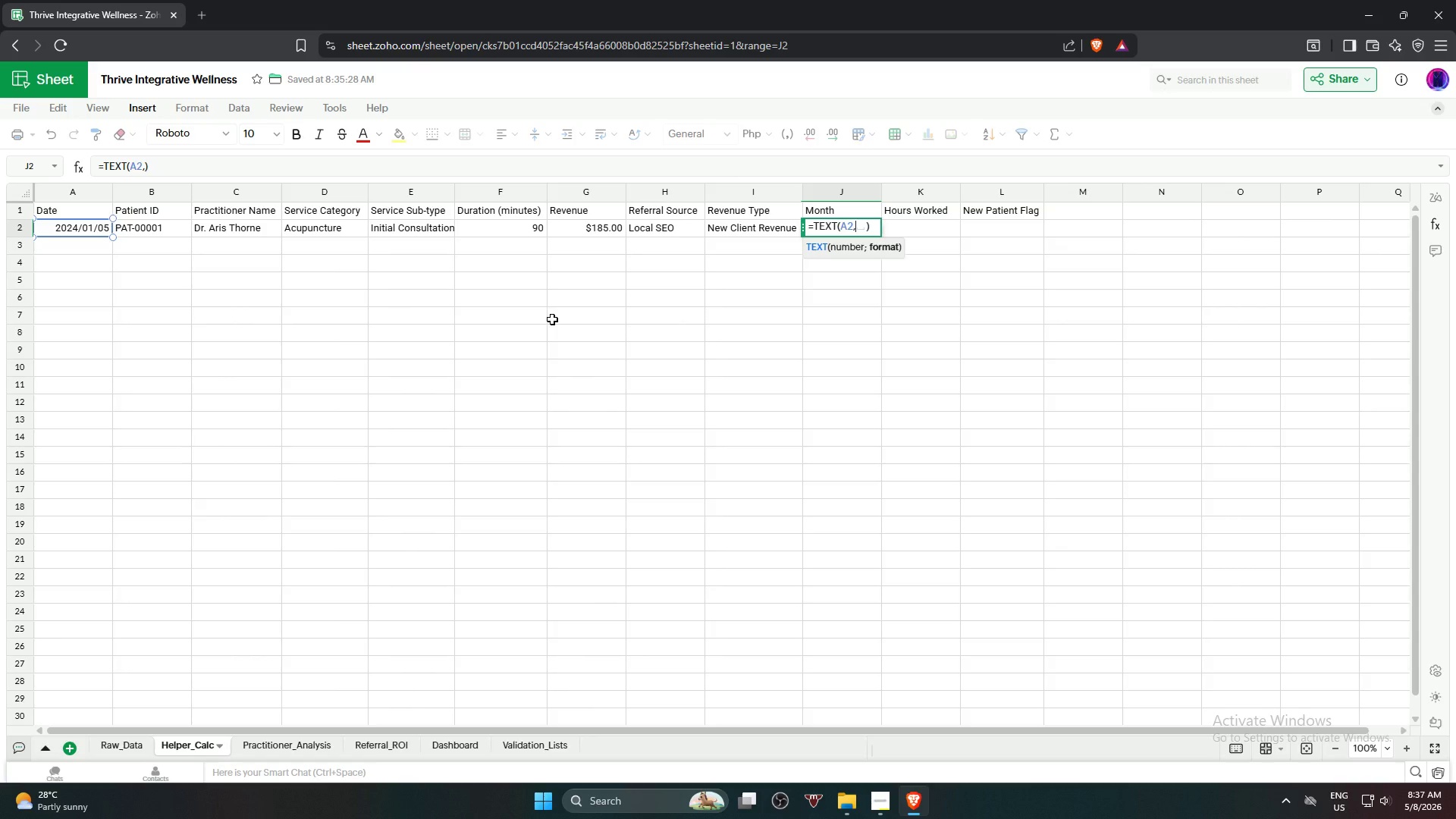 
type("m)
key(Backspace)
type(MMM)
 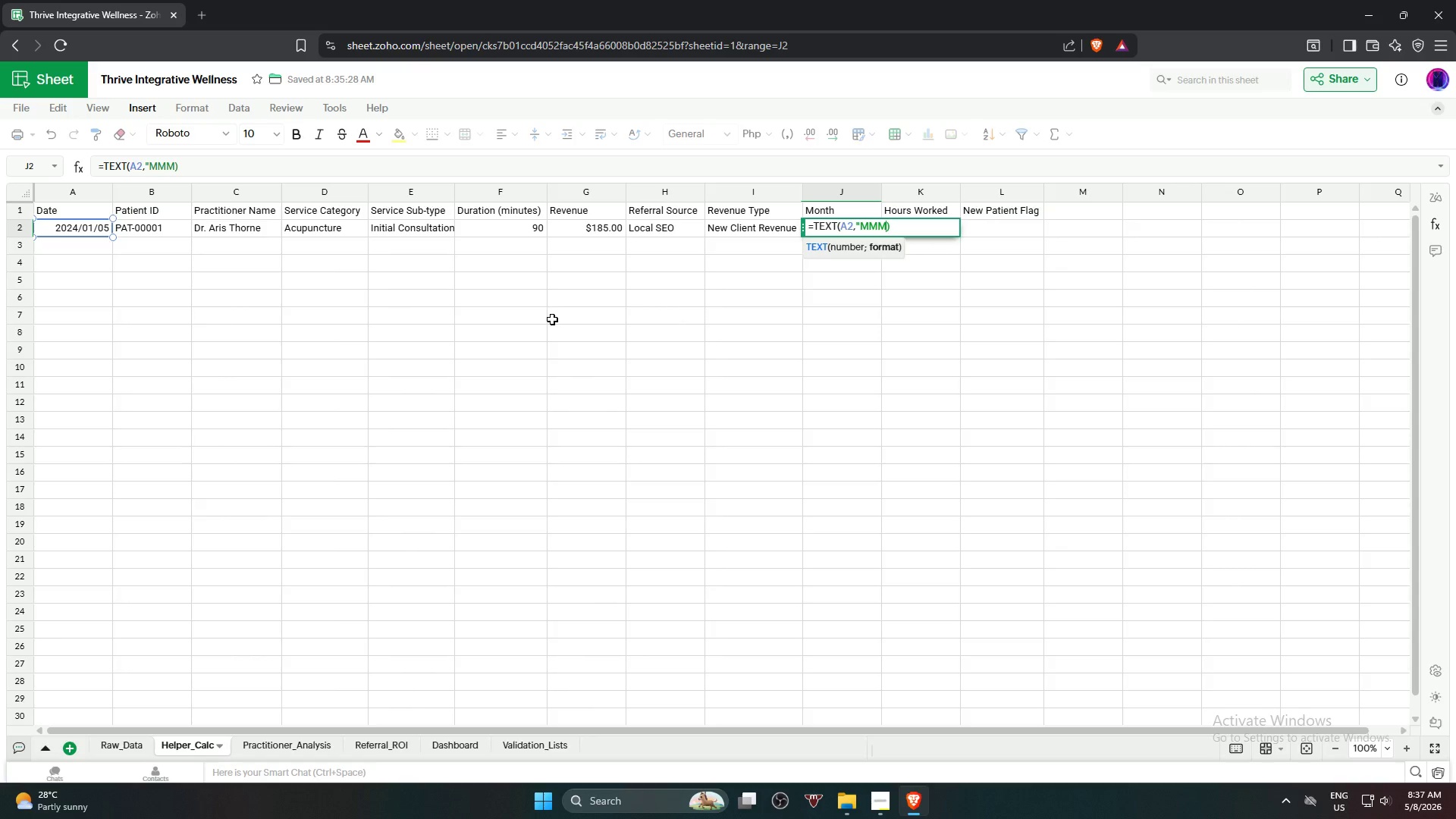 
key(Shift+Quote)
 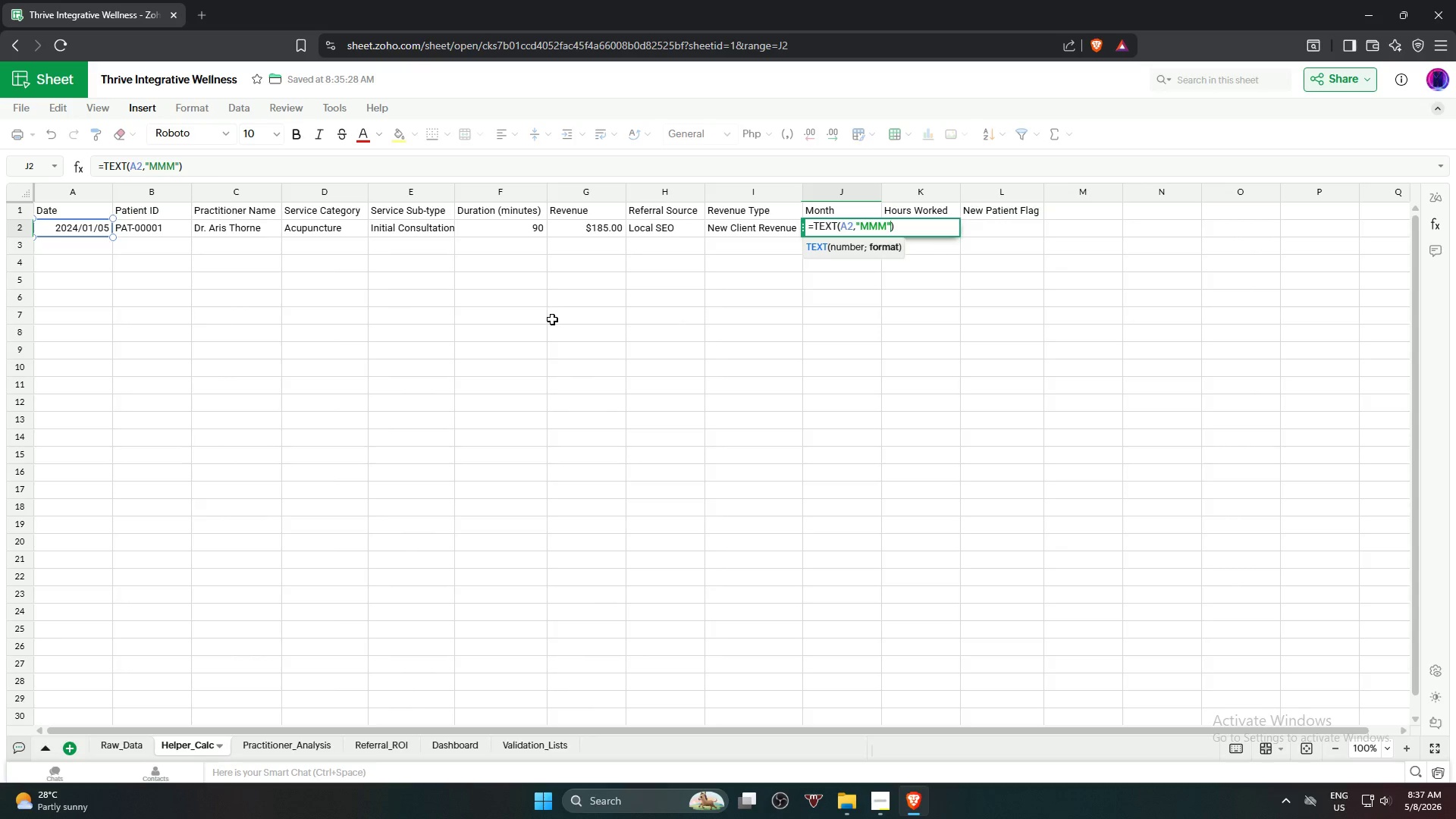 
wait(5.88)
 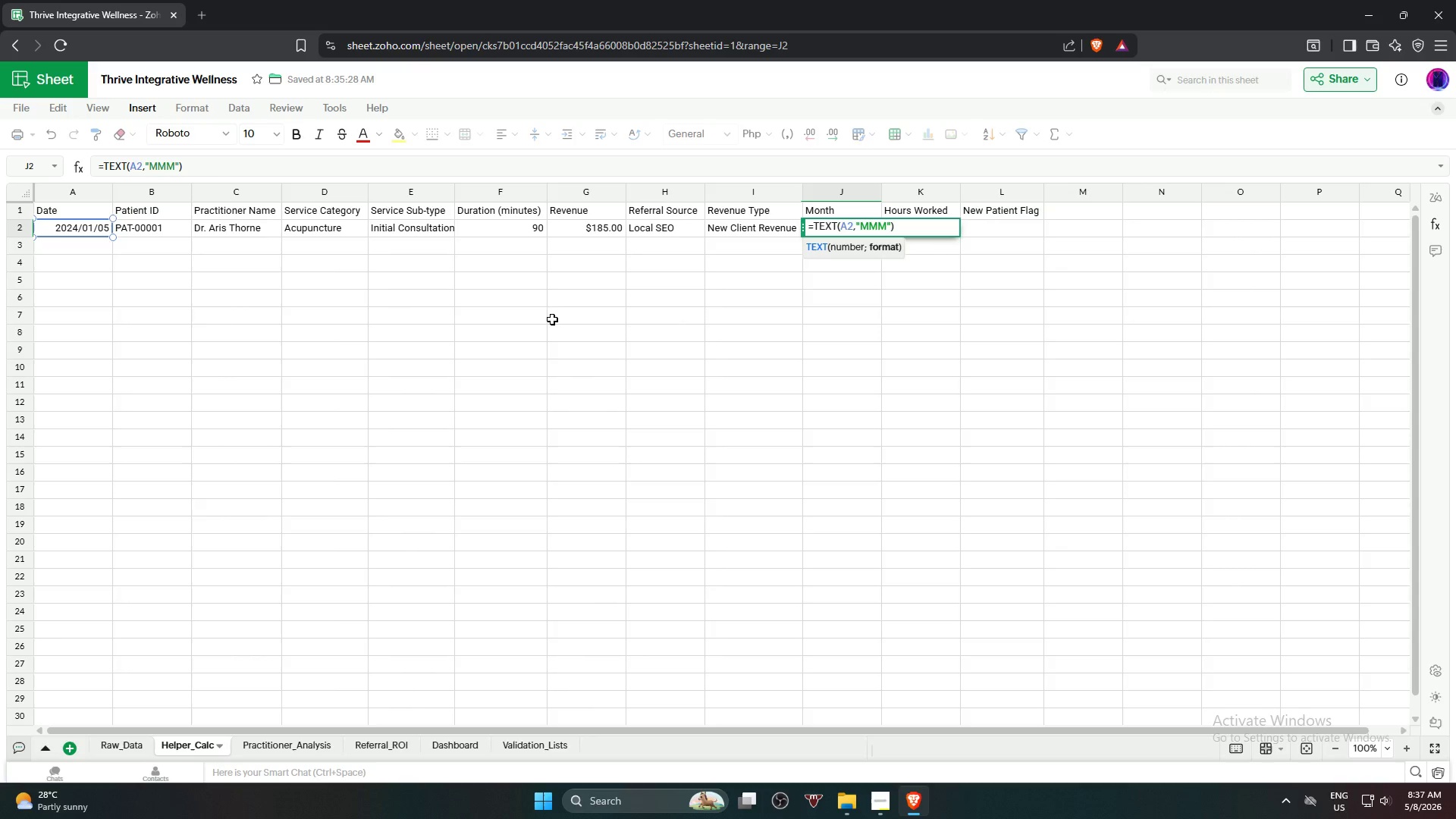 
key(Enter)
 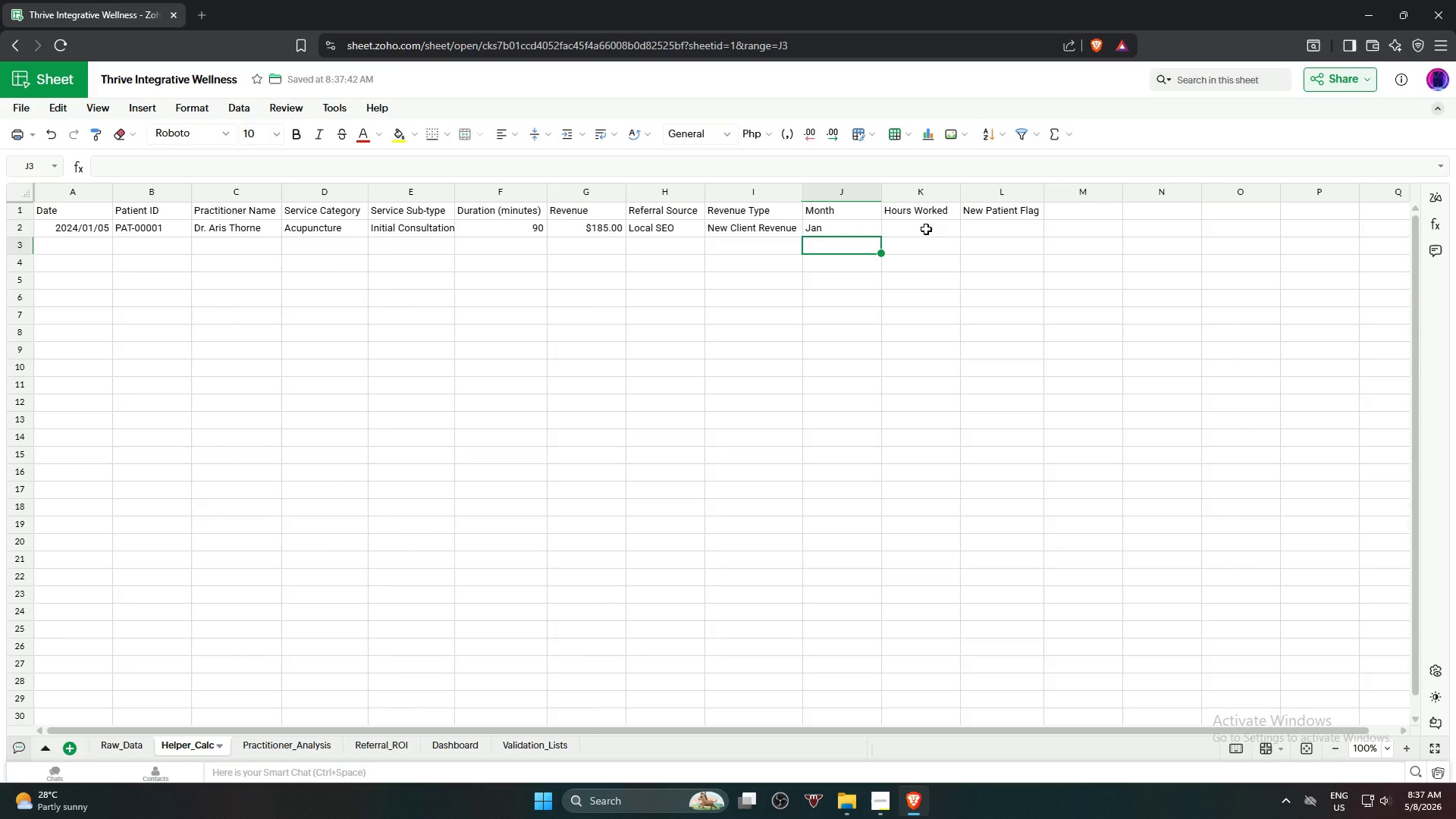 
wait(7.44)
 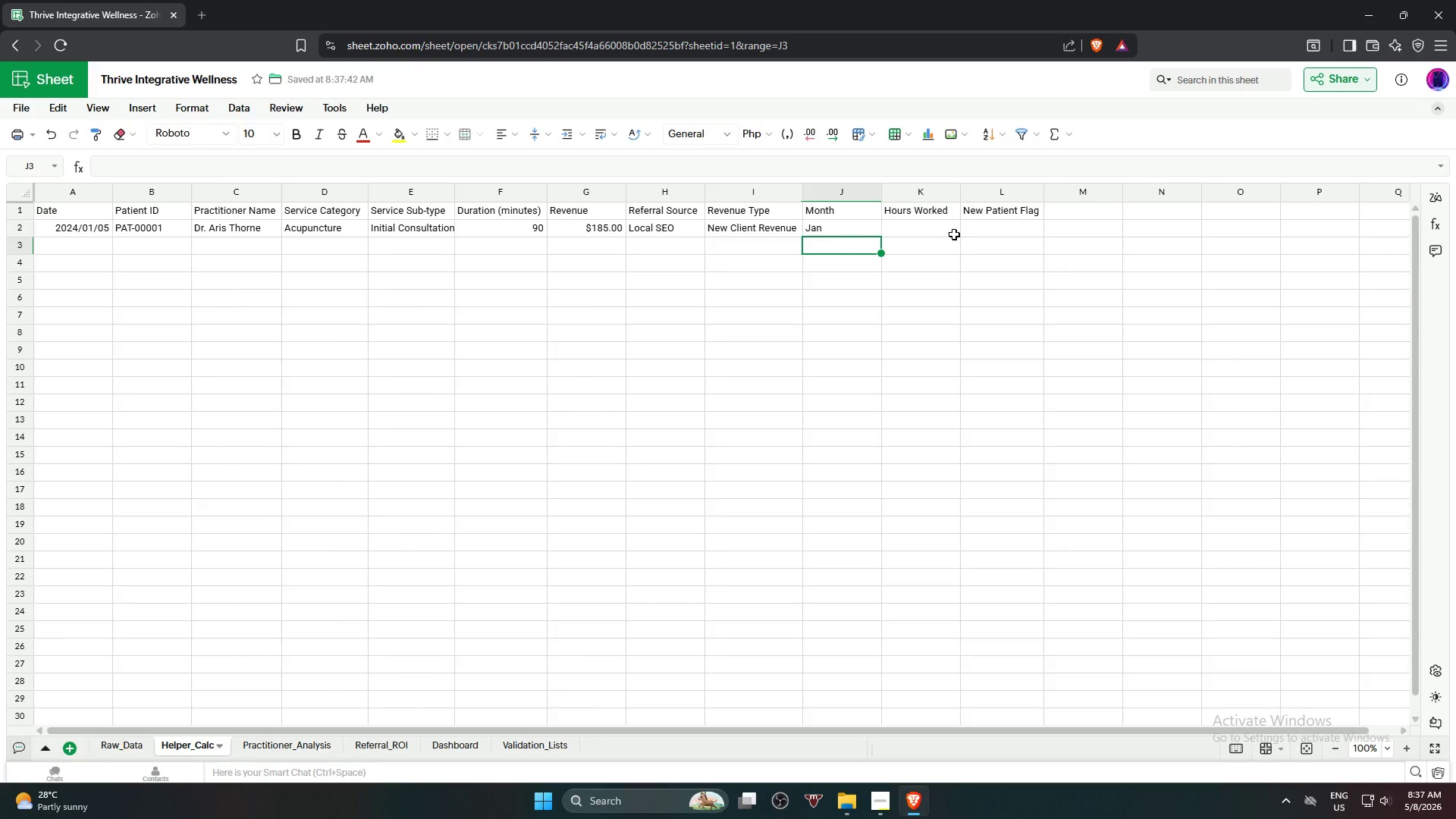 
left_click([926, 229])
 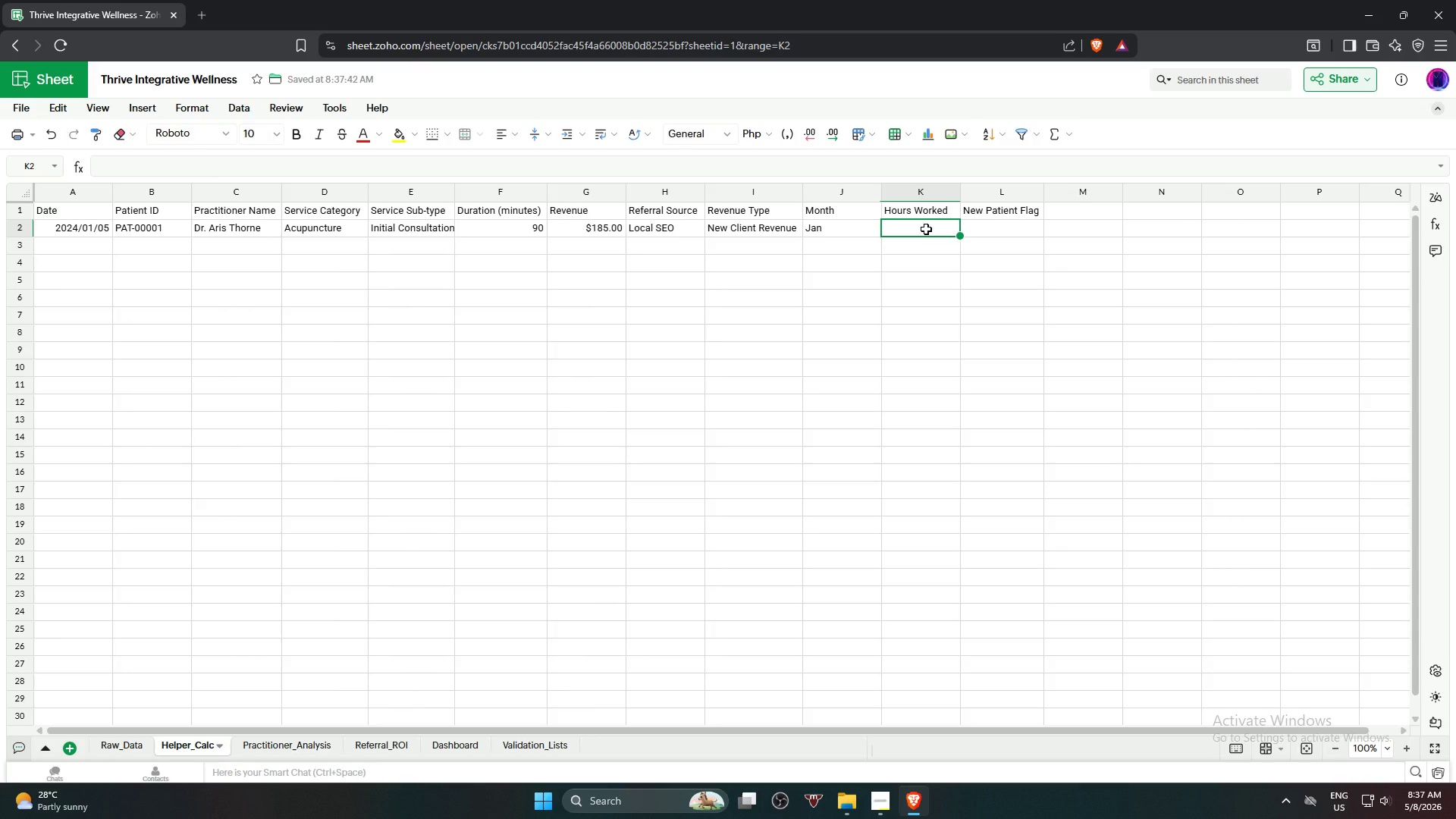 
key(Equal)
 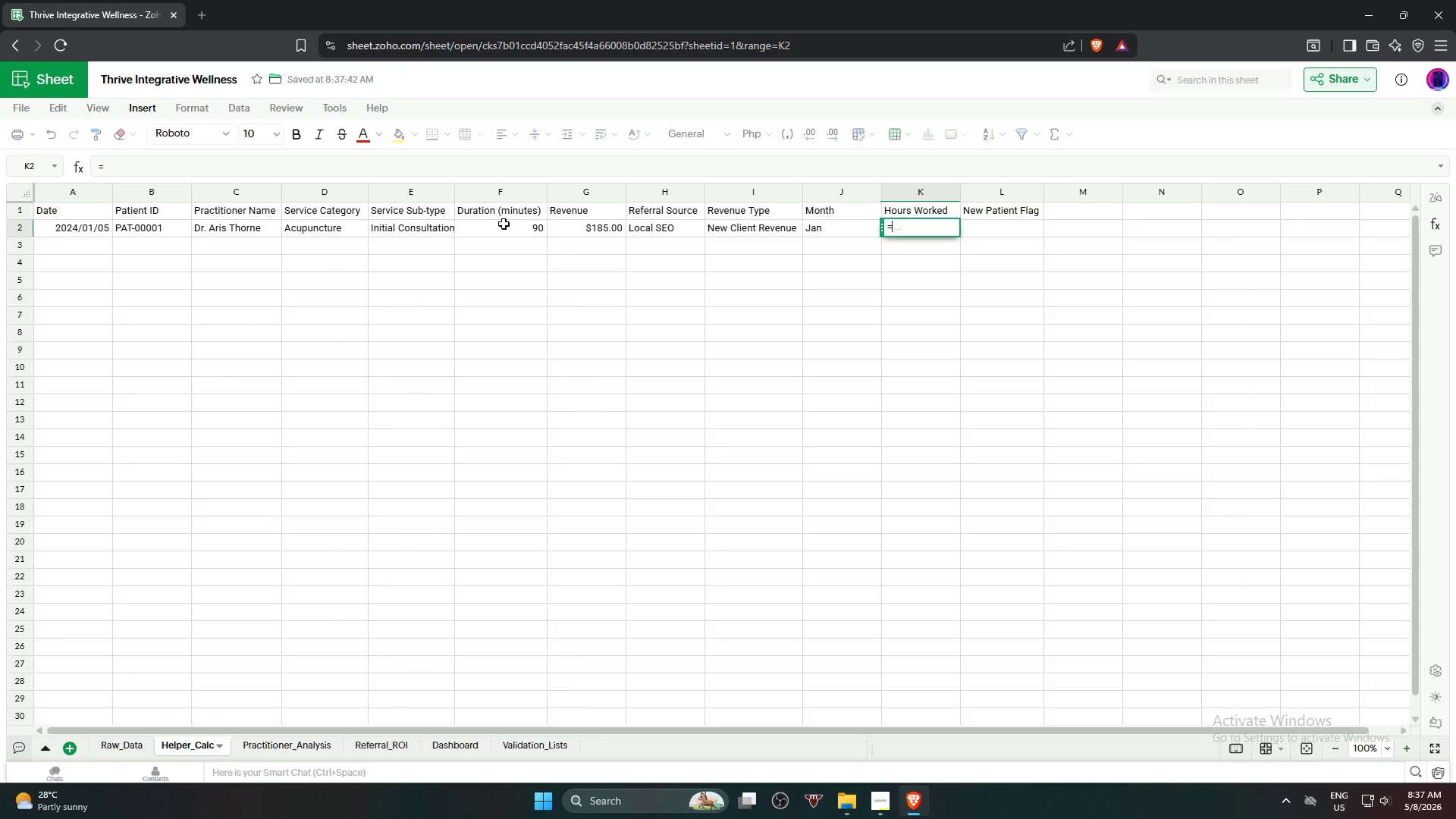 
left_click([504, 226])
 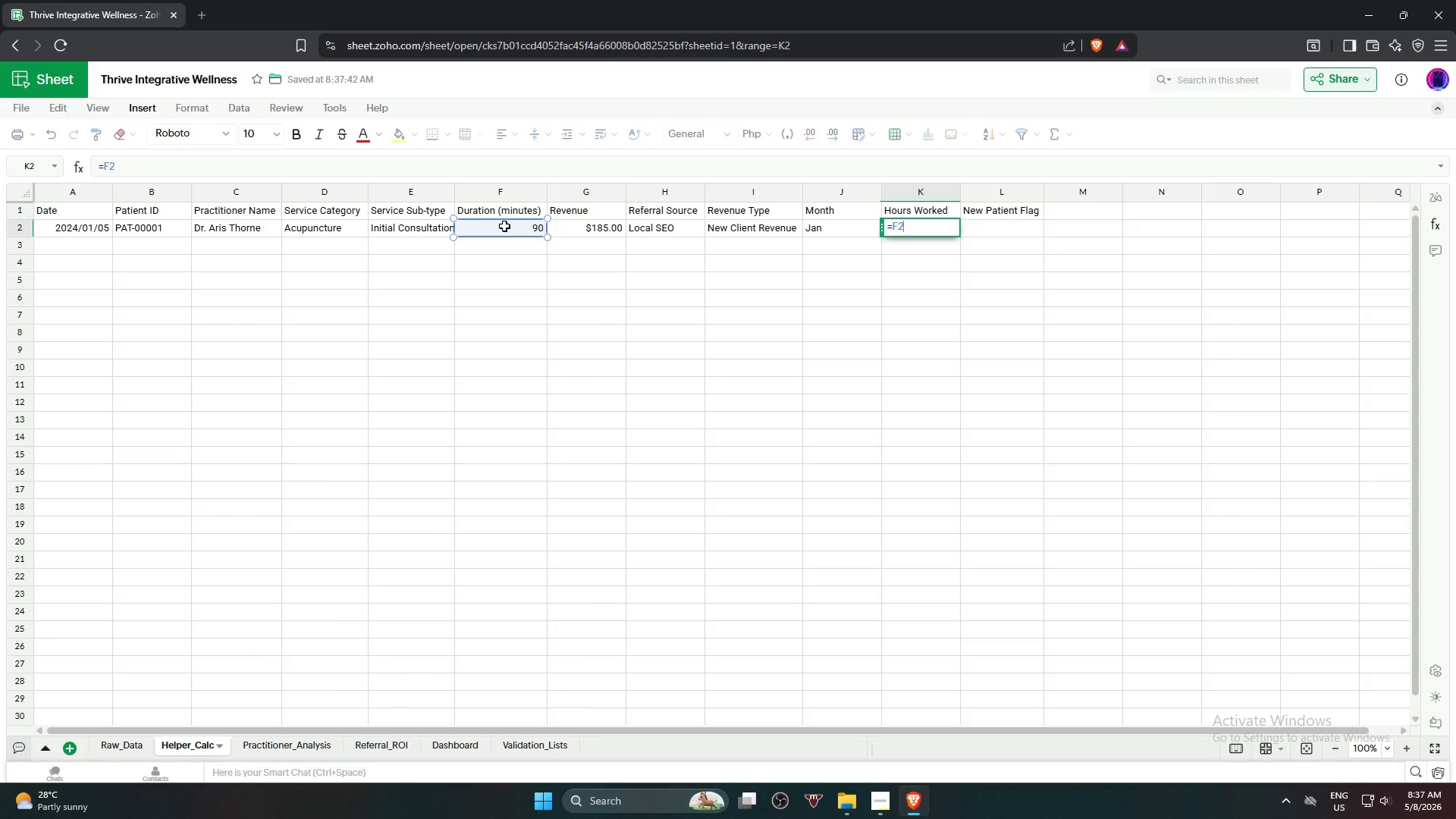 
type(/60)
 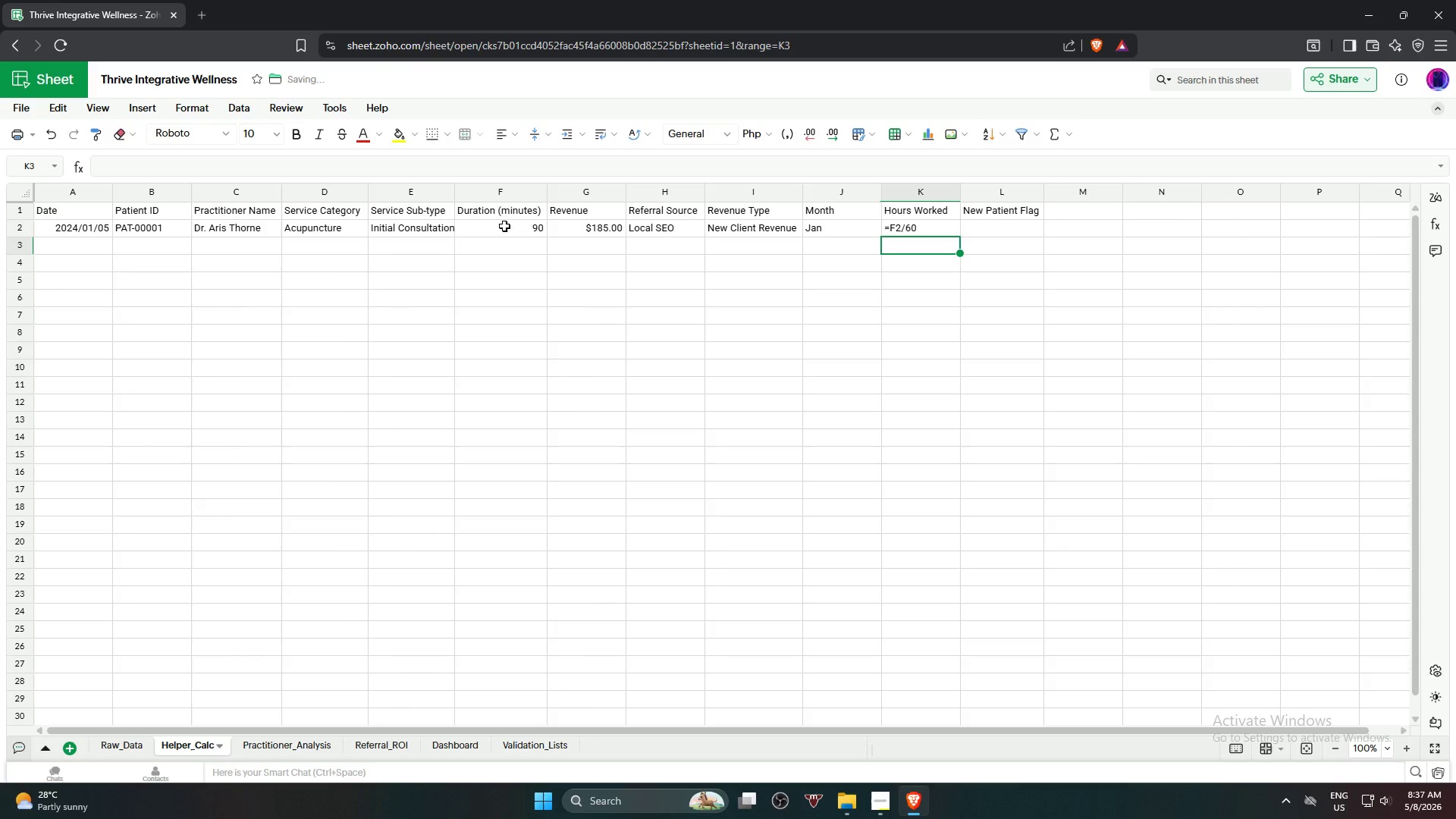 
key(Enter)
 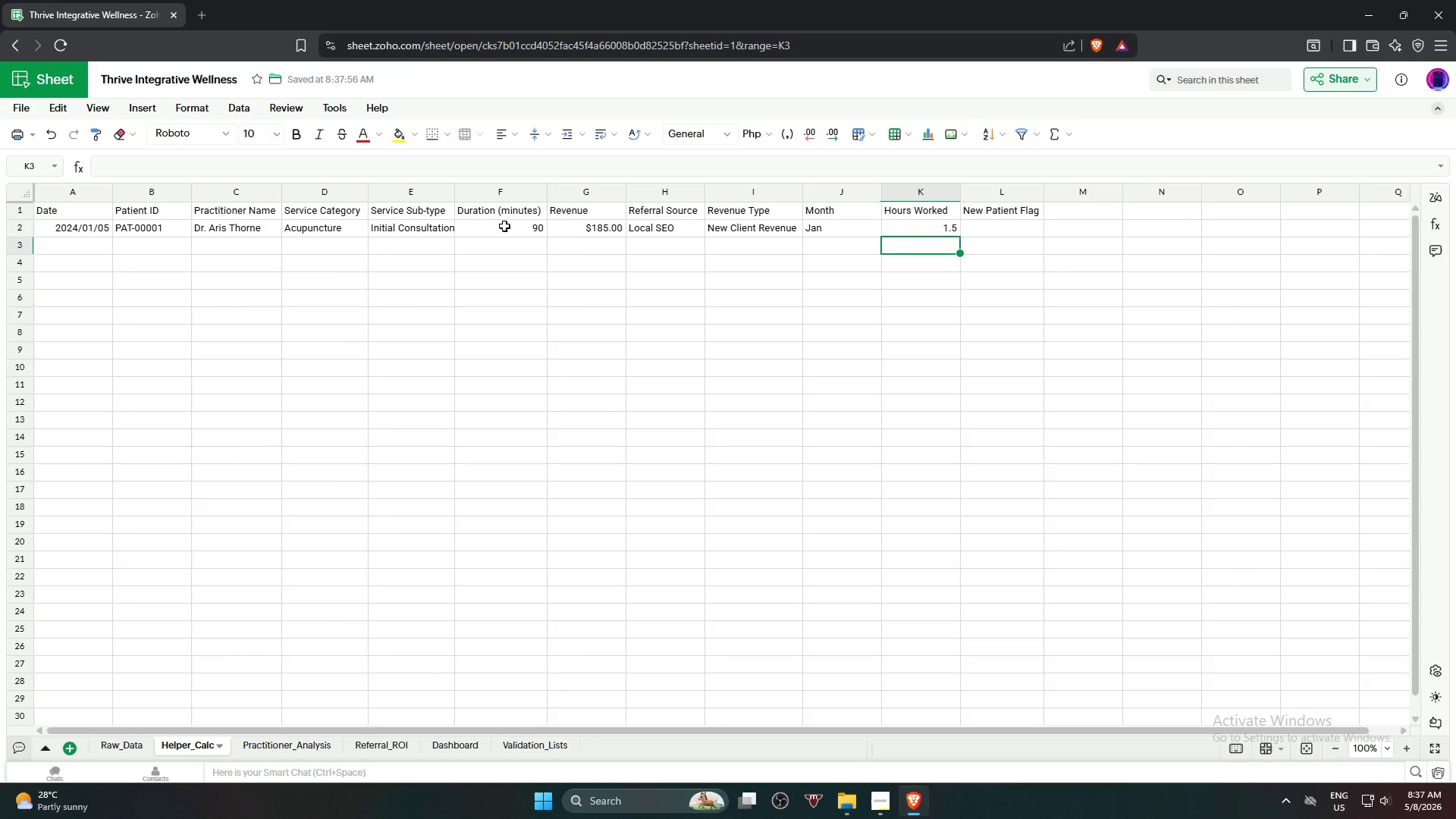 
key(ArrowUp)
 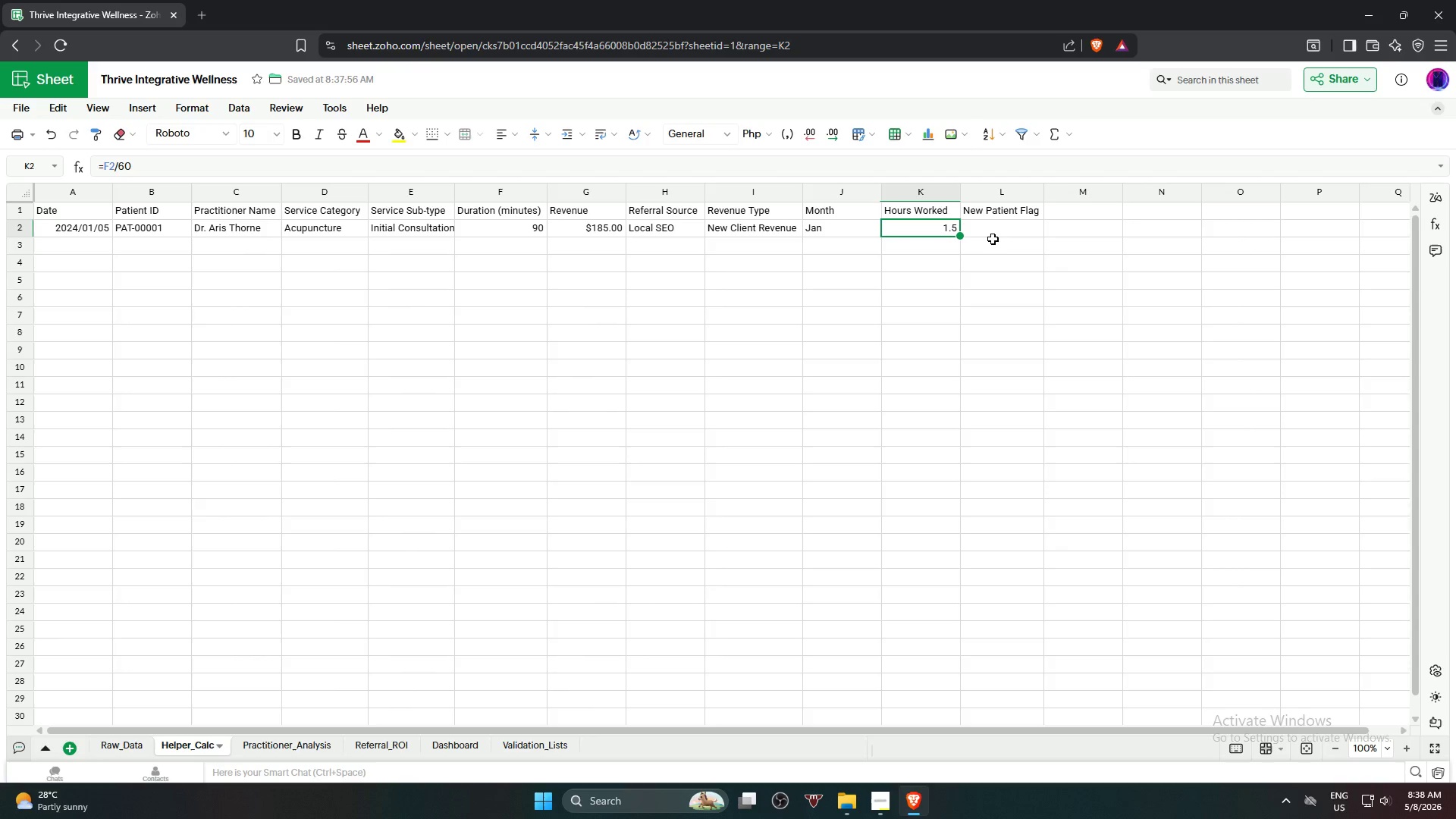 
wait(45.92)
 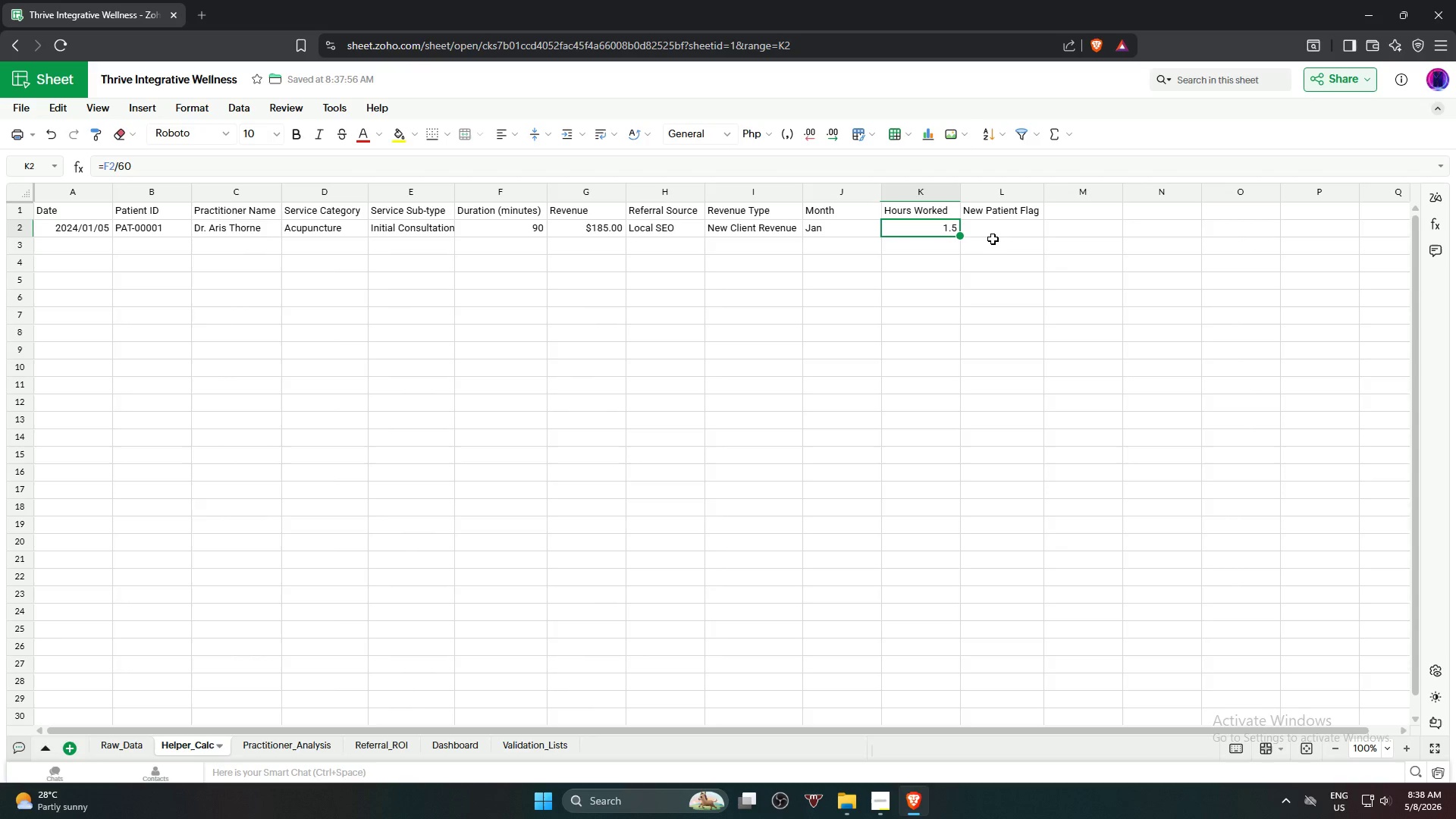 
left_click([1006, 237])
 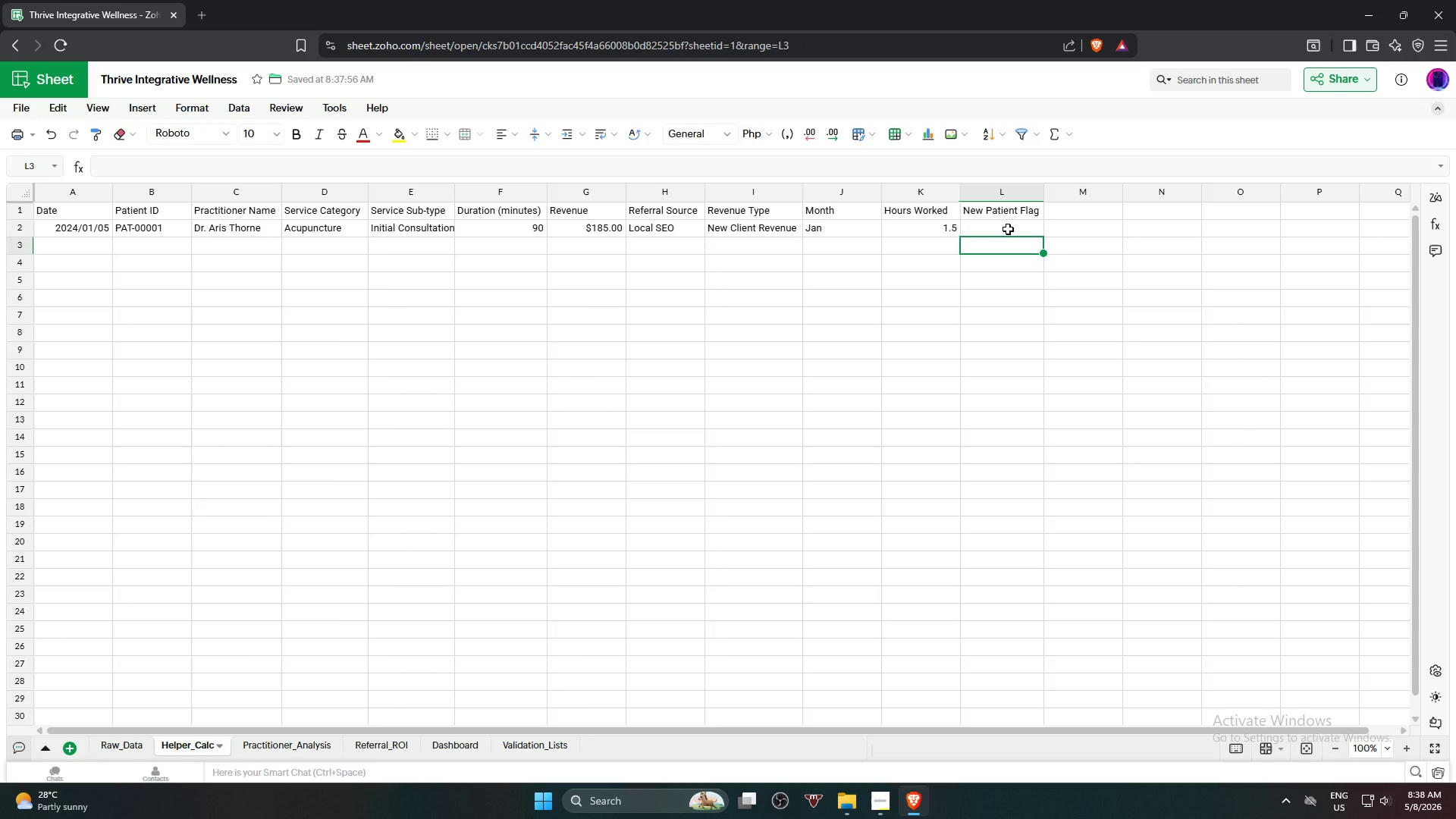 
left_click([1008, 229])
 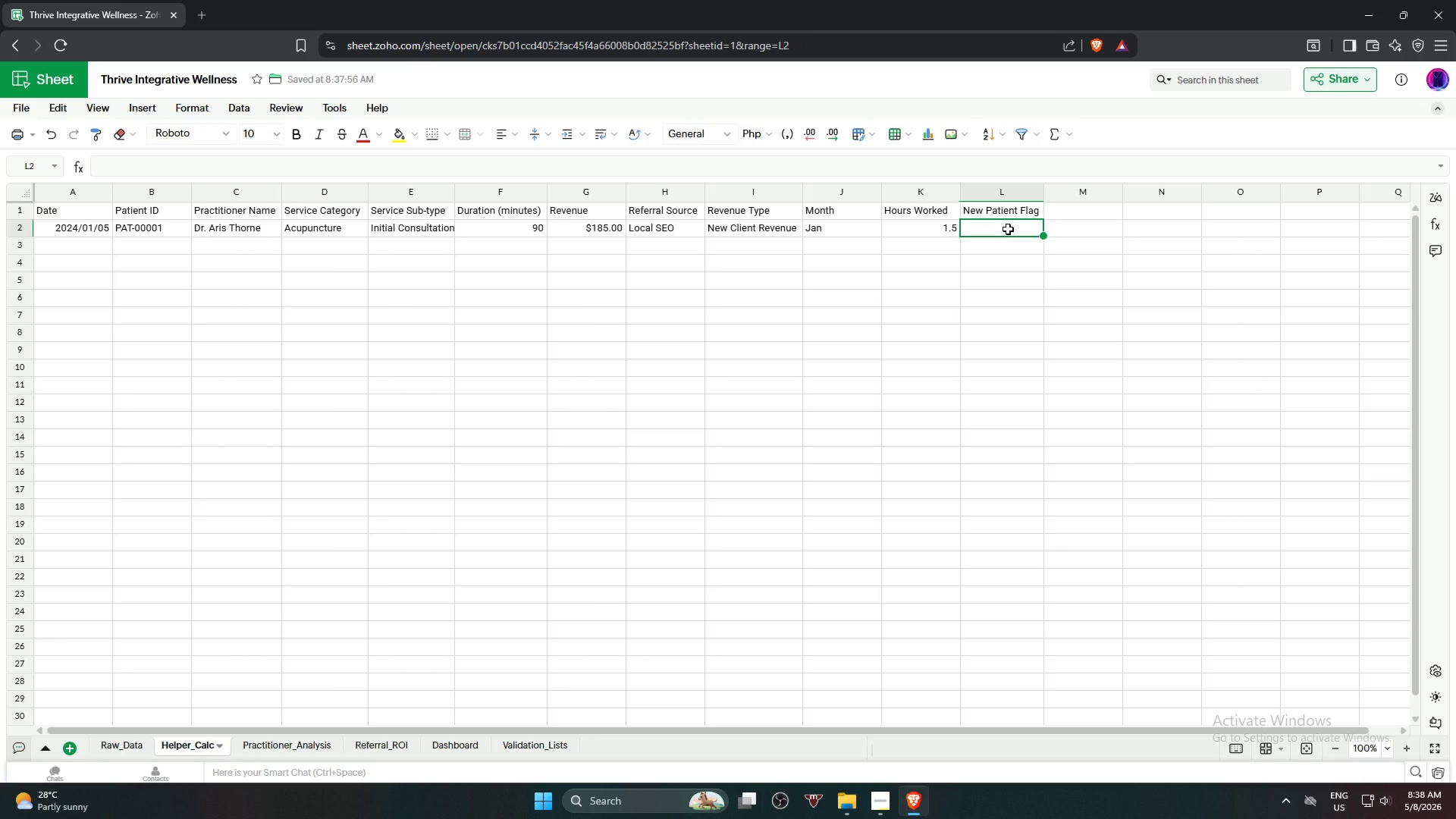 
type(=IF)
 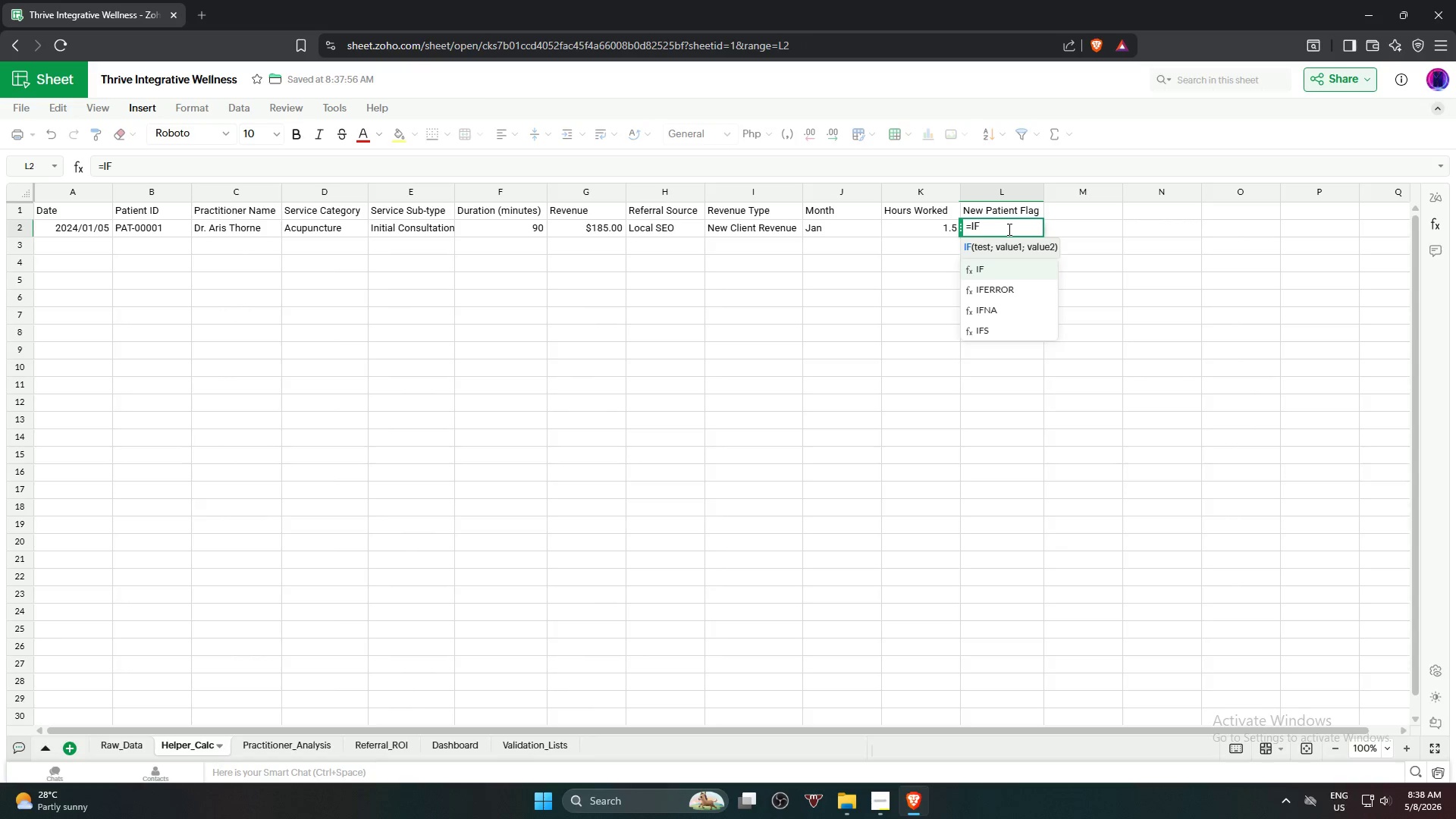 
key(Enter)
 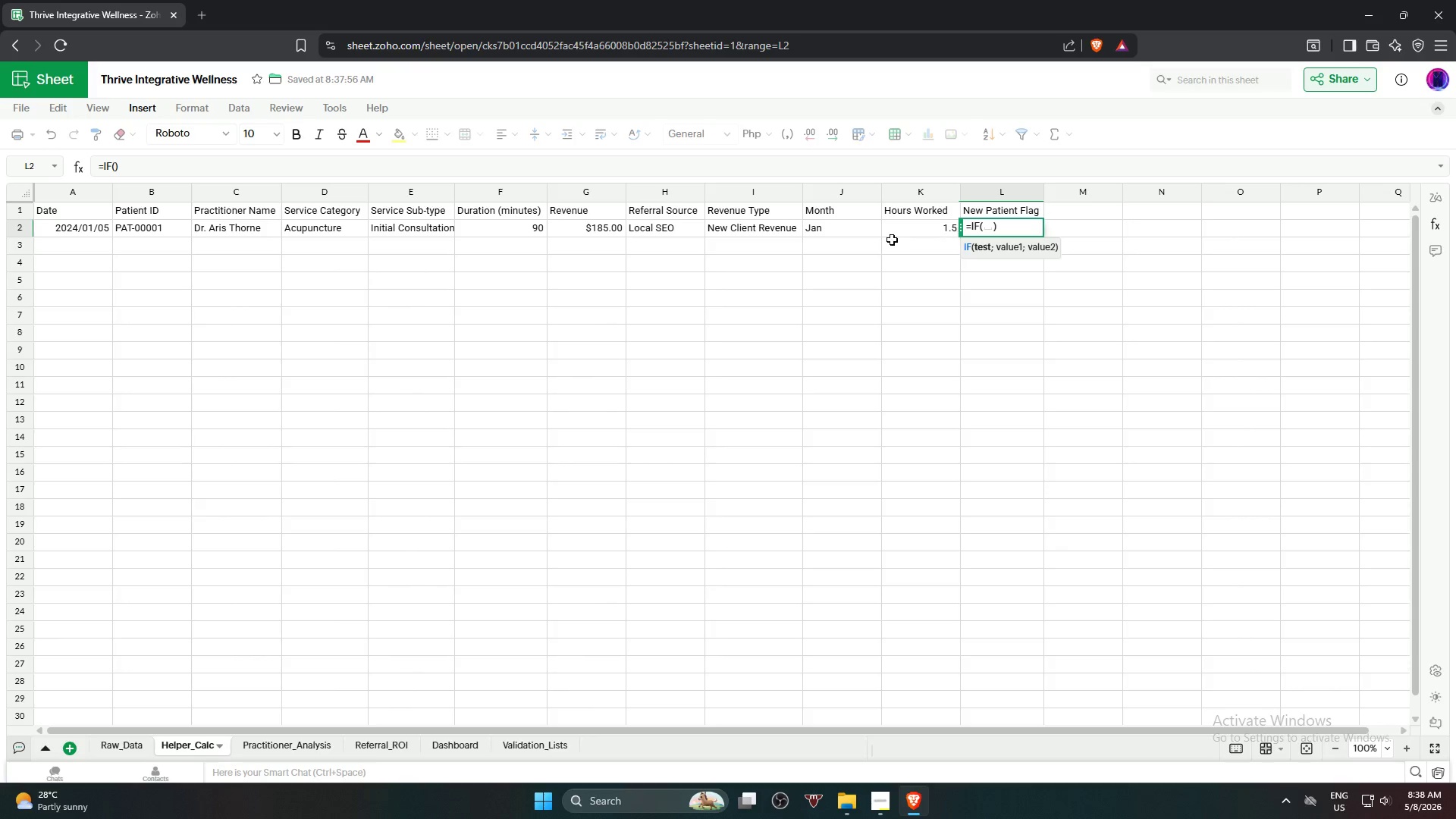 
left_click([751, 224])
 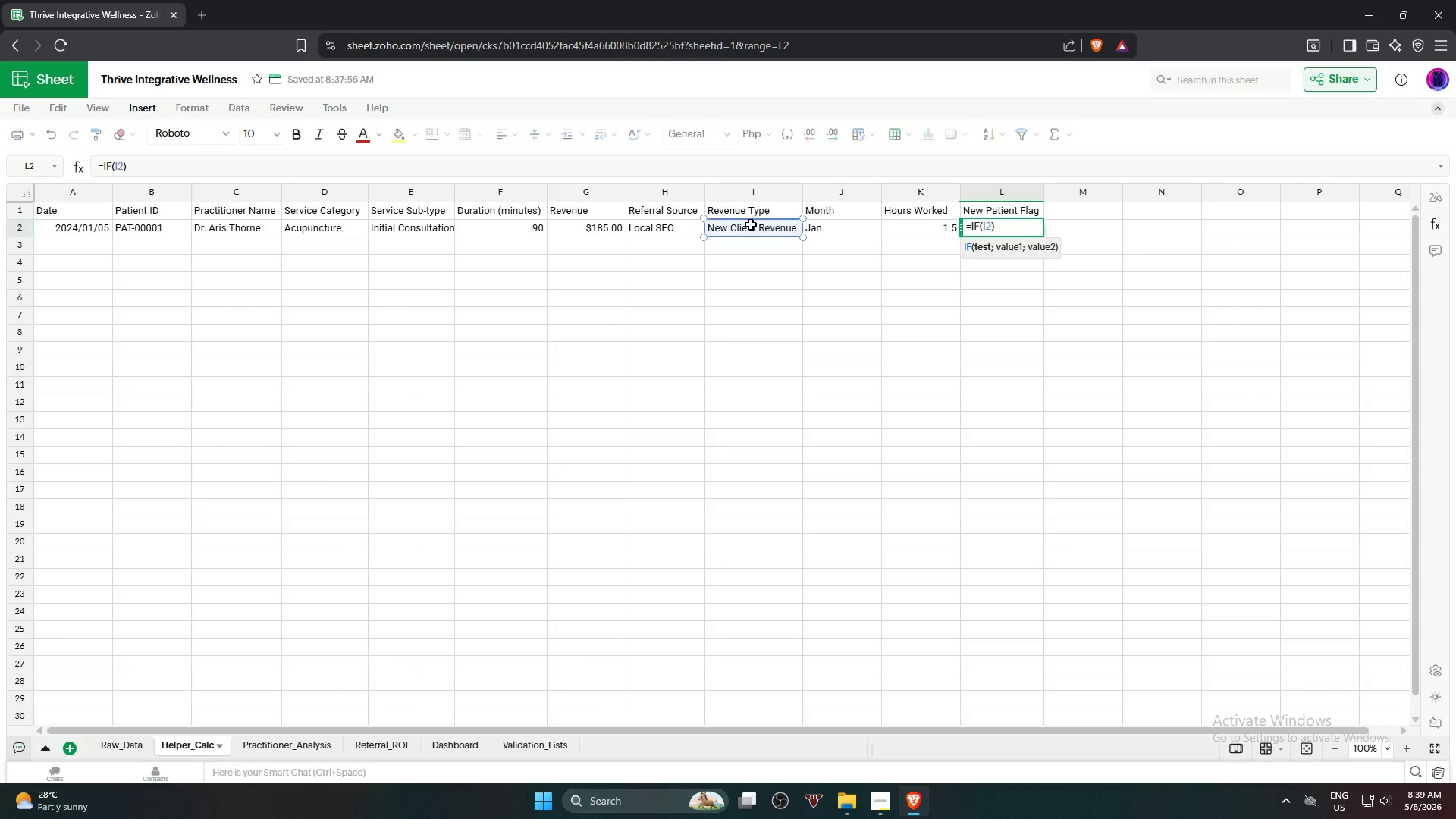 
wait(5.56)
 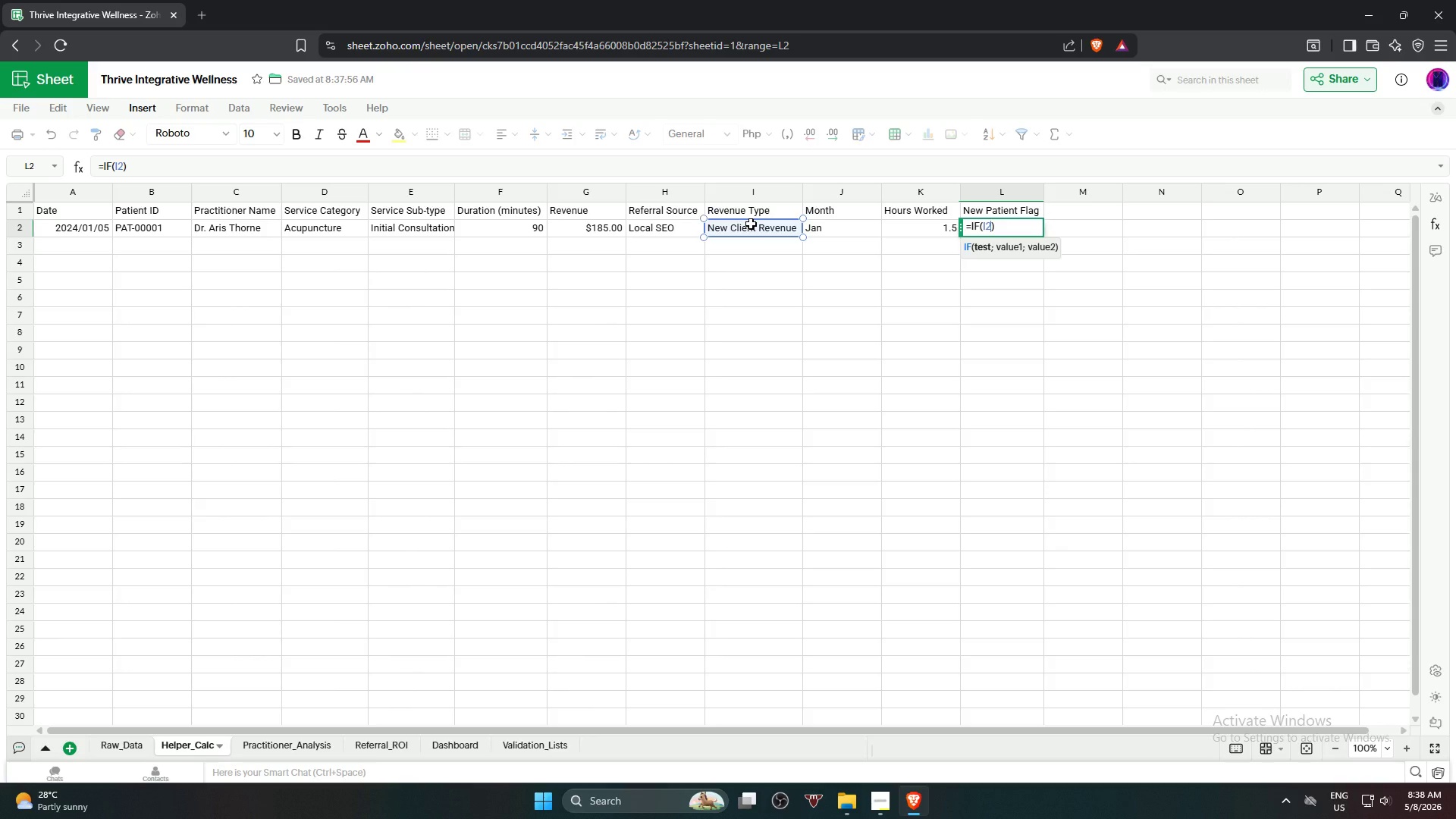 
type(="nEW)
key(Backspace)
key(Backspace)
key(Backspace)
type(New Client)
 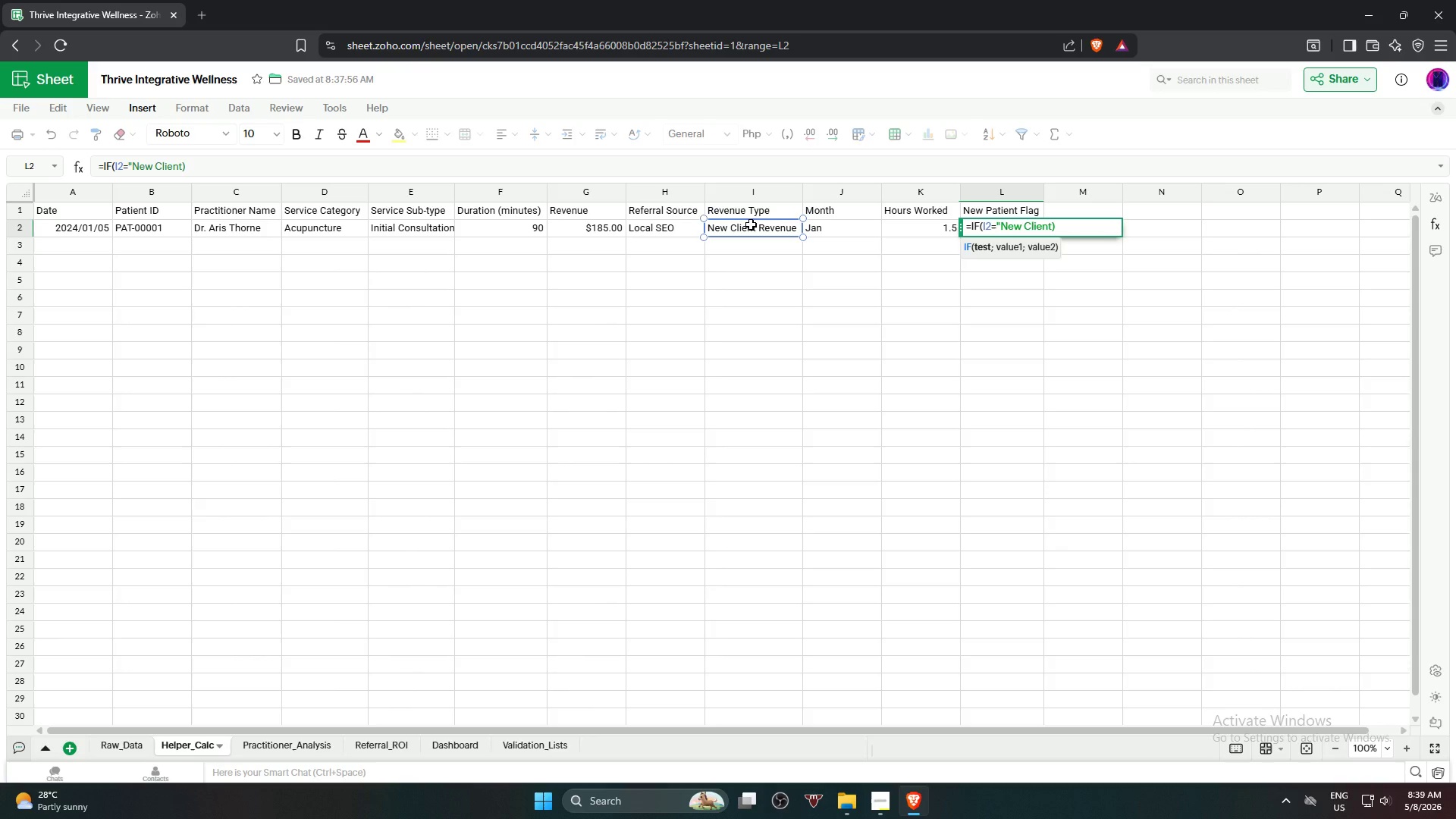 
type( Revenue)
 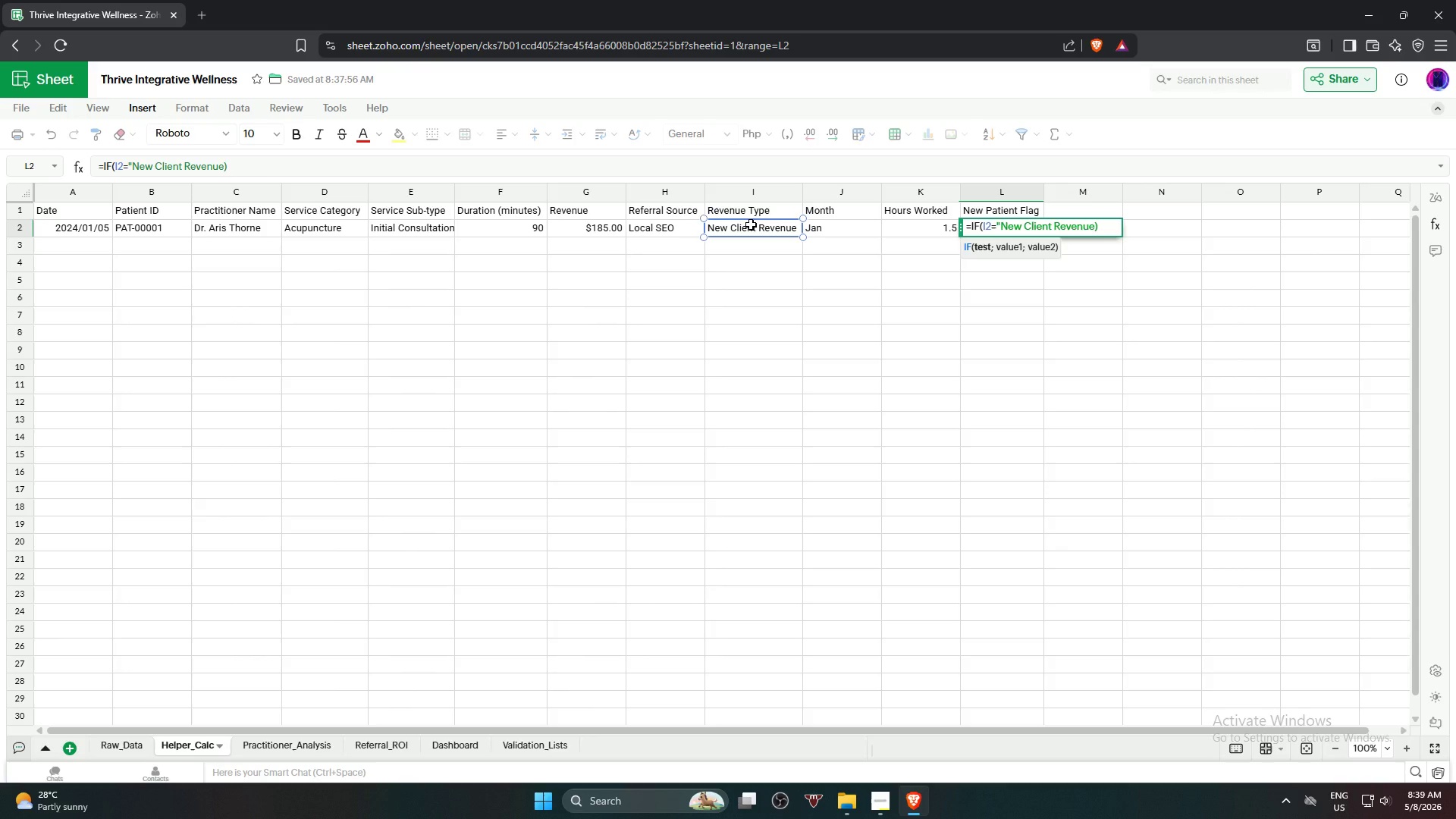 
wait(5.72)
 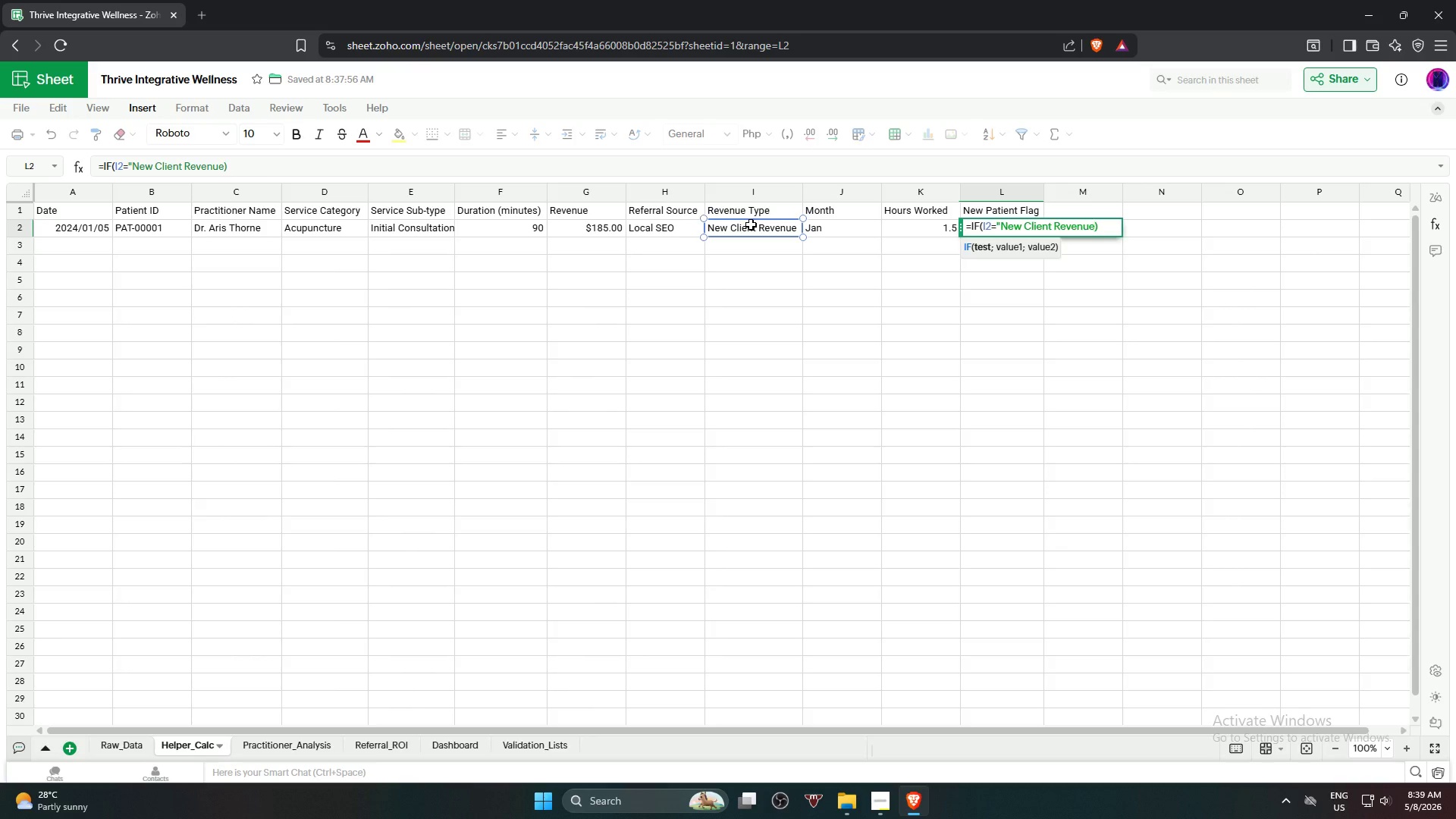 
key(Shift+Quote)
 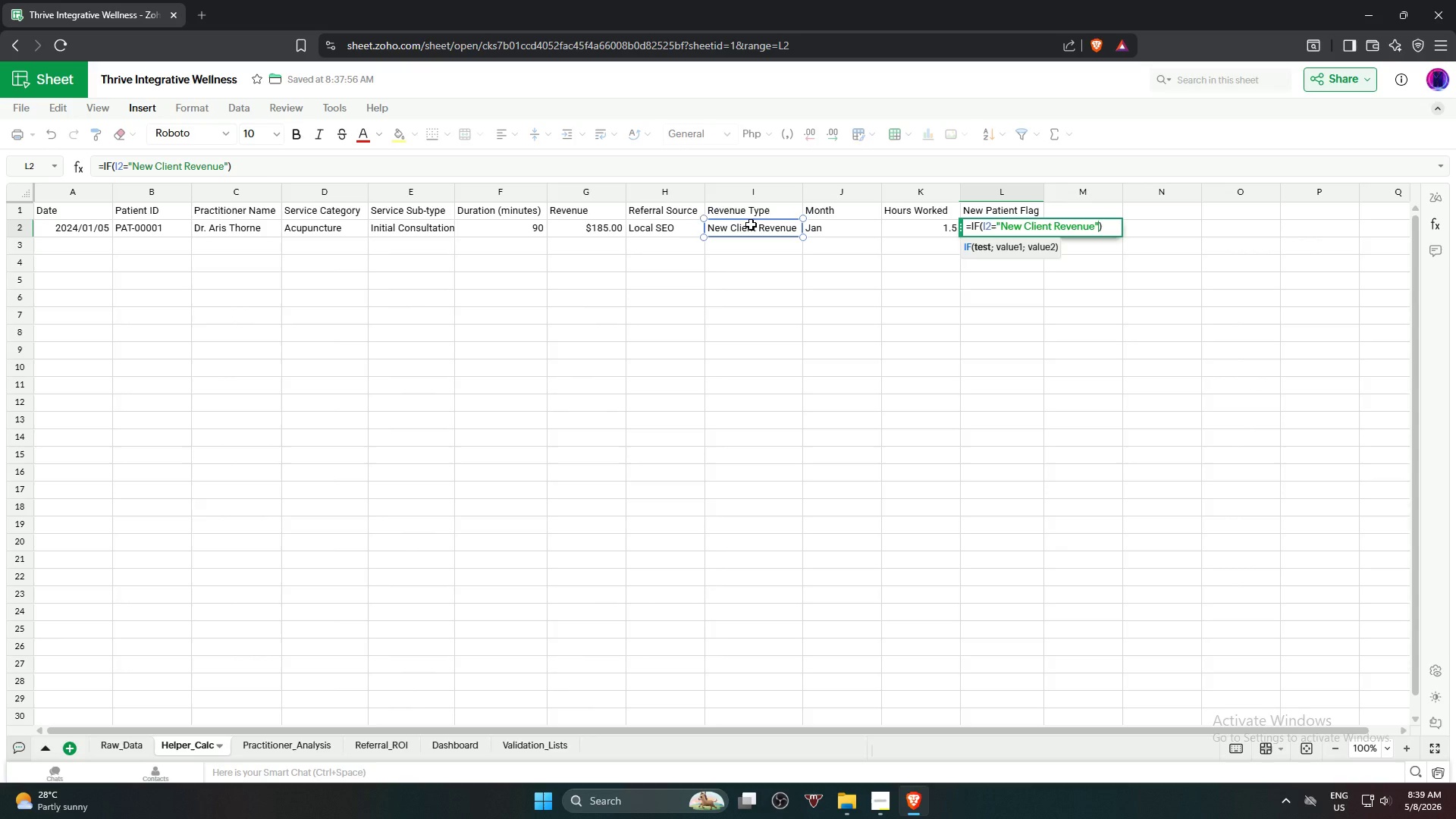 
key(1)
 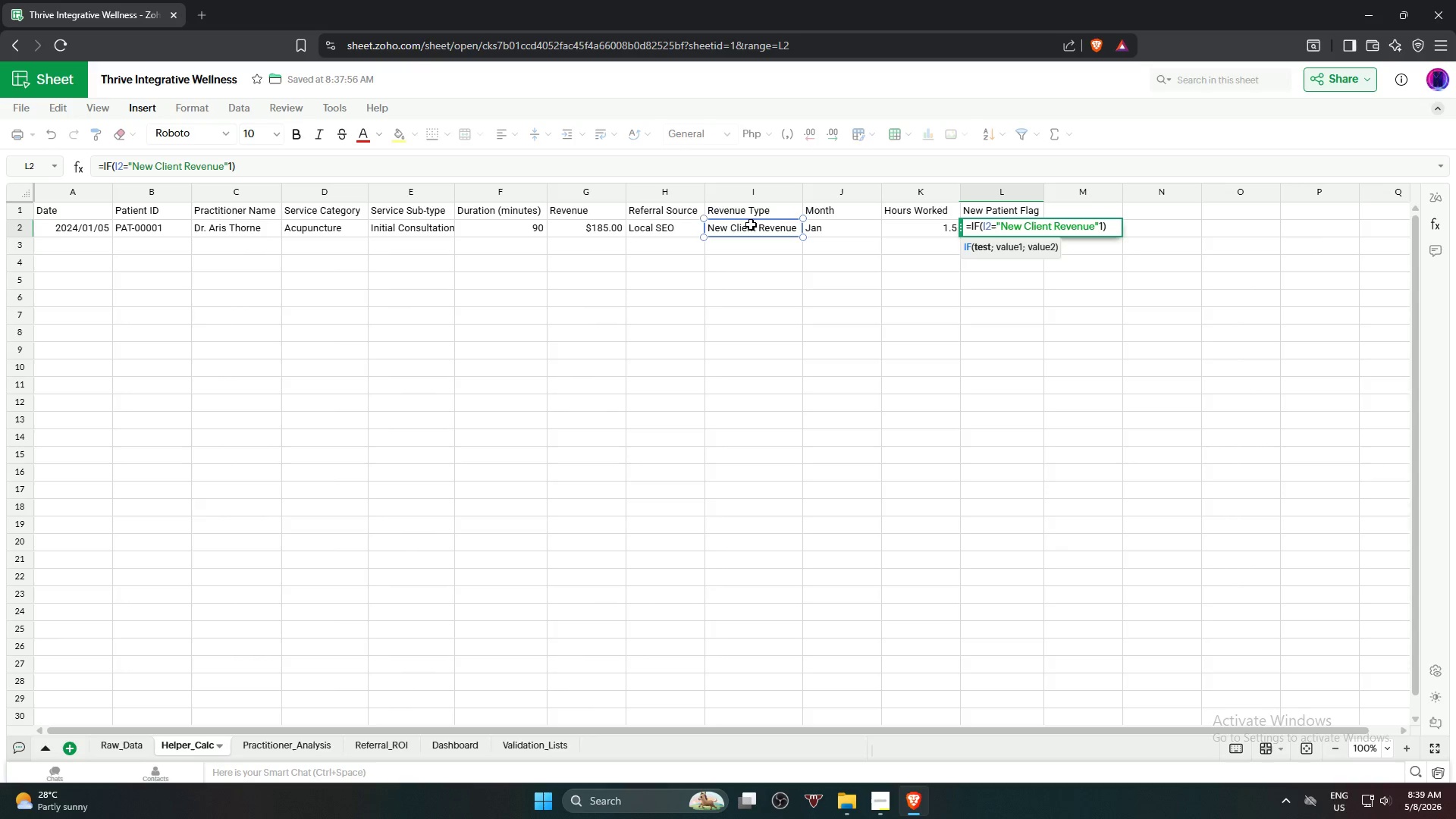 
key(Backspace)
 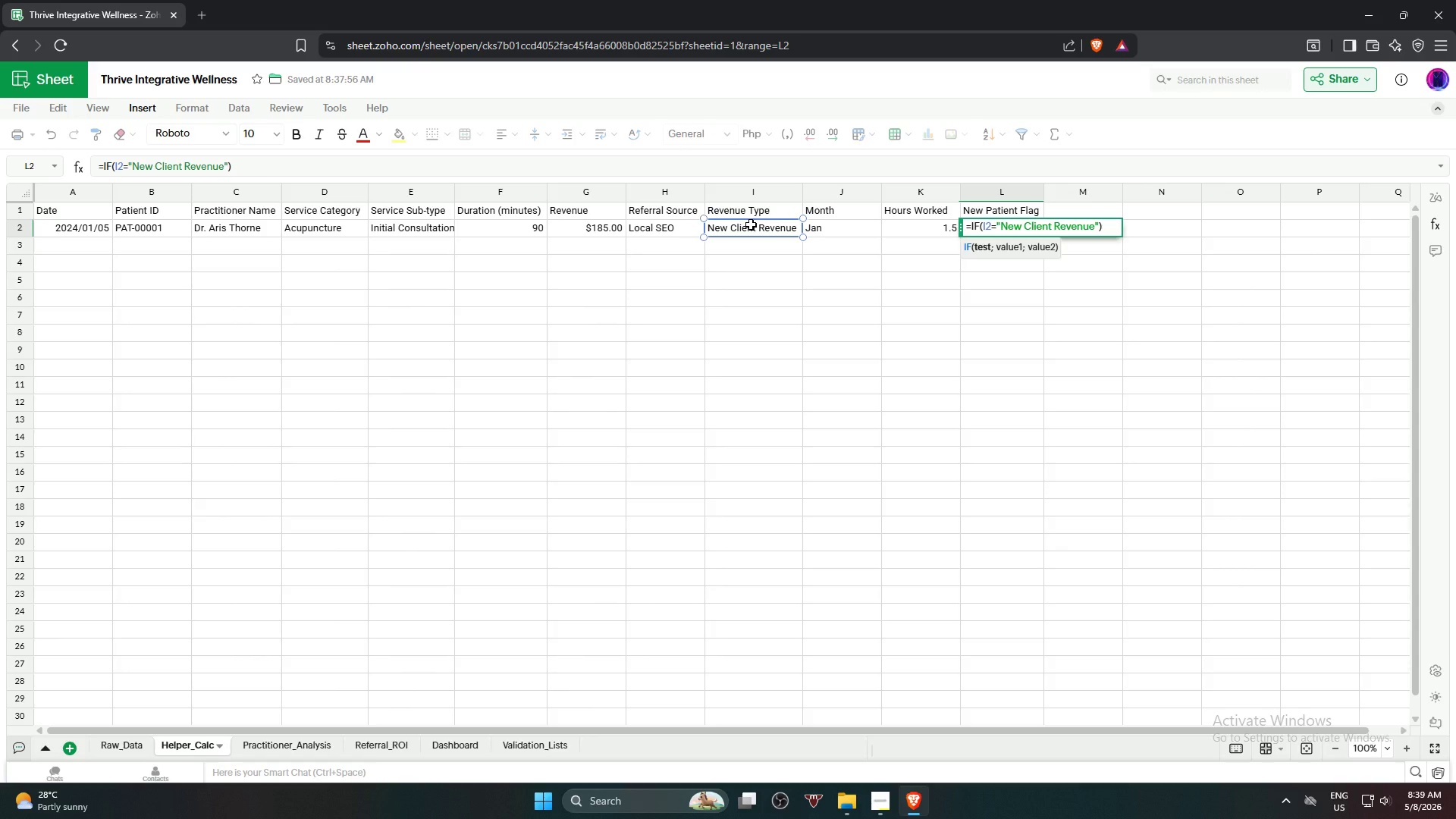 
key(Comma)
 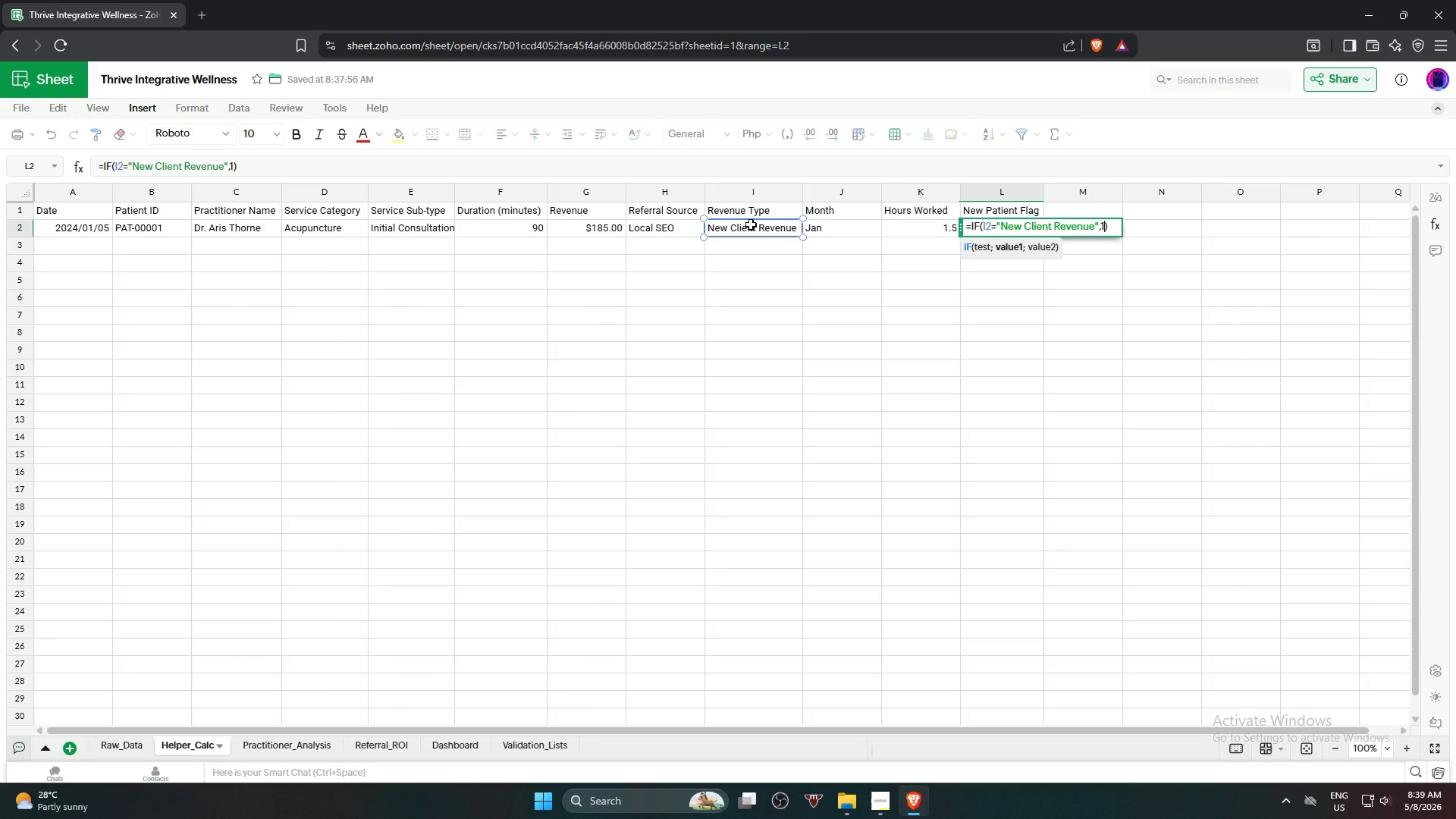 
key(1)
 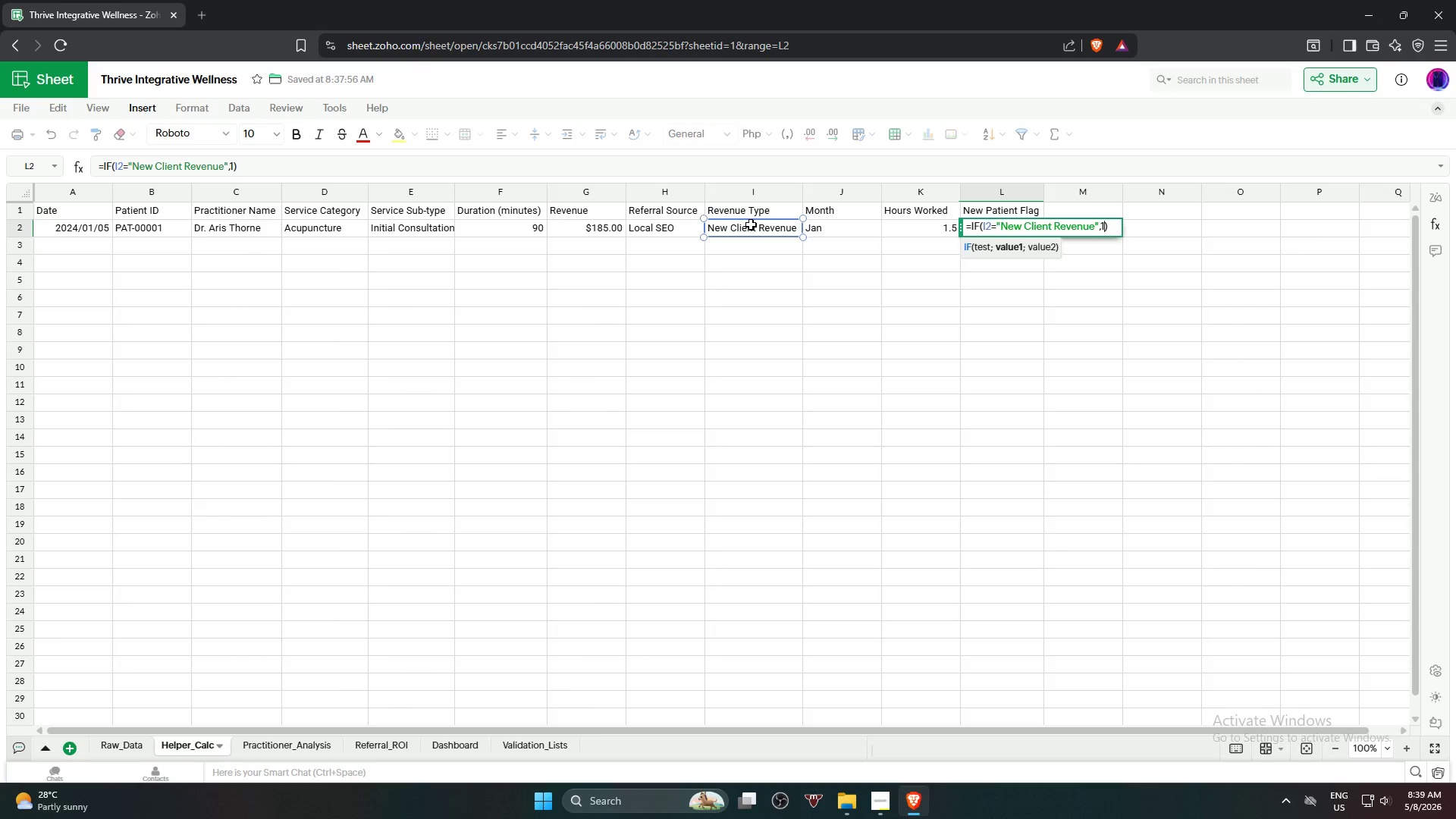 
key(Comma)
 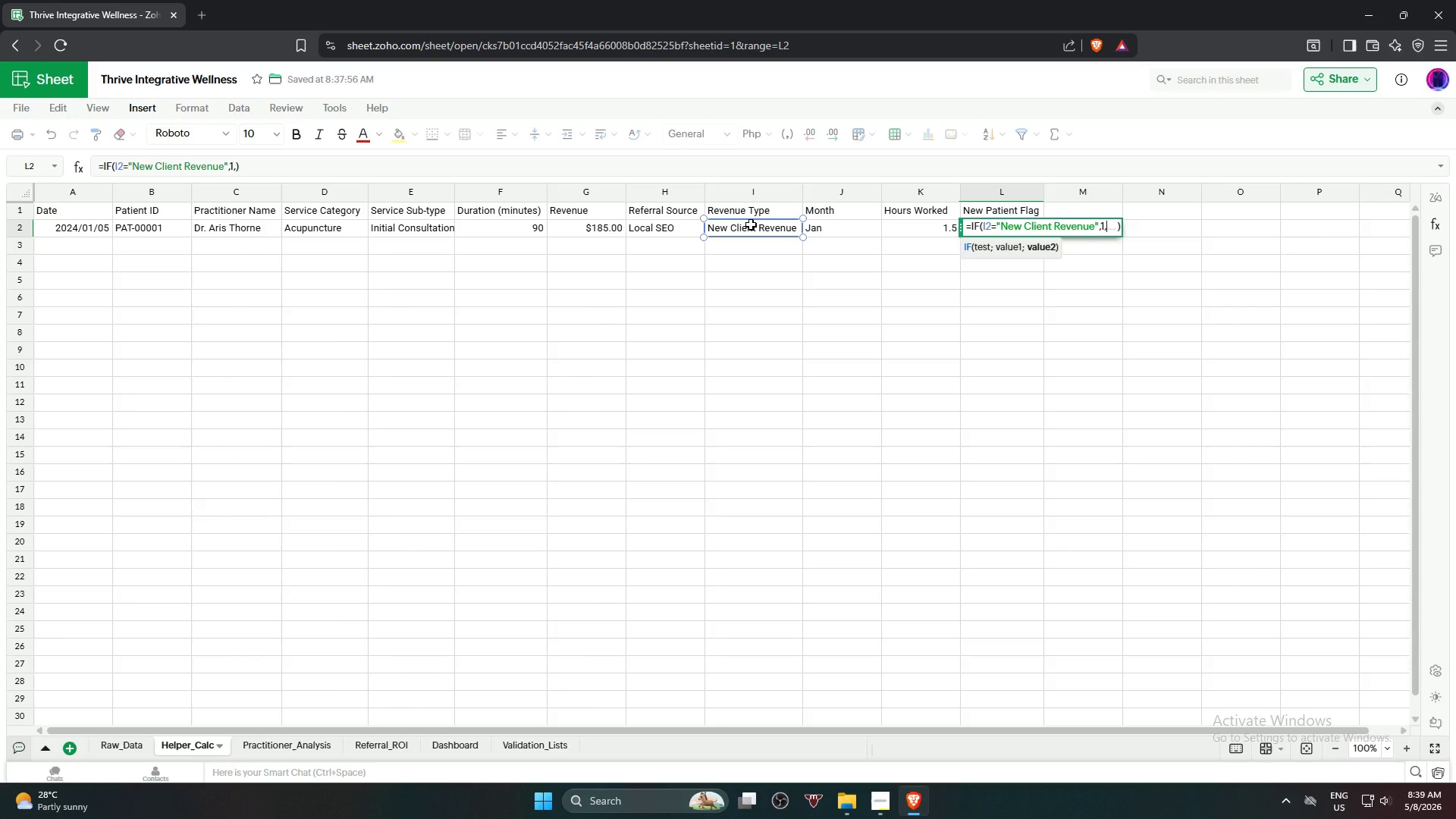 
key(0)
 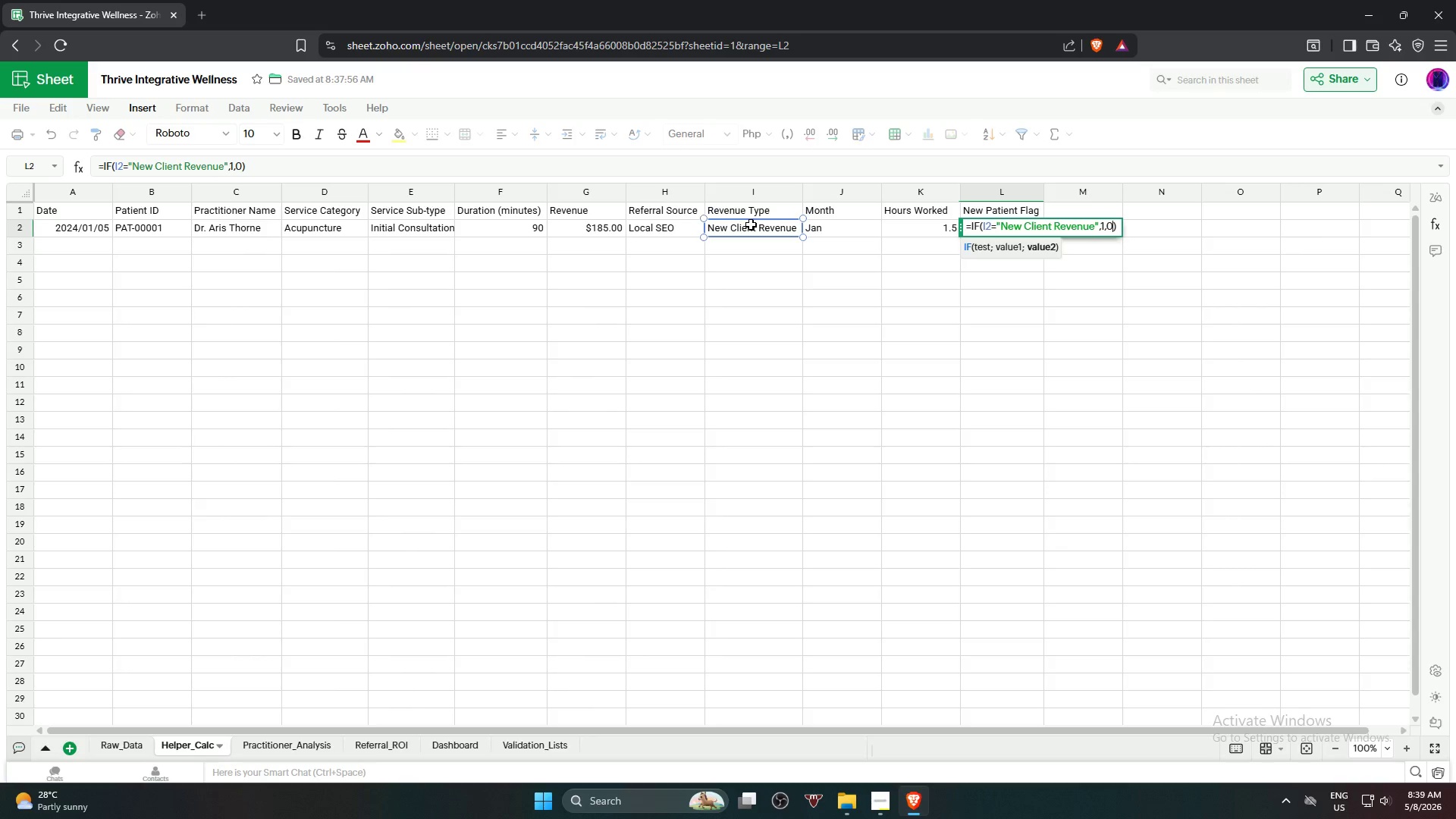 
key(Enter)
 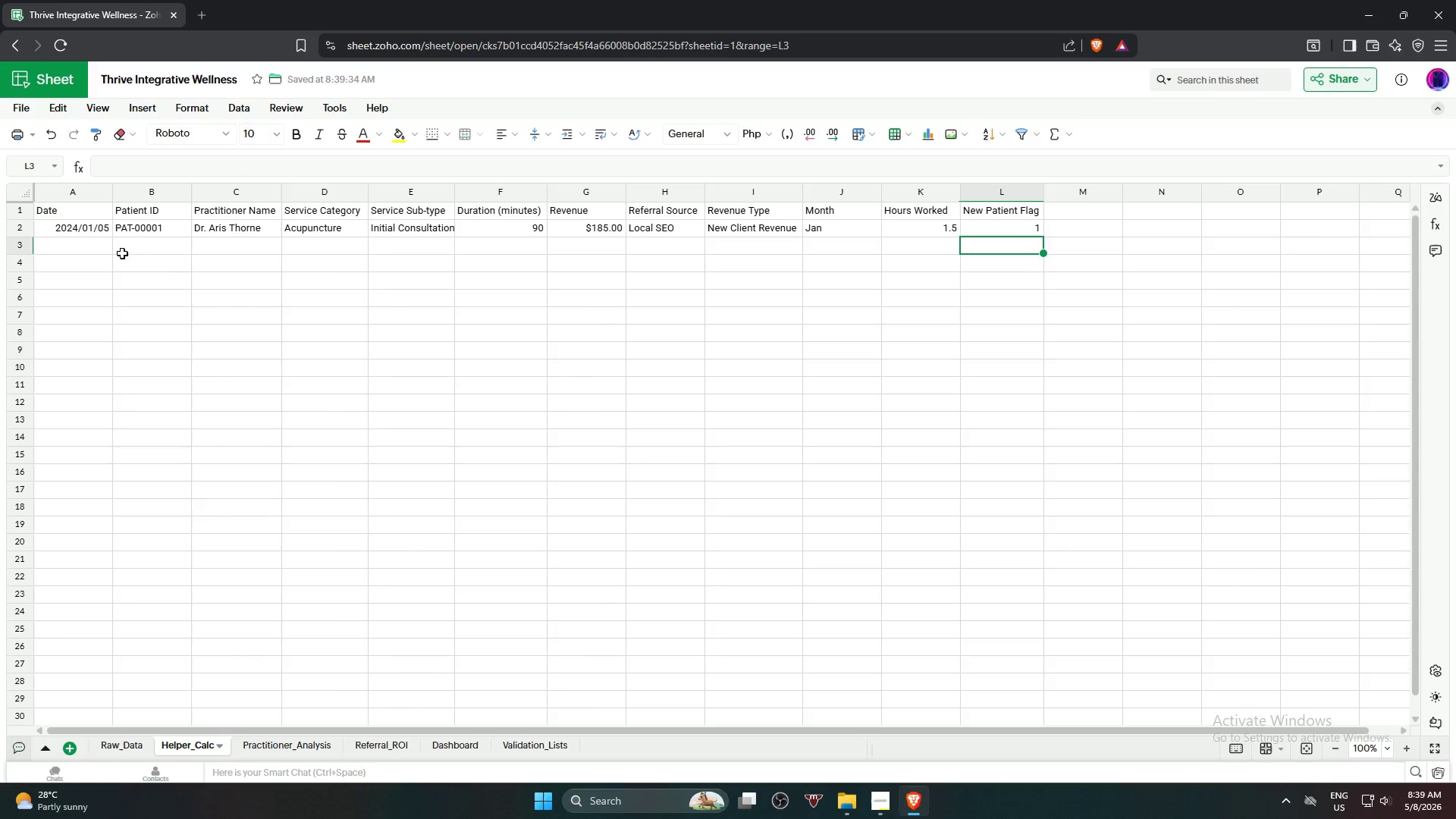 
left_click([96, 233])
 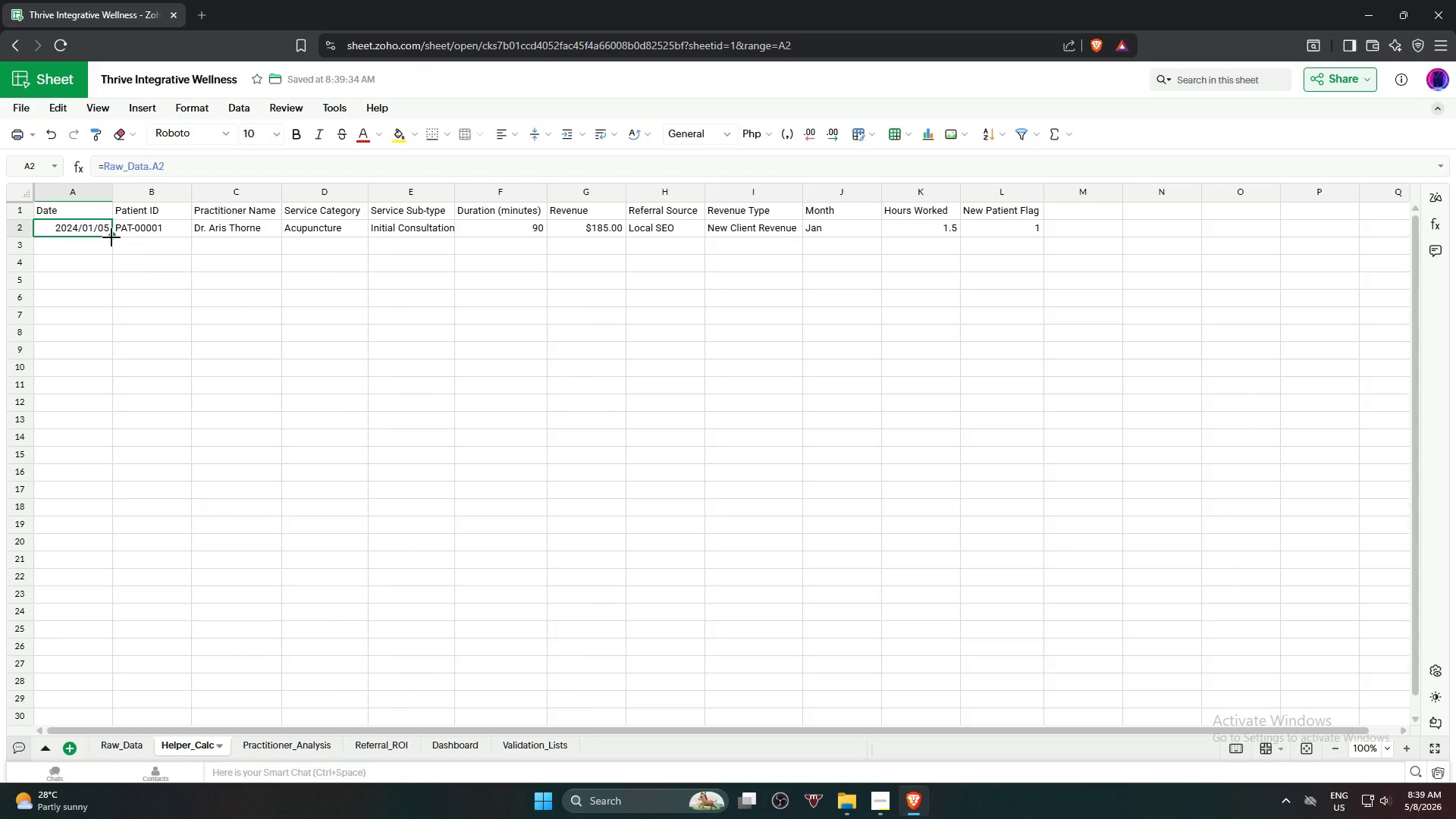 
left_click_drag(start_coordinate=[111, 237], to_coordinate=[101, 445])
 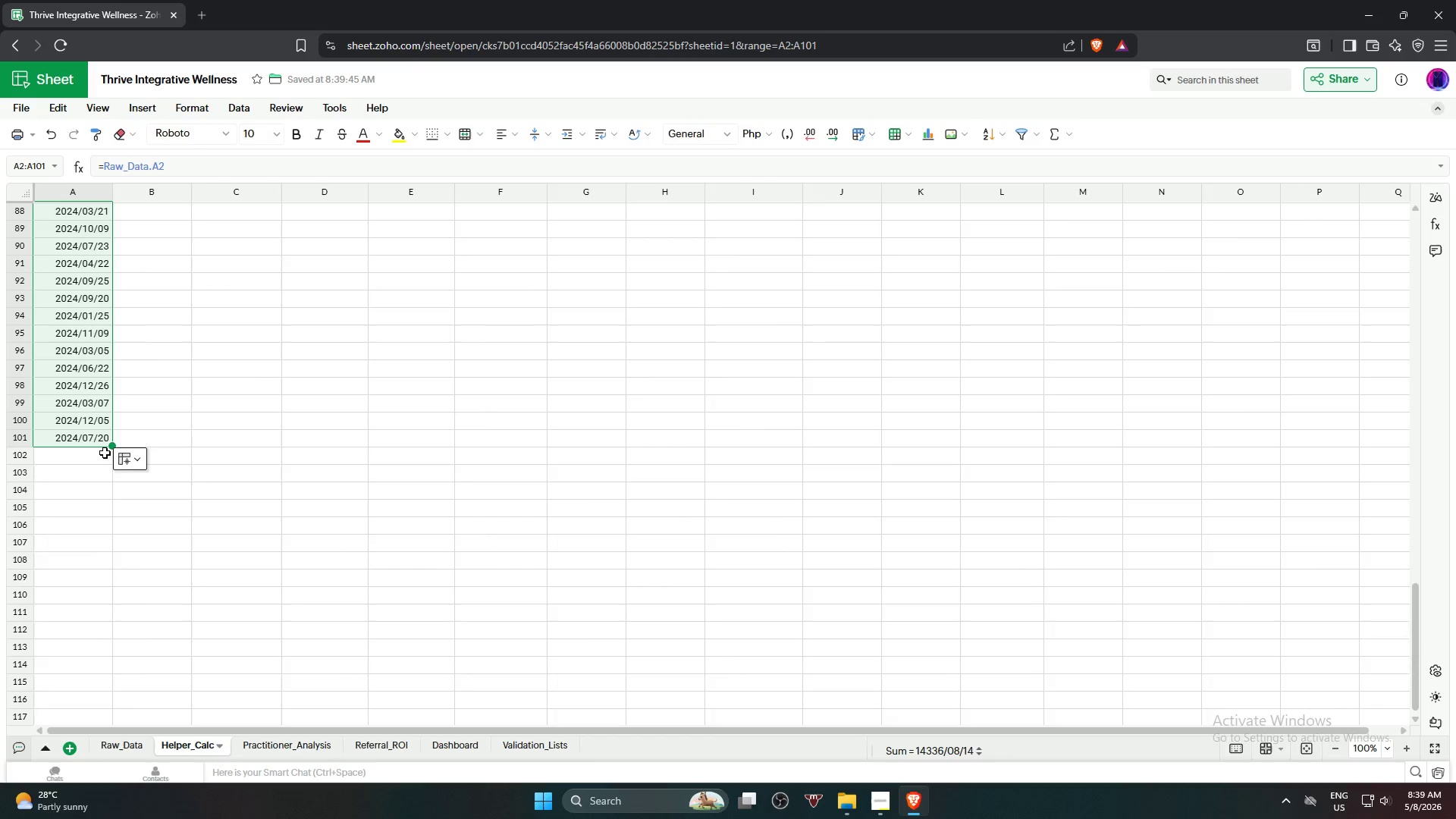 
scroll: coordinate [107, 528], scroll_direction: down, amount: 20.0
 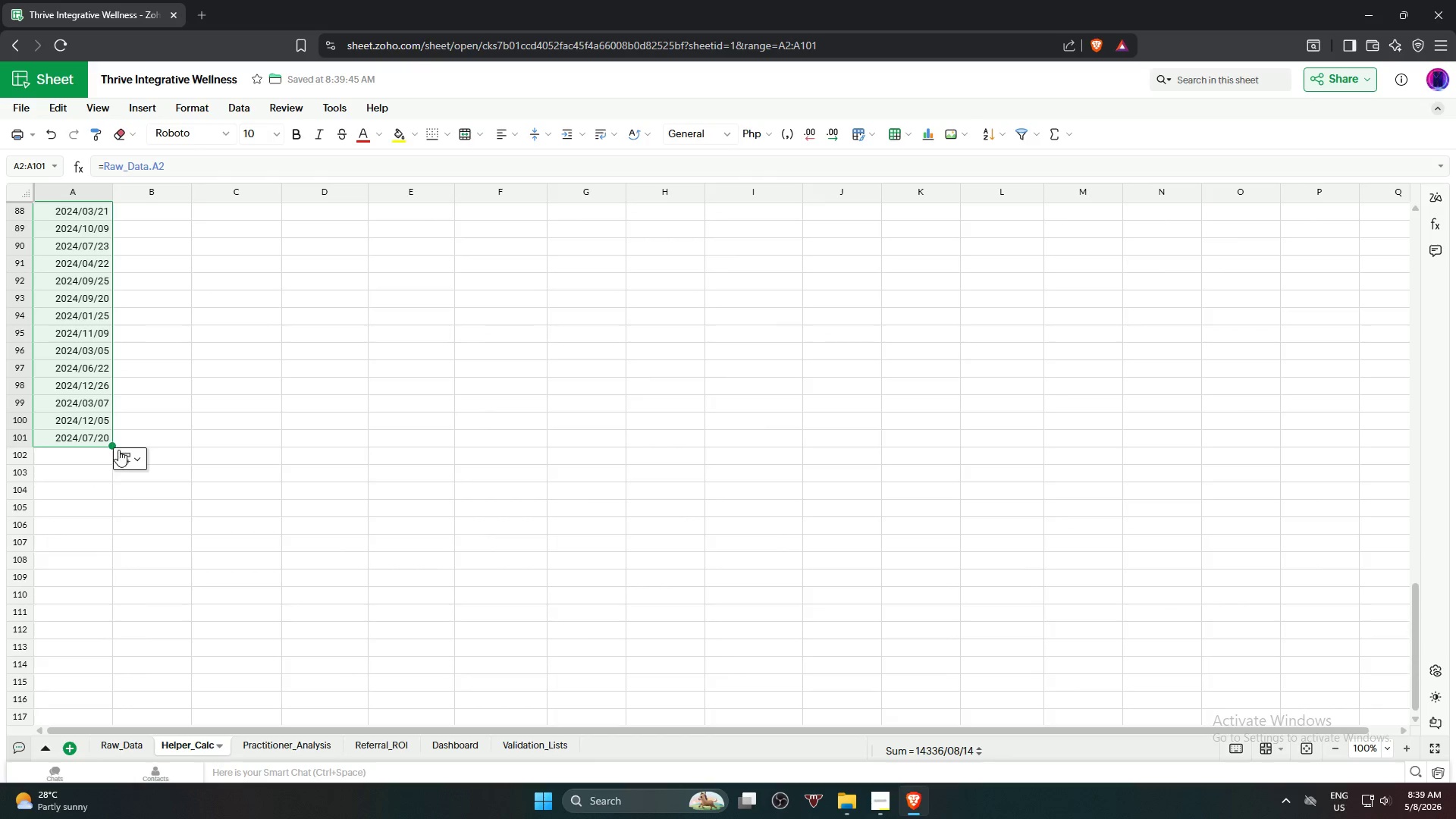 
left_click_drag(start_coordinate=[115, 444], to_coordinate=[106, 459])
 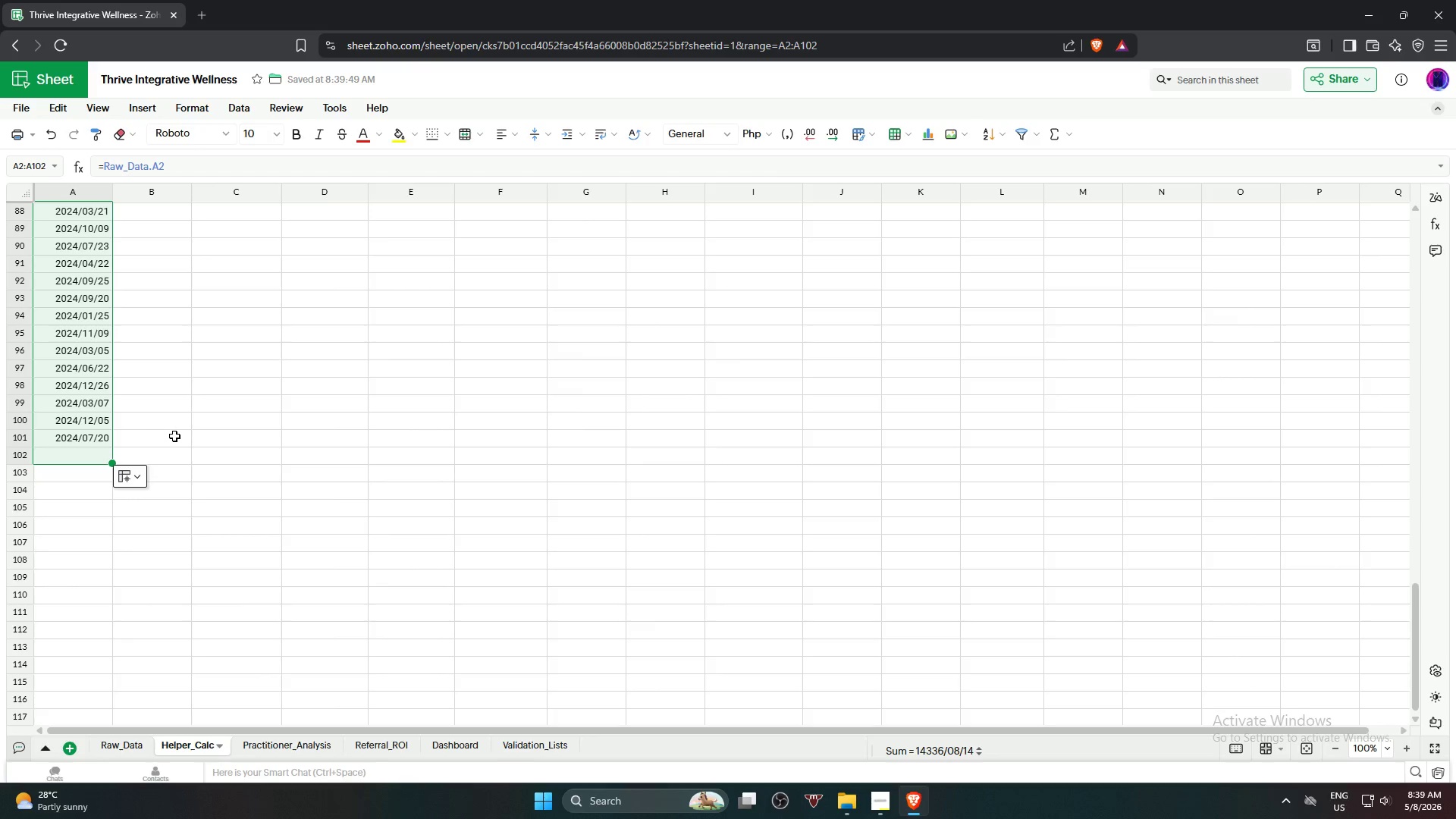 
key(Control+ControlLeft)
 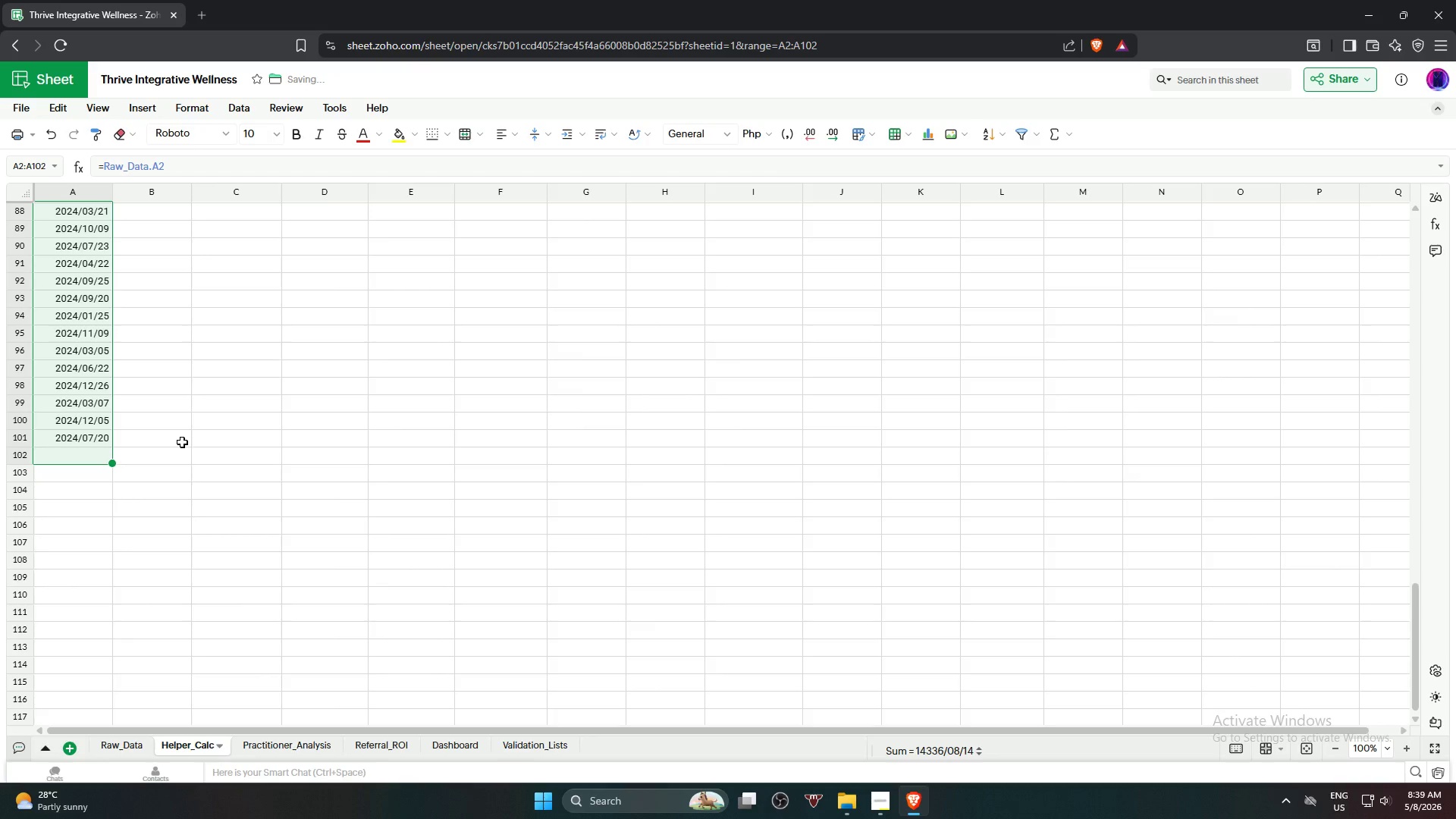 
key(Control+Z)
 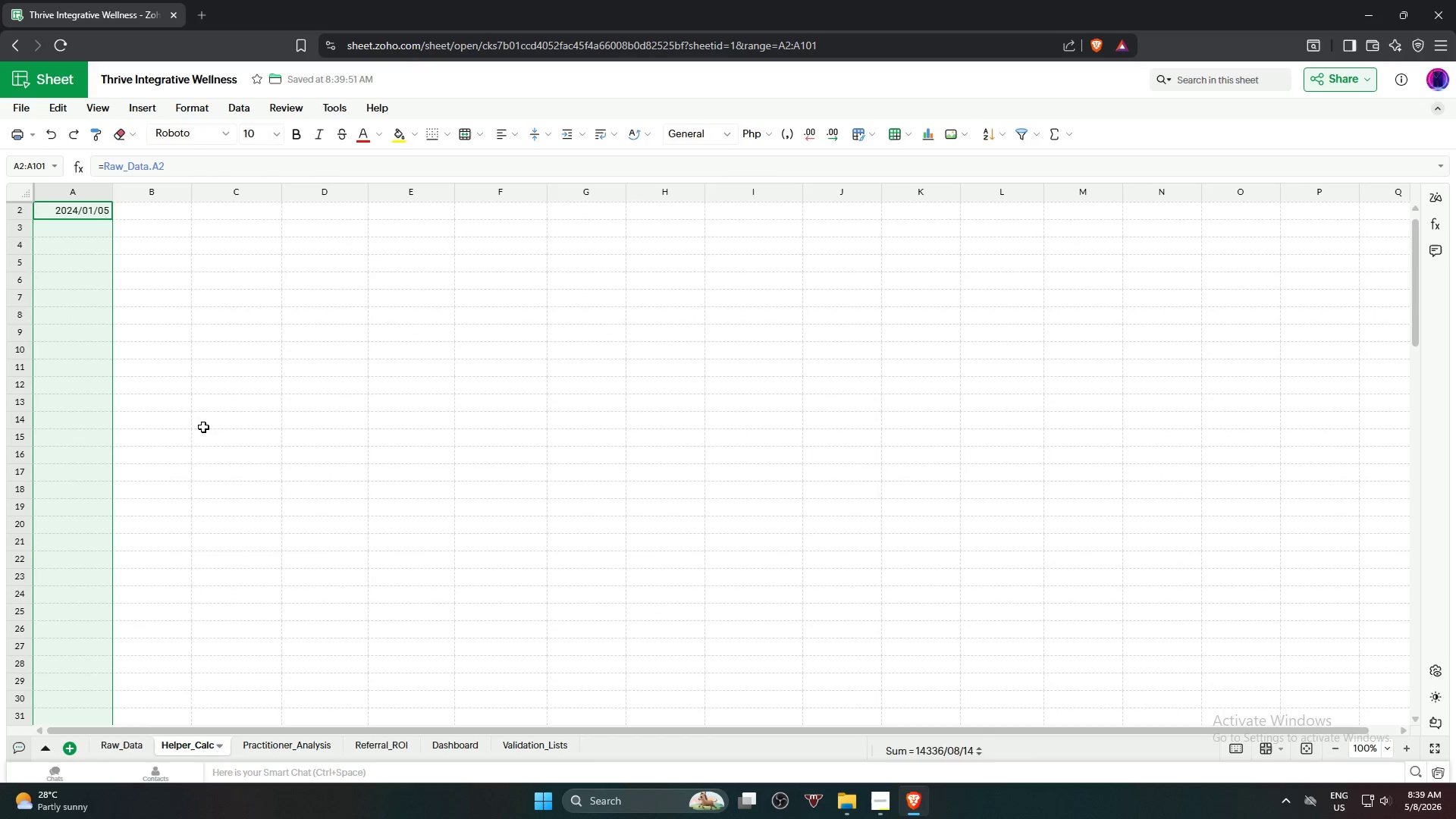 
scroll: coordinate [204, 426], scroll_direction: up, amount: 5.0
 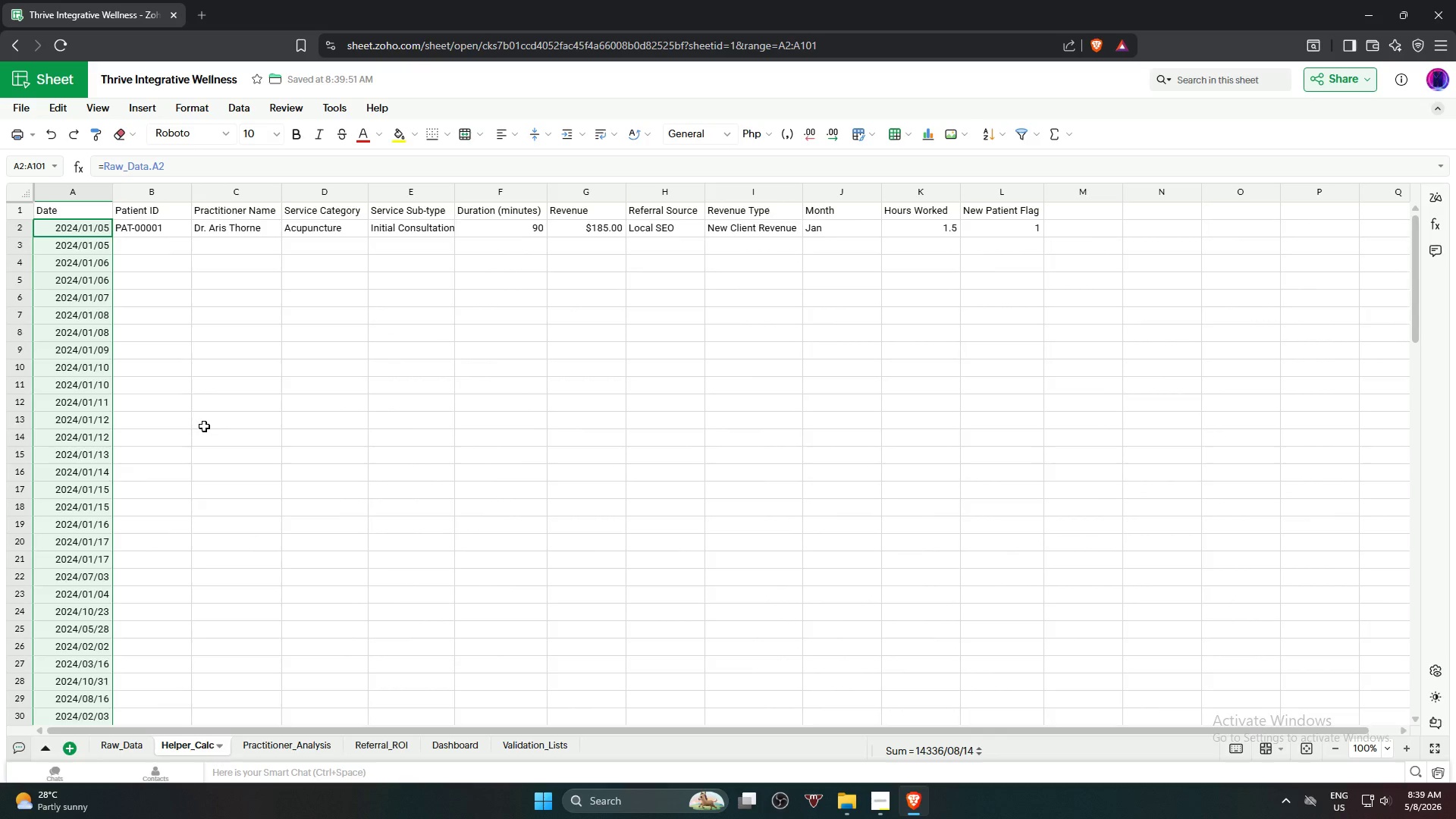 
scroll: coordinate [204, 425], scroll_direction: down, amount: 20.0
 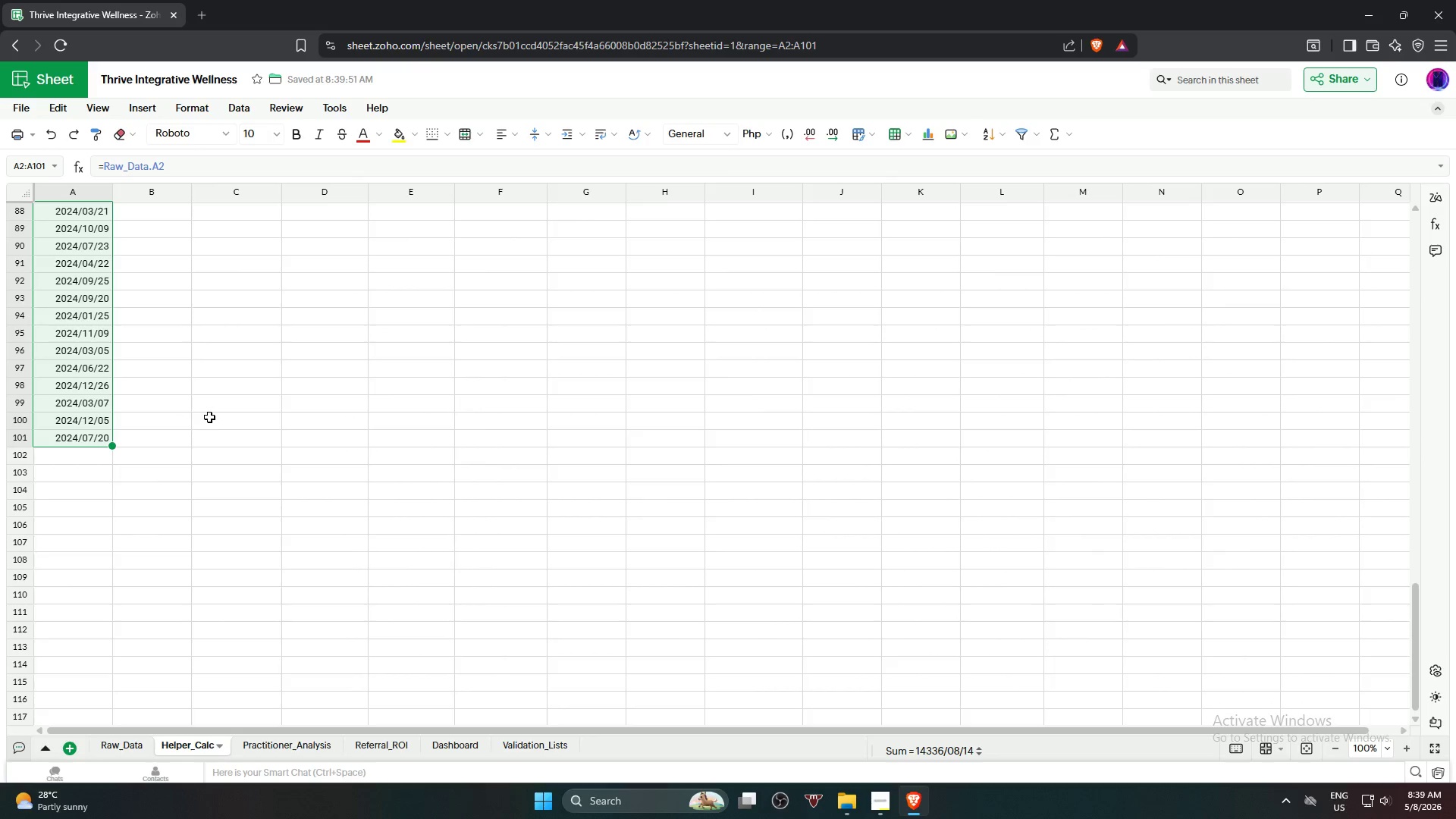 
left_click([220, 366])
 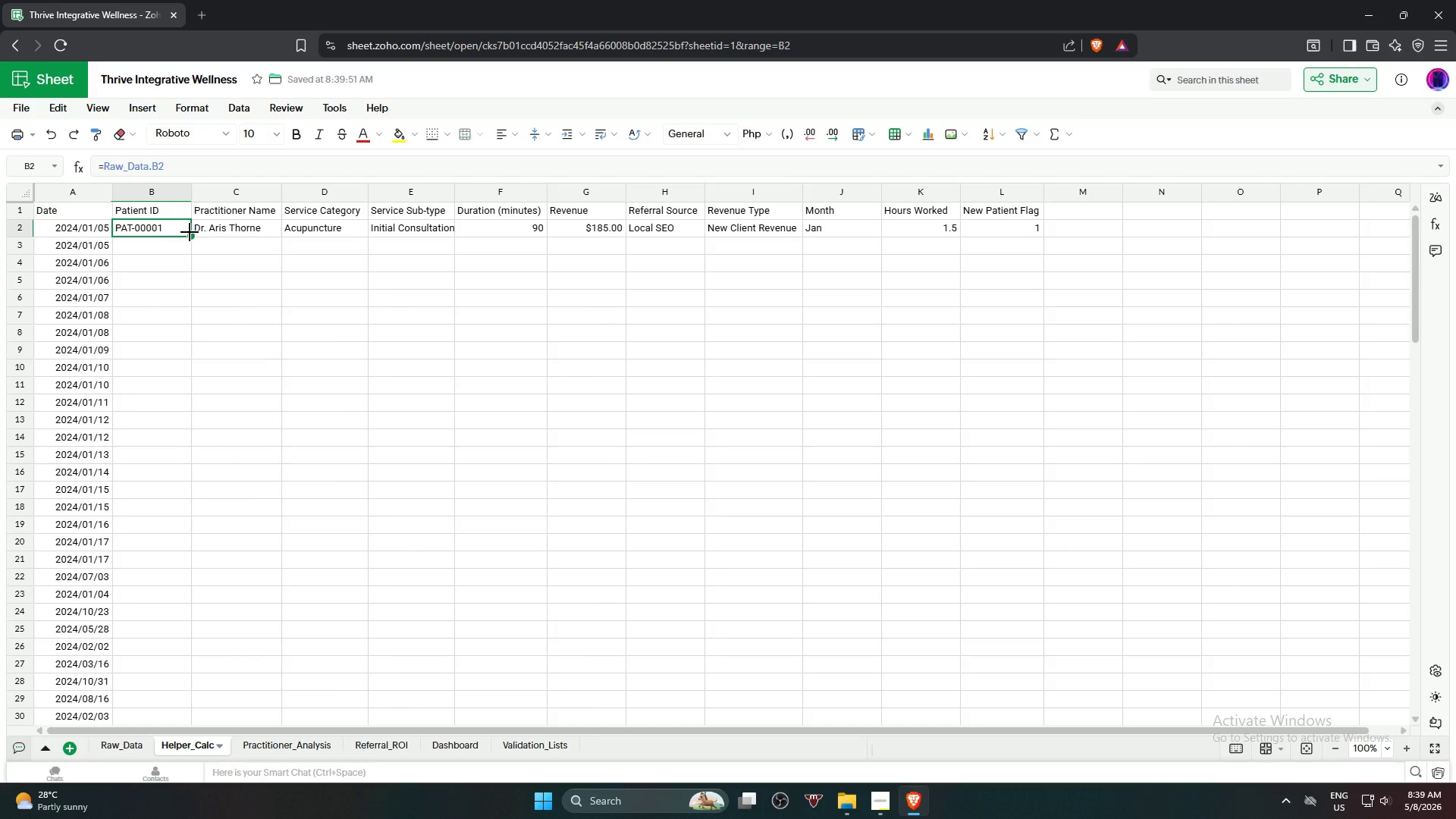 
scroll: coordinate [224, 378], scroll_direction: up, amount: 22.0
 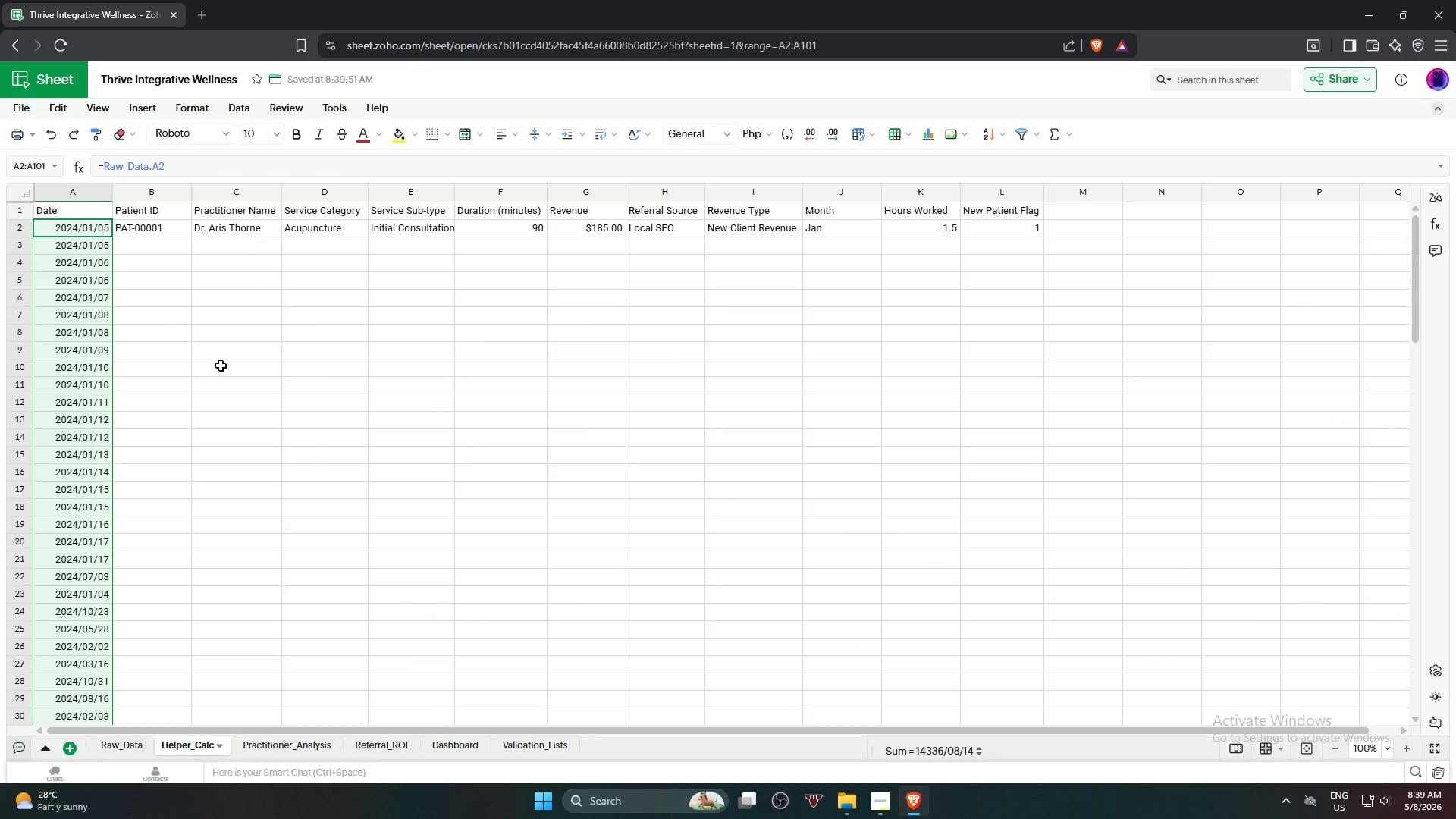 
left_click_drag(start_coordinate=[193, 235], to_coordinate=[183, 595])
 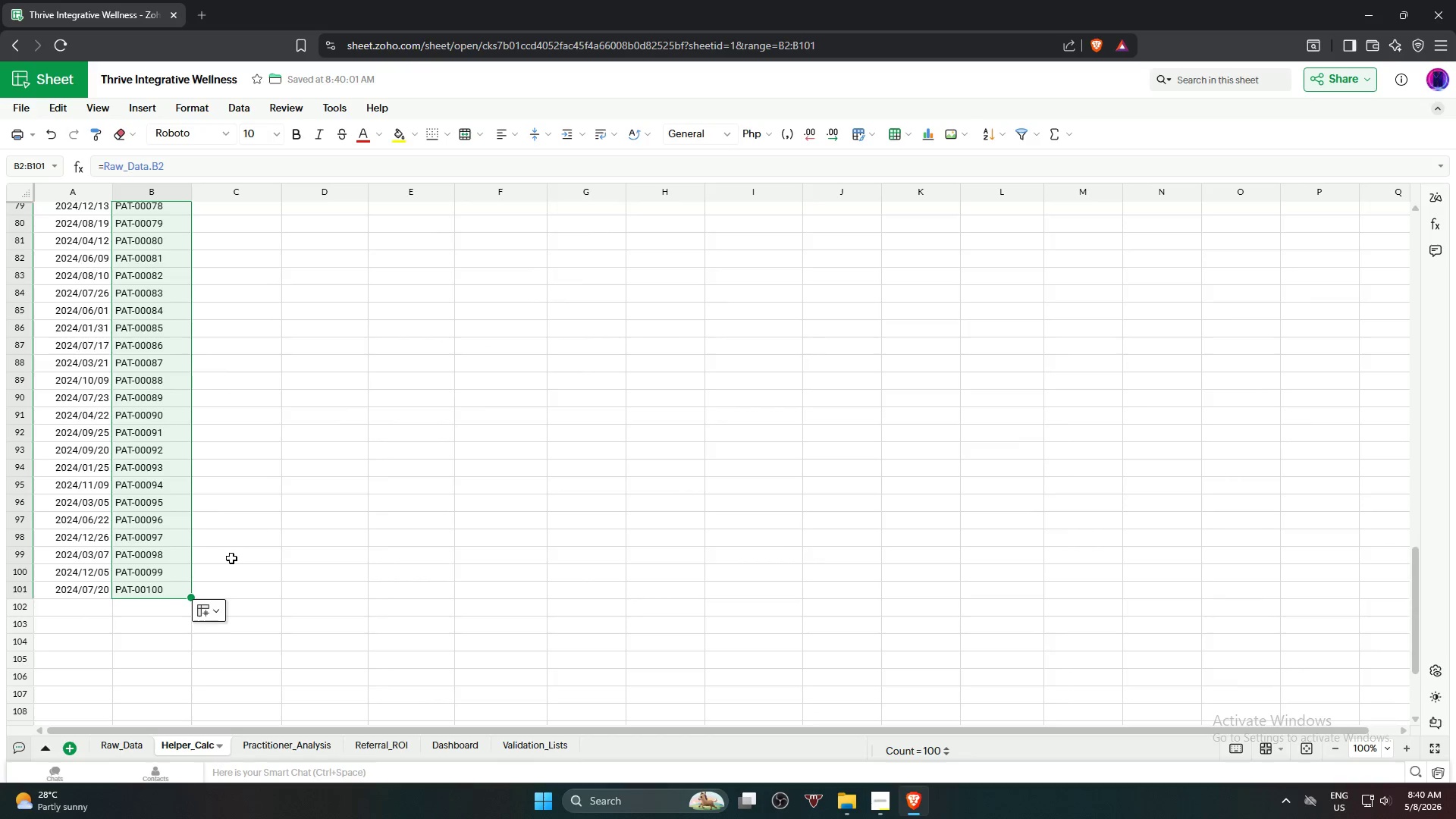 
scroll: coordinate [200, 426], scroll_direction: down, amount: 18.0
 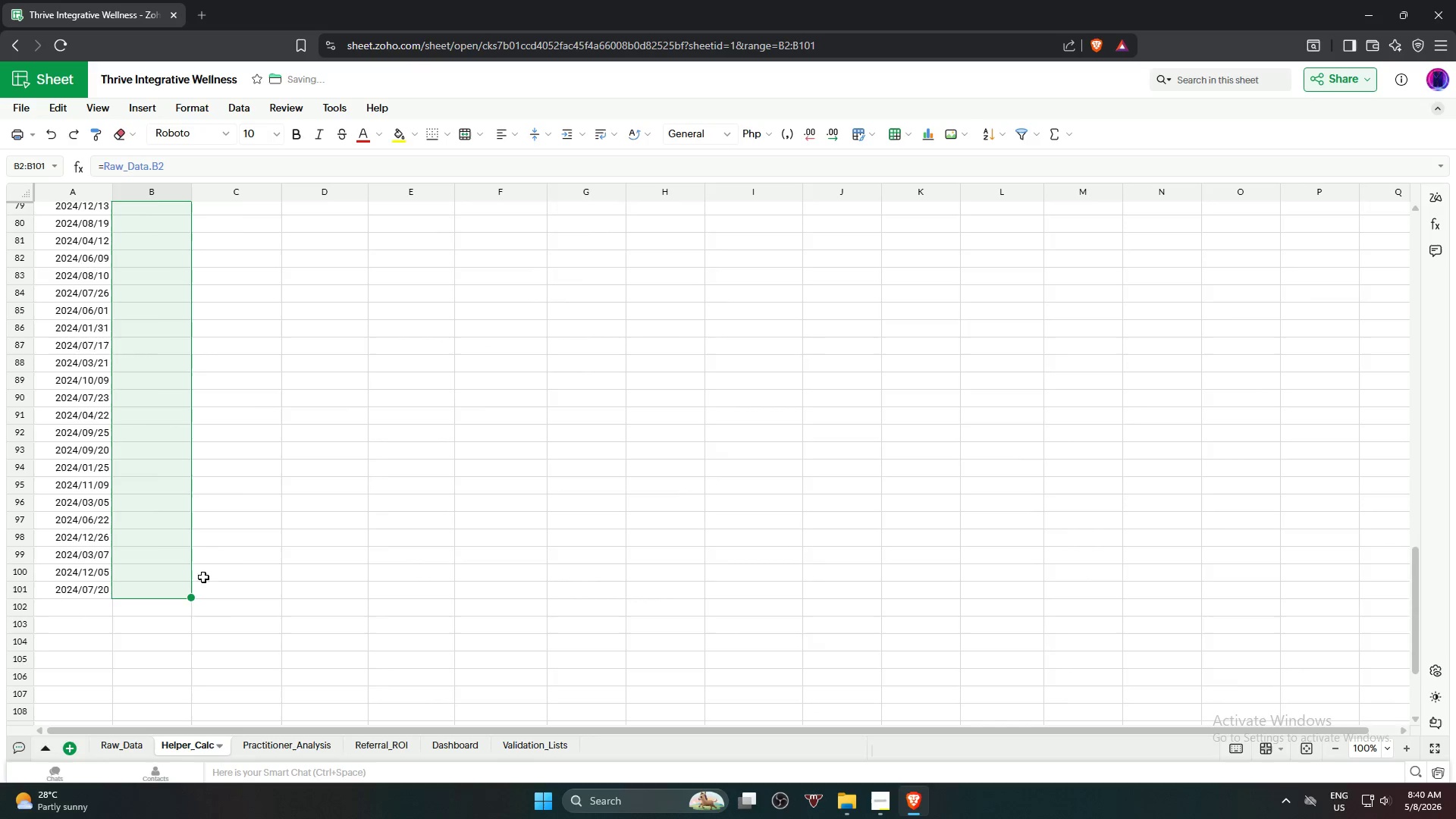 
scroll: coordinate [299, 431], scroll_direction: up, amount: 29.0
 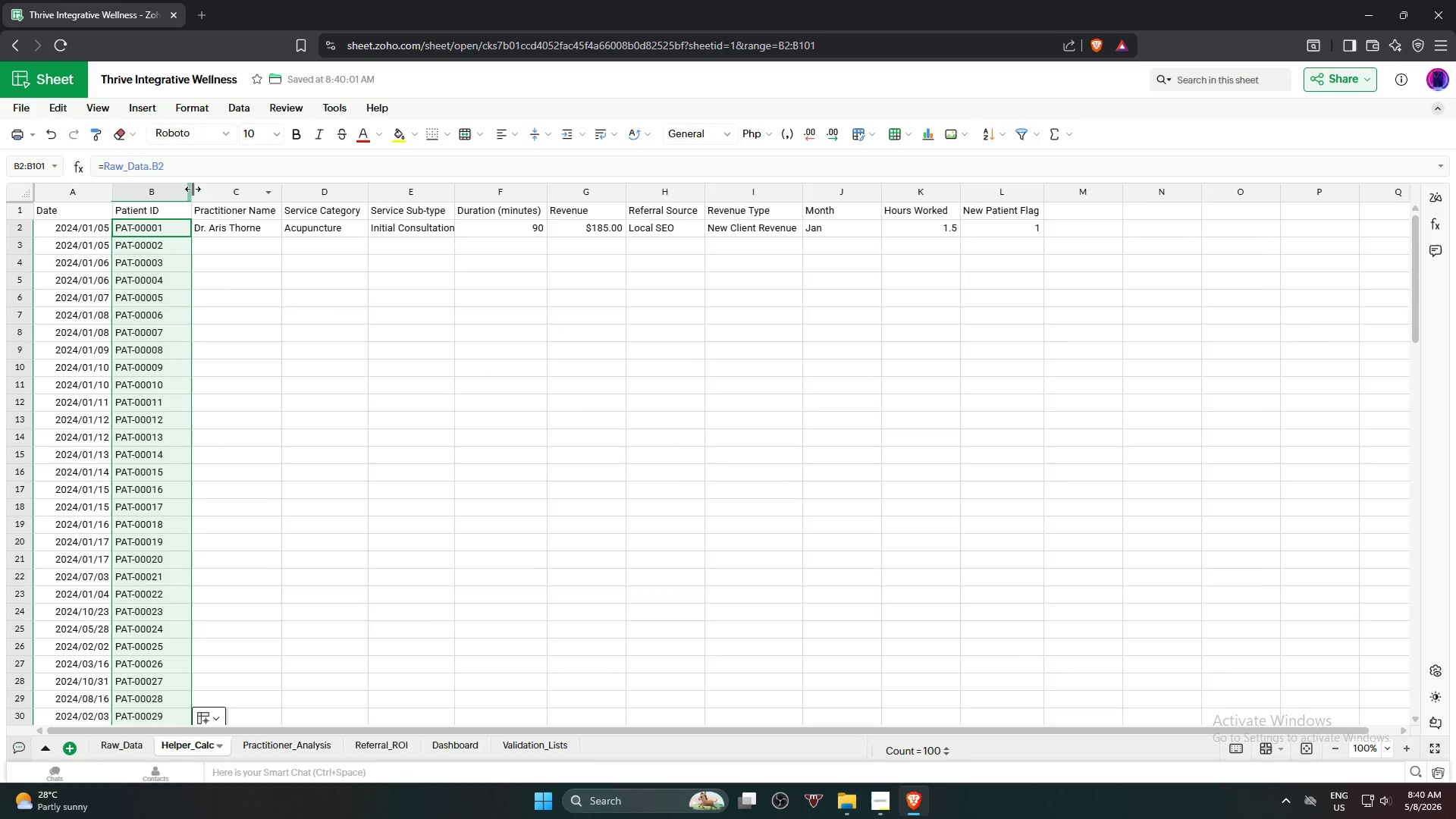 
double_click([192, 189])
 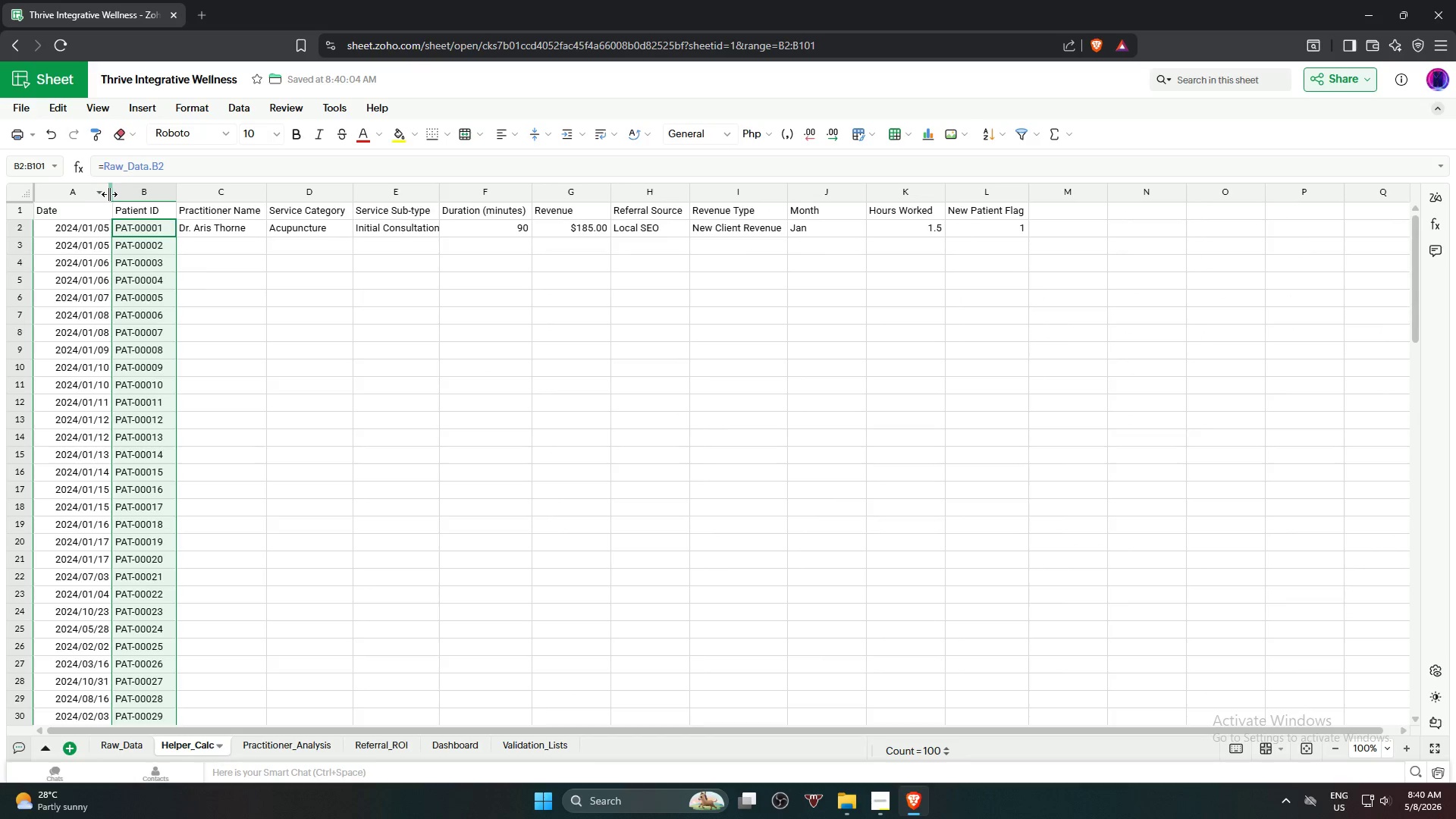 
double_click([109, 194])
 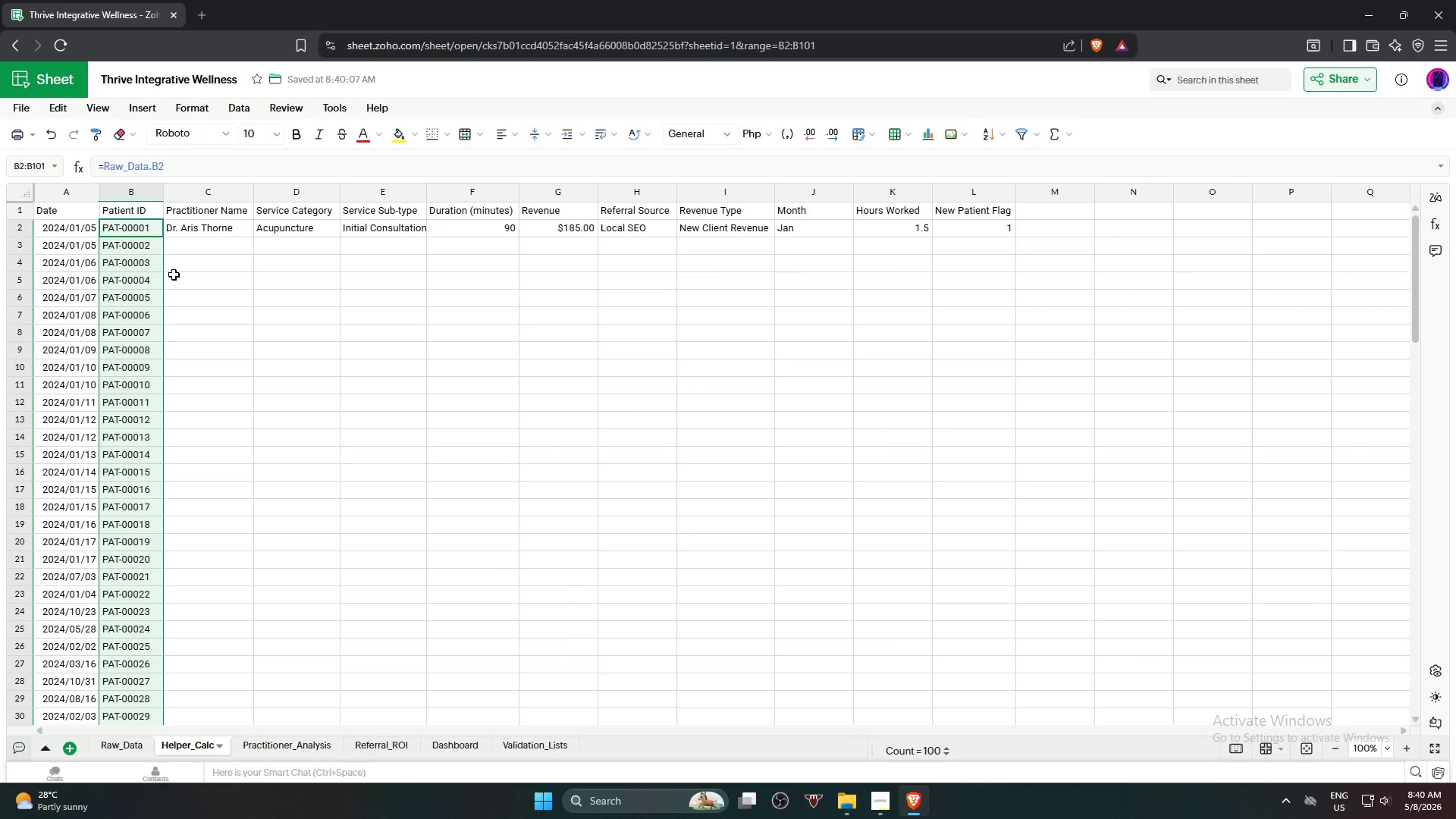 
left_click([209, 313])
 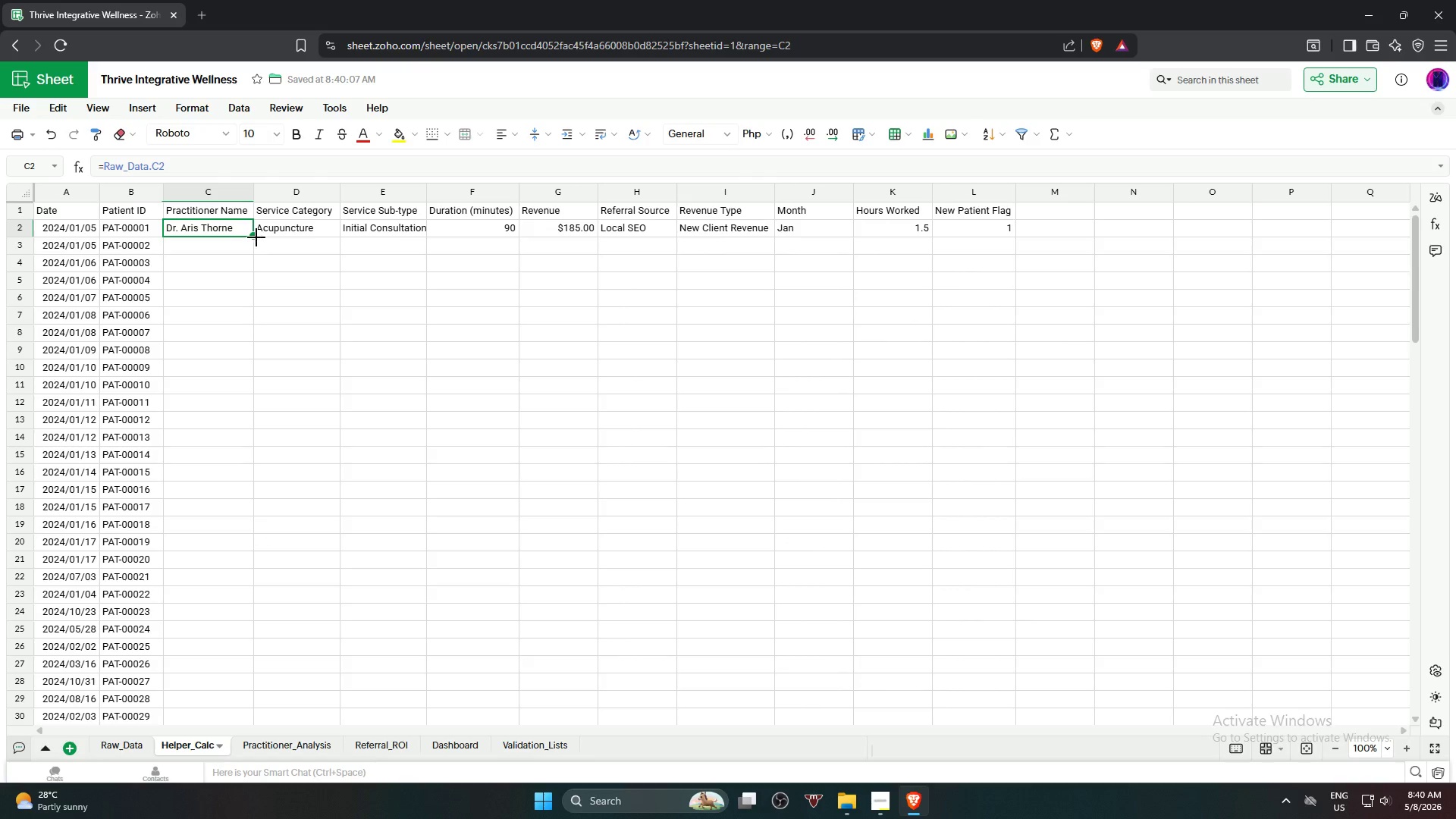 
left_click_drag(start_coordinate=[255, 237], to_coordinate=[237, 598])
 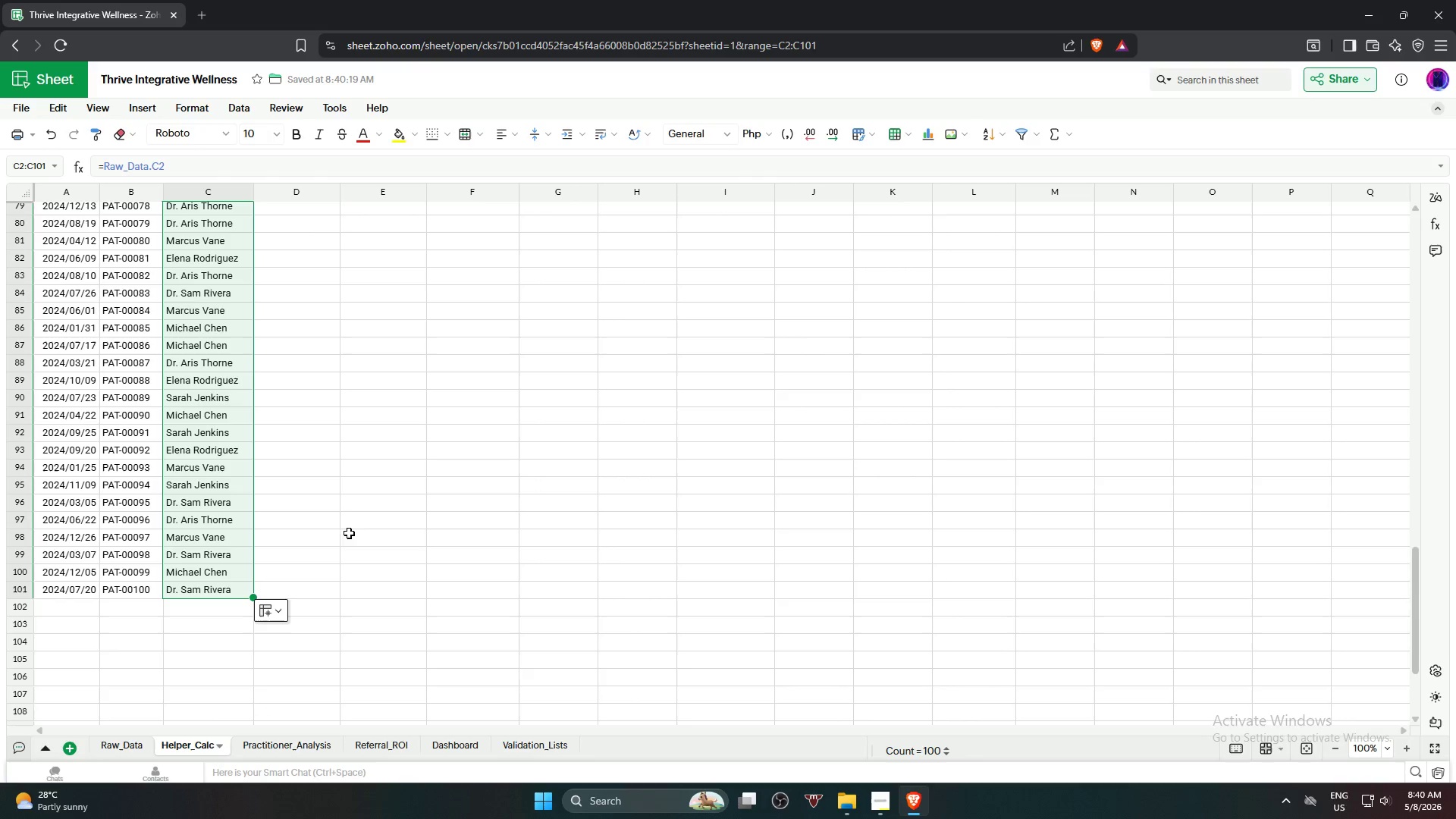 
scroll: coordinate [268, 539], scroll_direction: down, amount: 18.0
 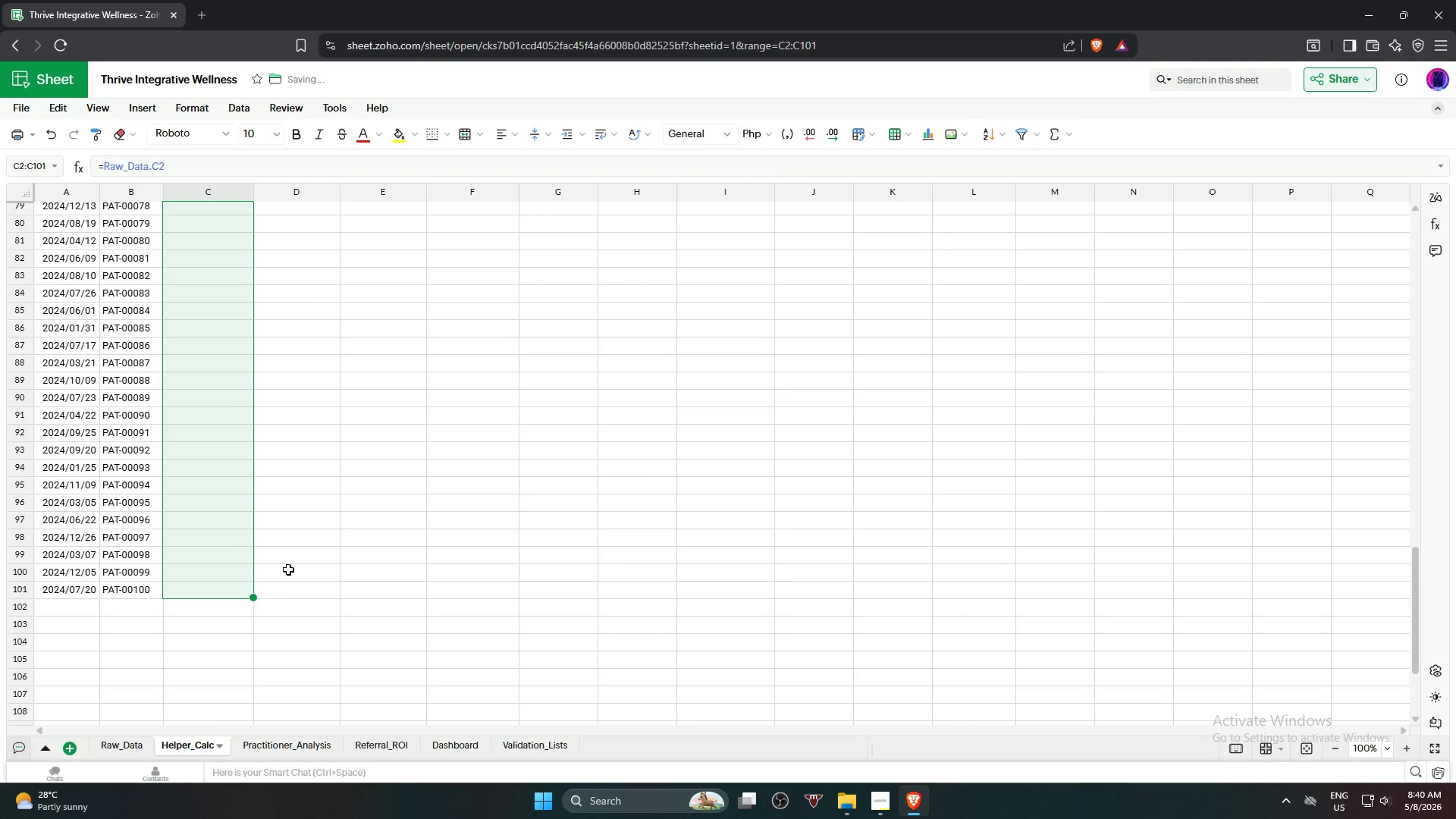 
scroll: coordinate [378, 453], scroll_direction: up, amount: 23.0
 